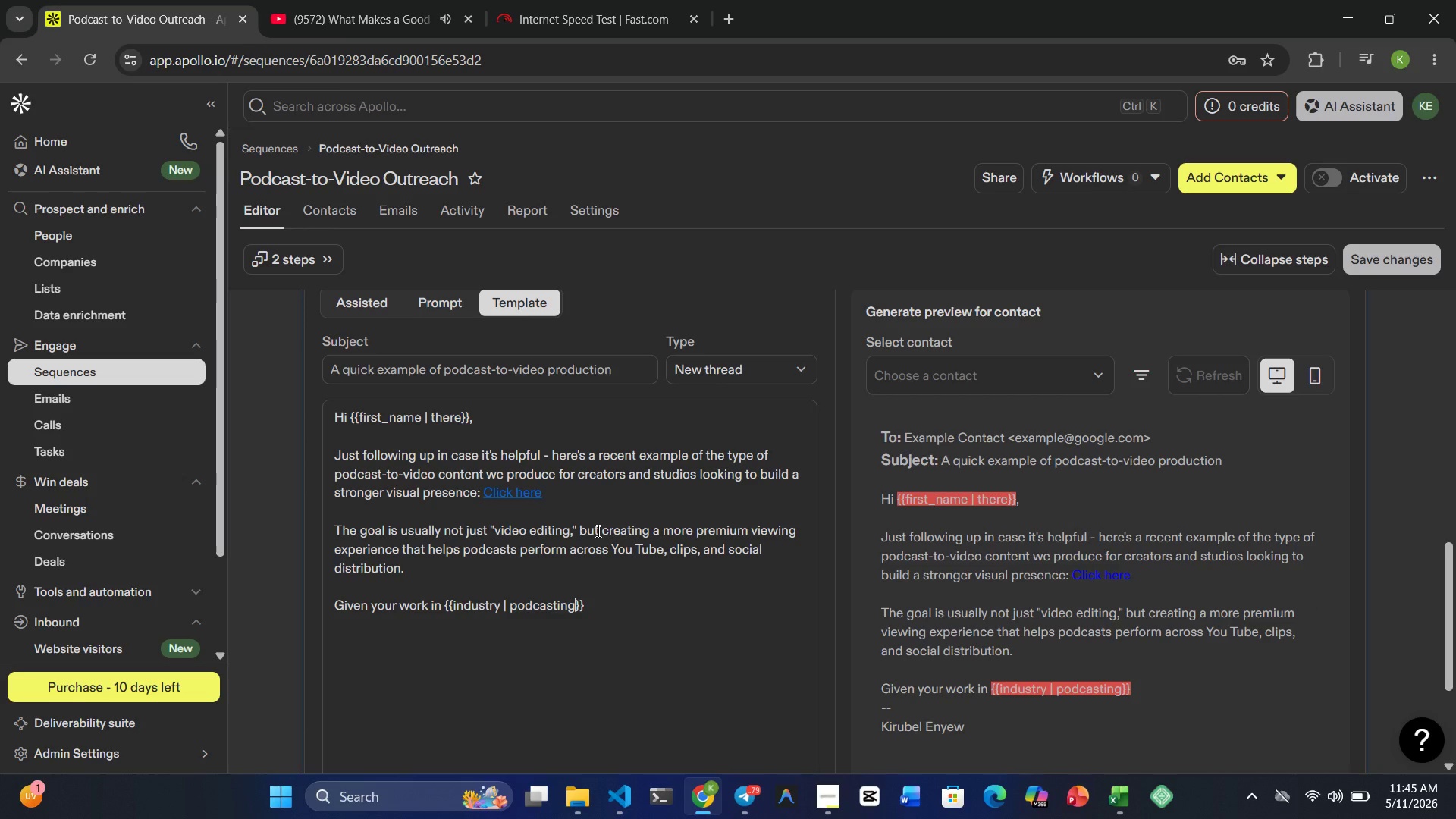 
wait(8.58)
 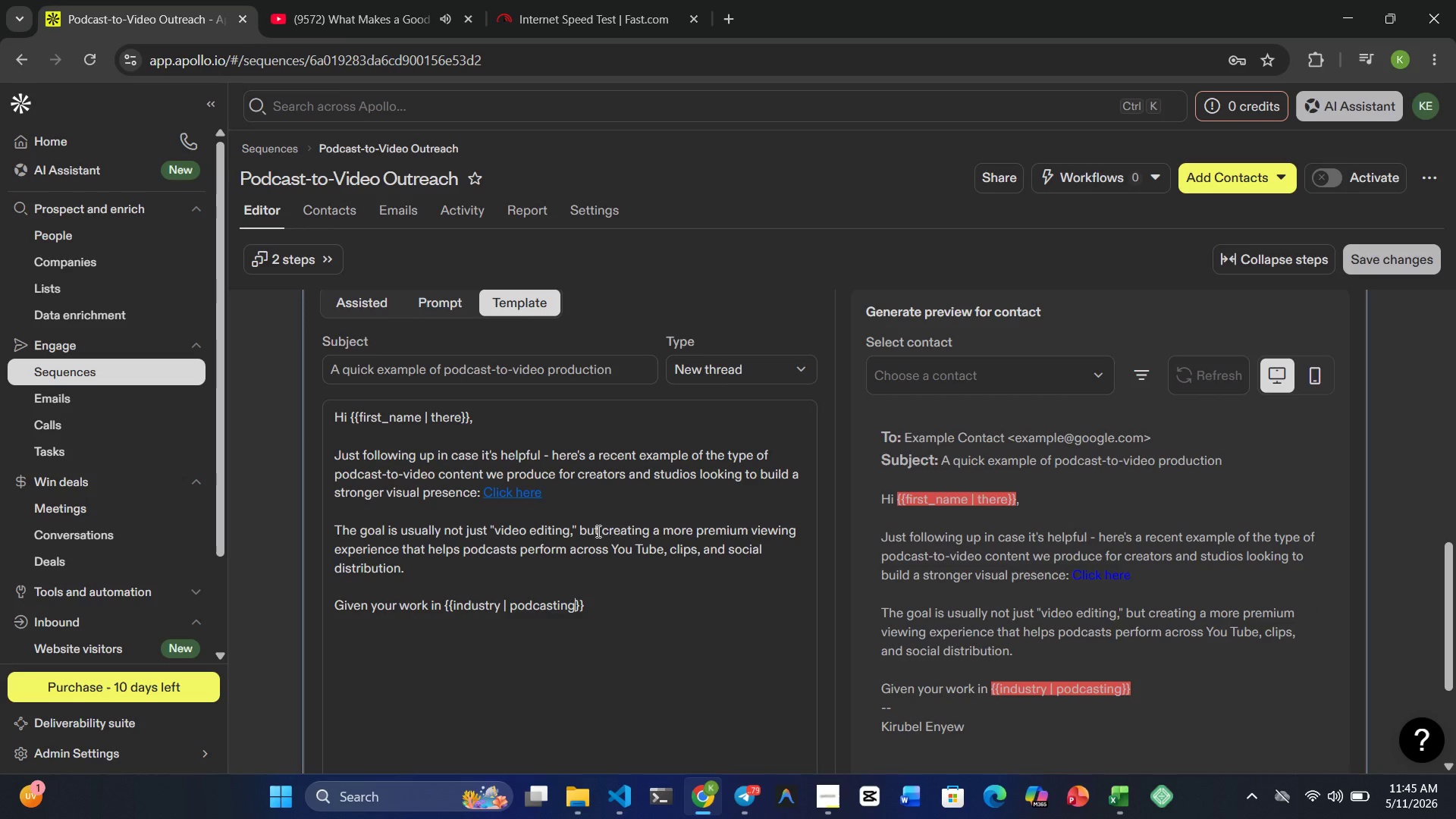 
key(ArrowRight)
 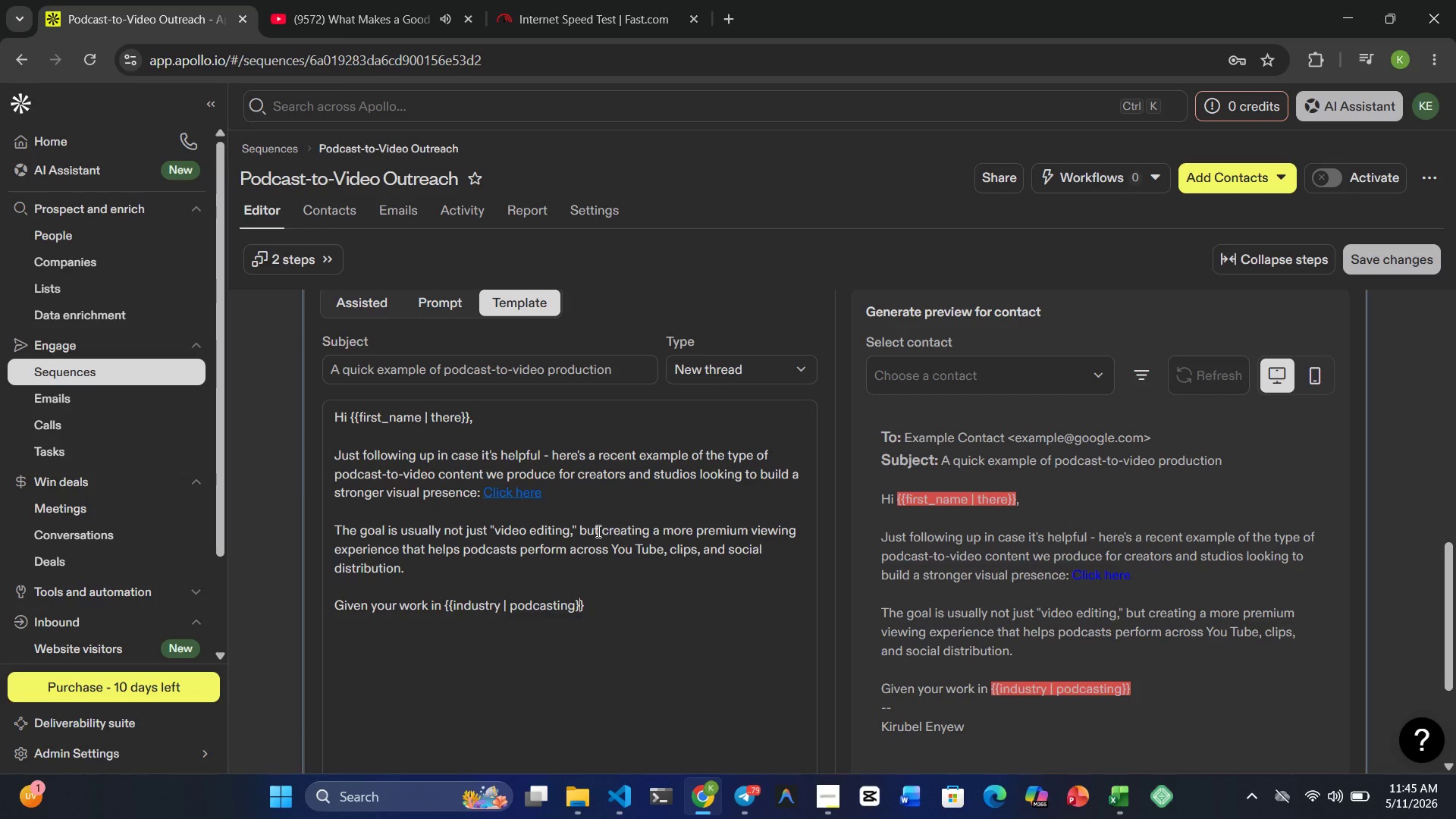 
key(ArrowRight)
 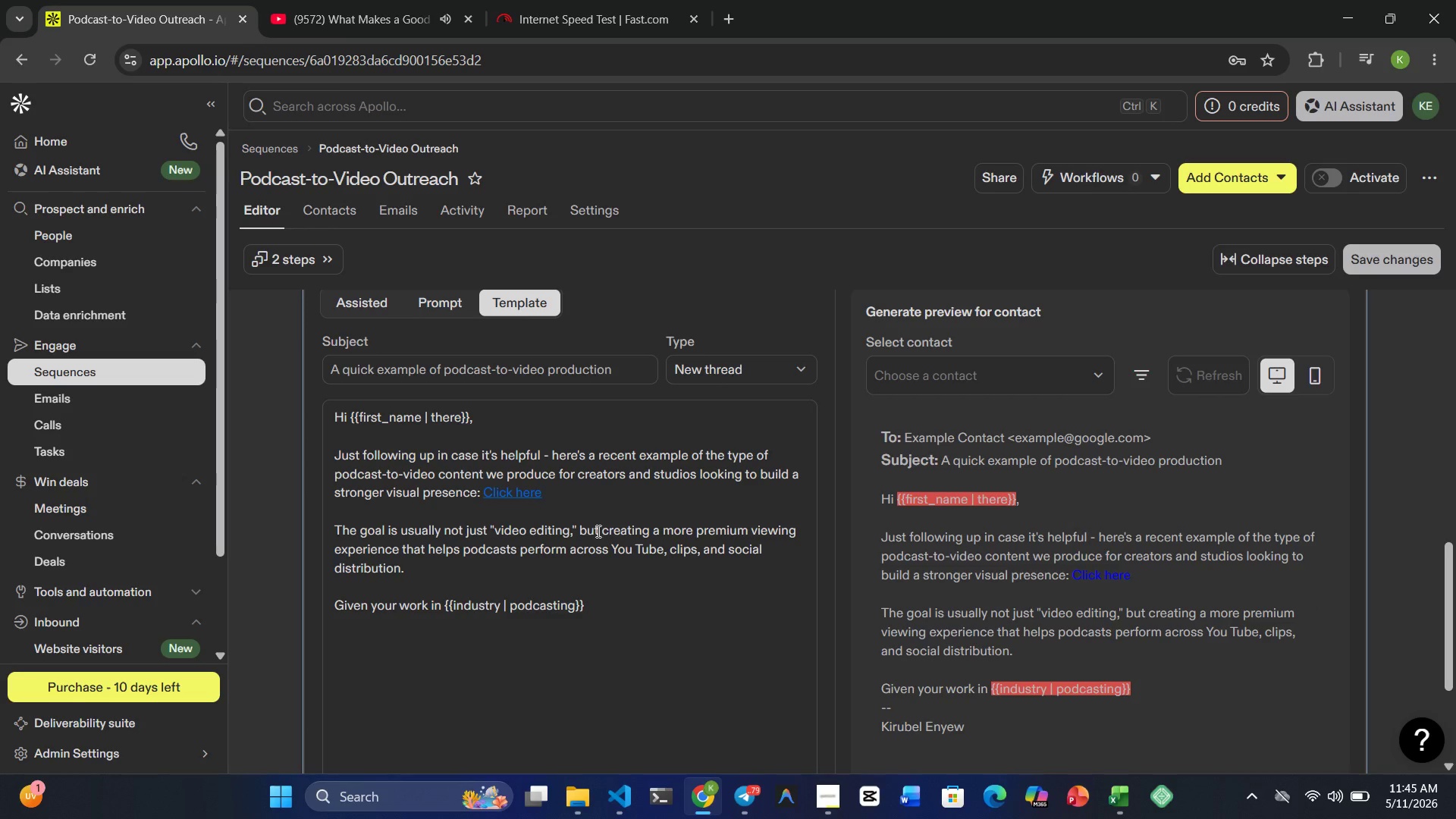 
type(, I thought )
 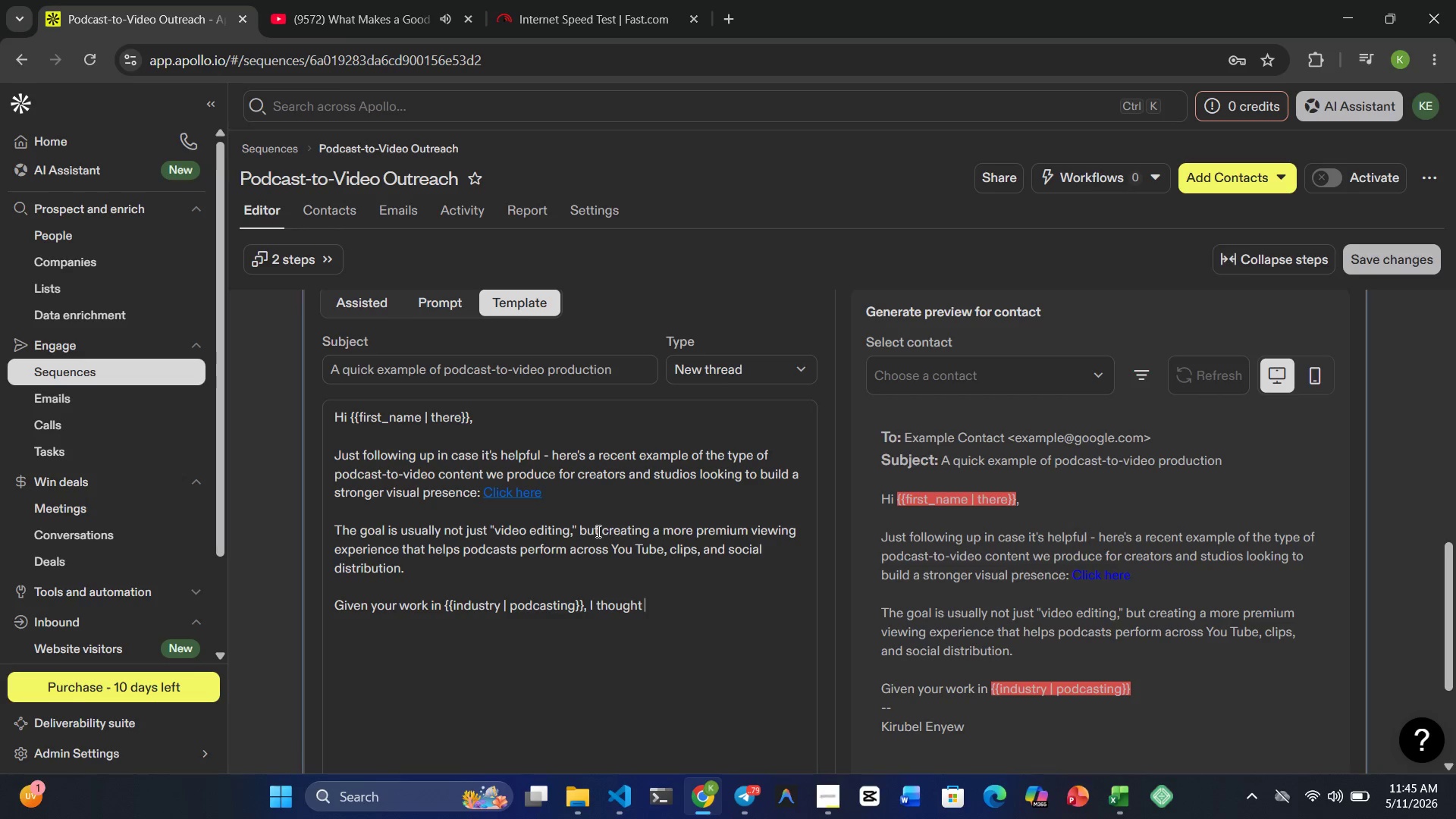 
type(the approach might resonate with )
 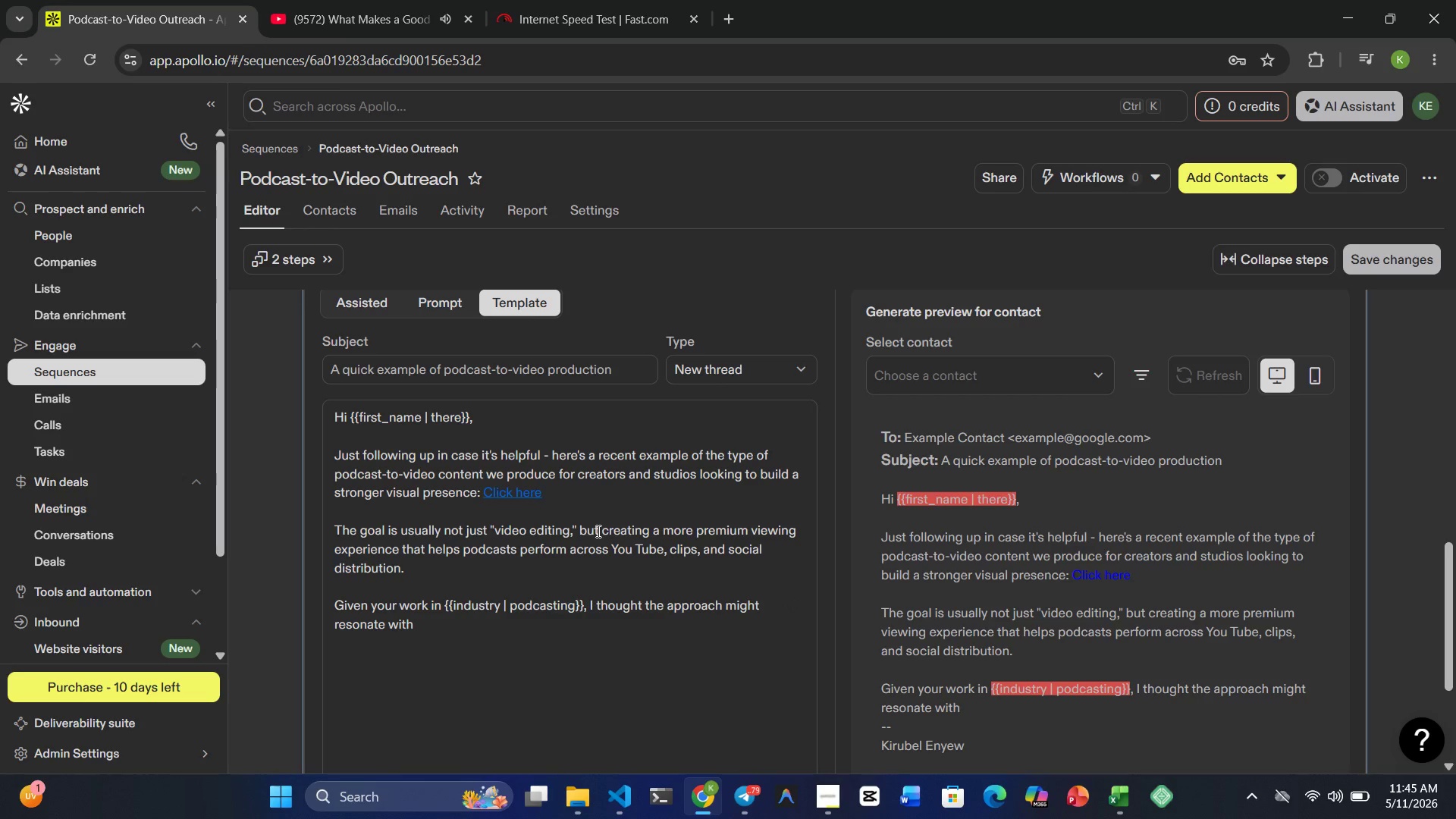 
type(your audience goals as welll)
key(Backspace)
type(.)
 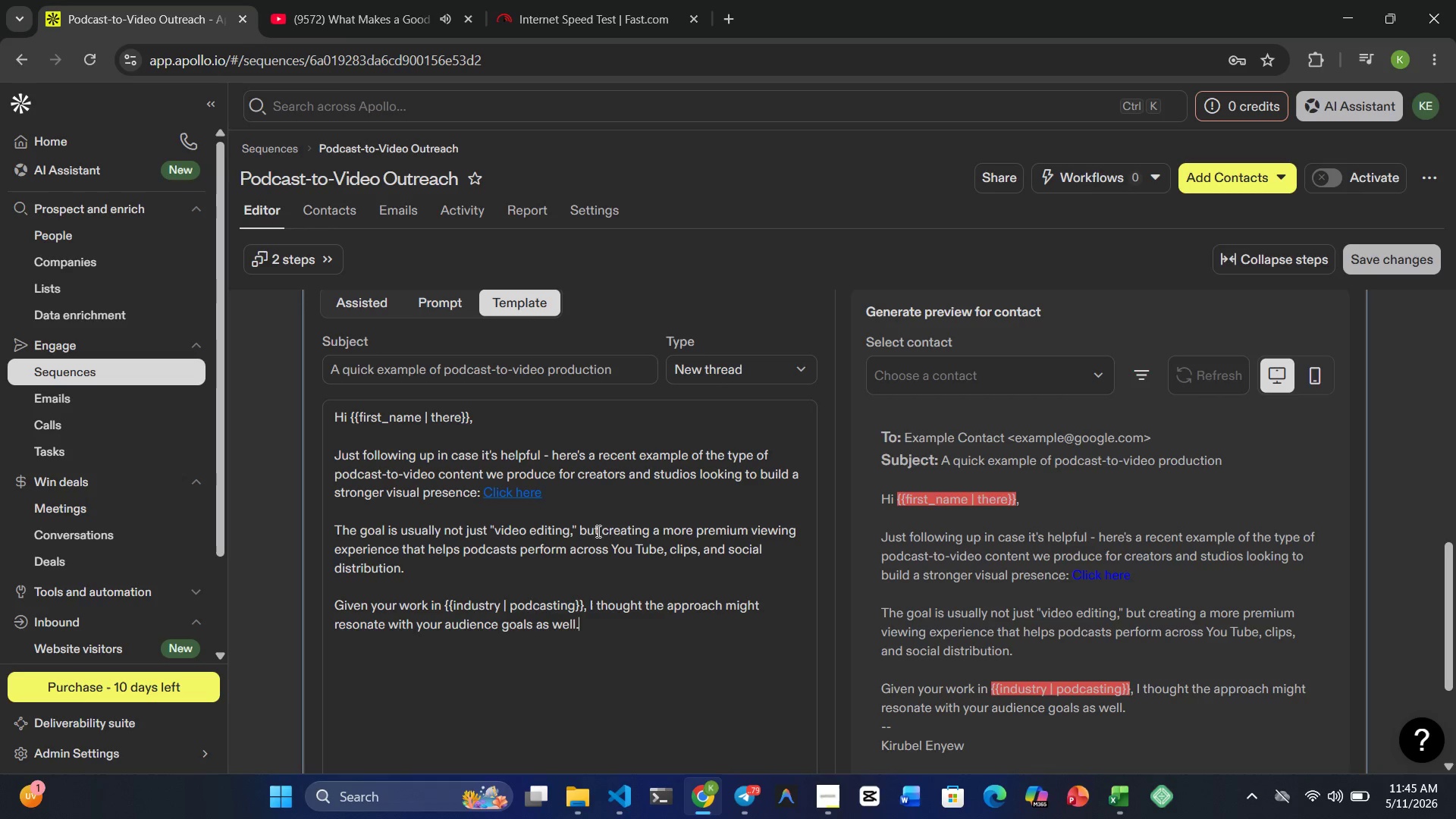 
wait(13.92)
 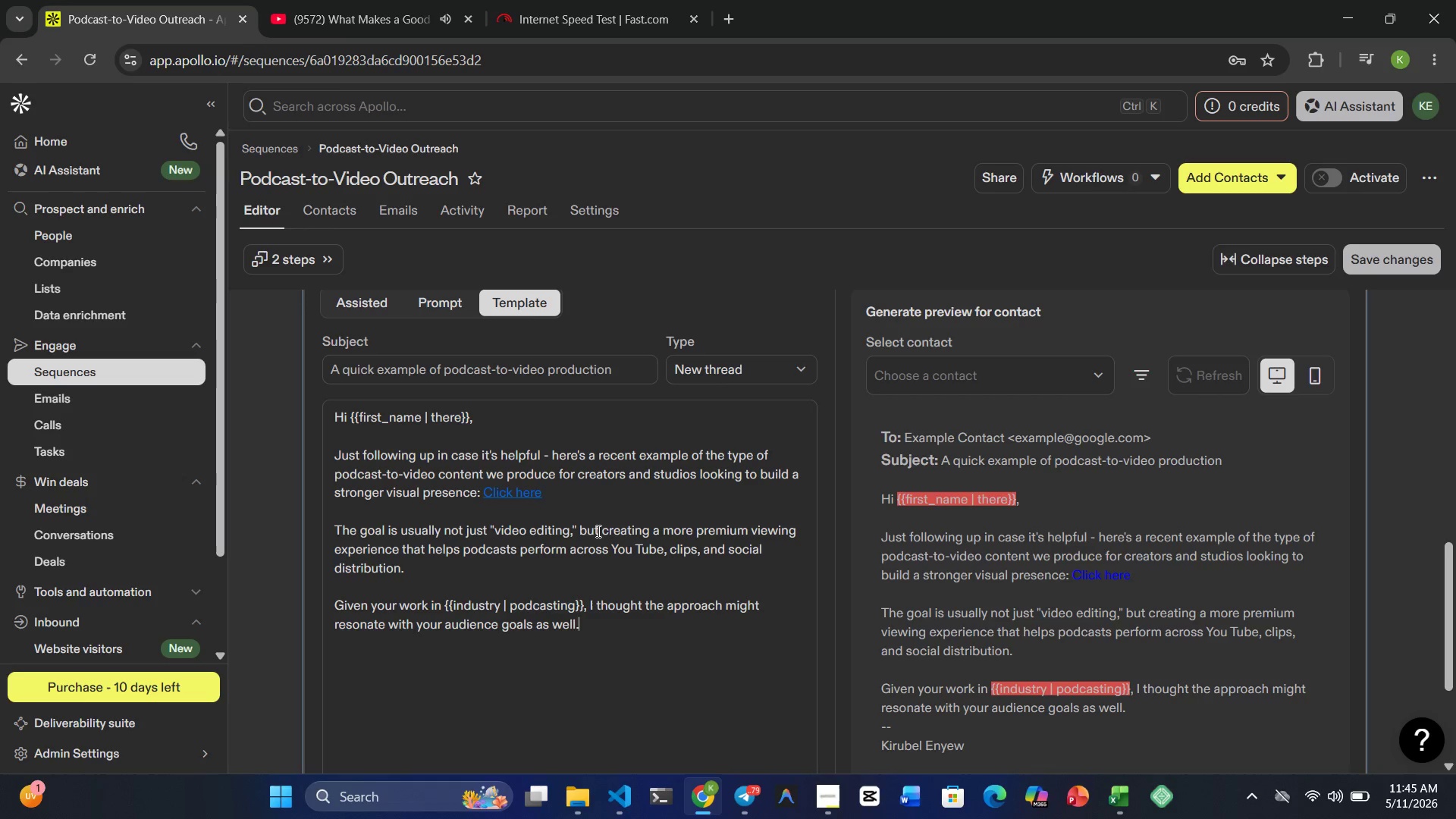 
scroll: coordinate [590, 604], scroll_direction: down, amount: 6.0
 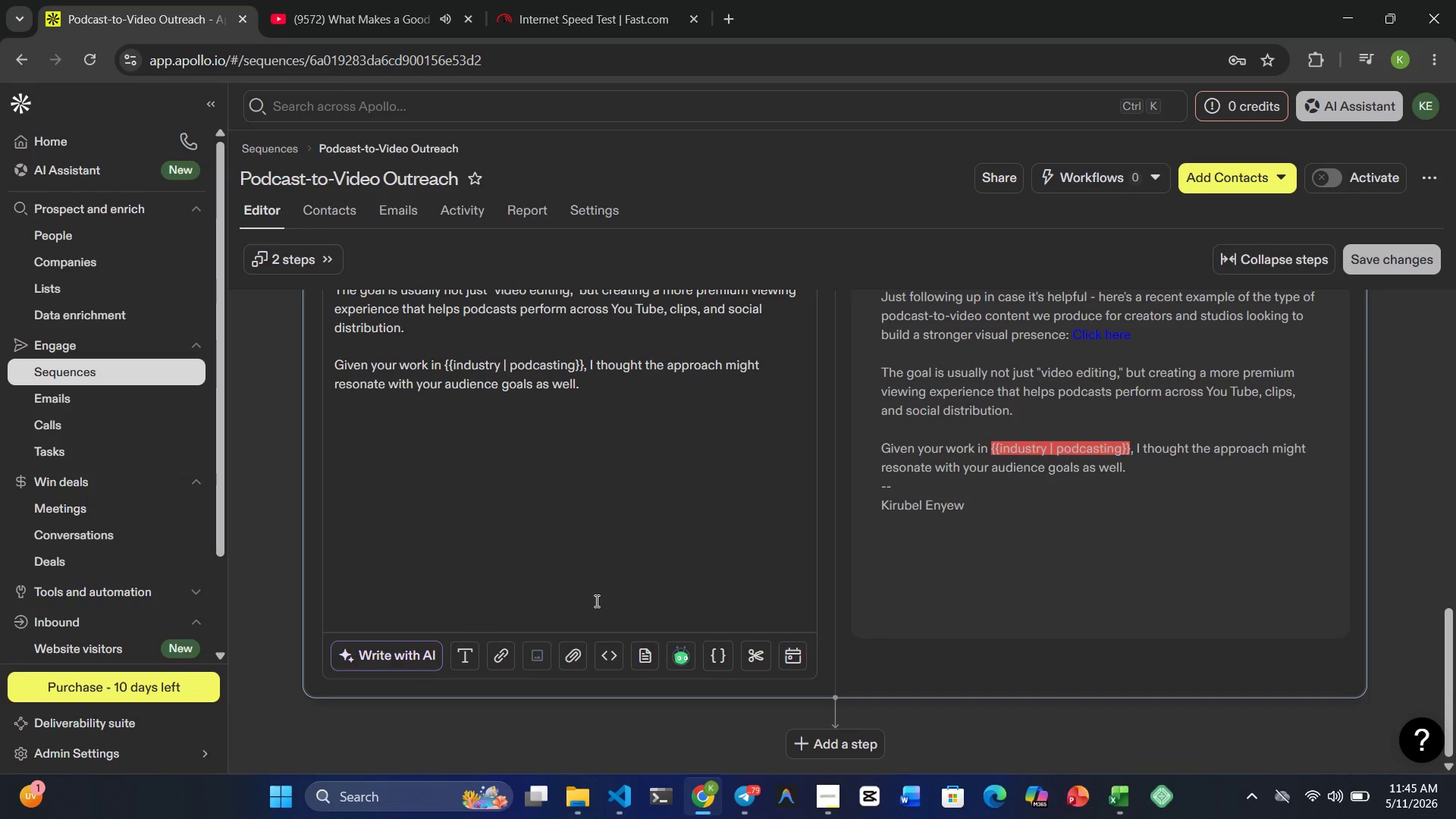 
scroll: coordinate [595, 601], scroll_direction: none, amount: 0.0
 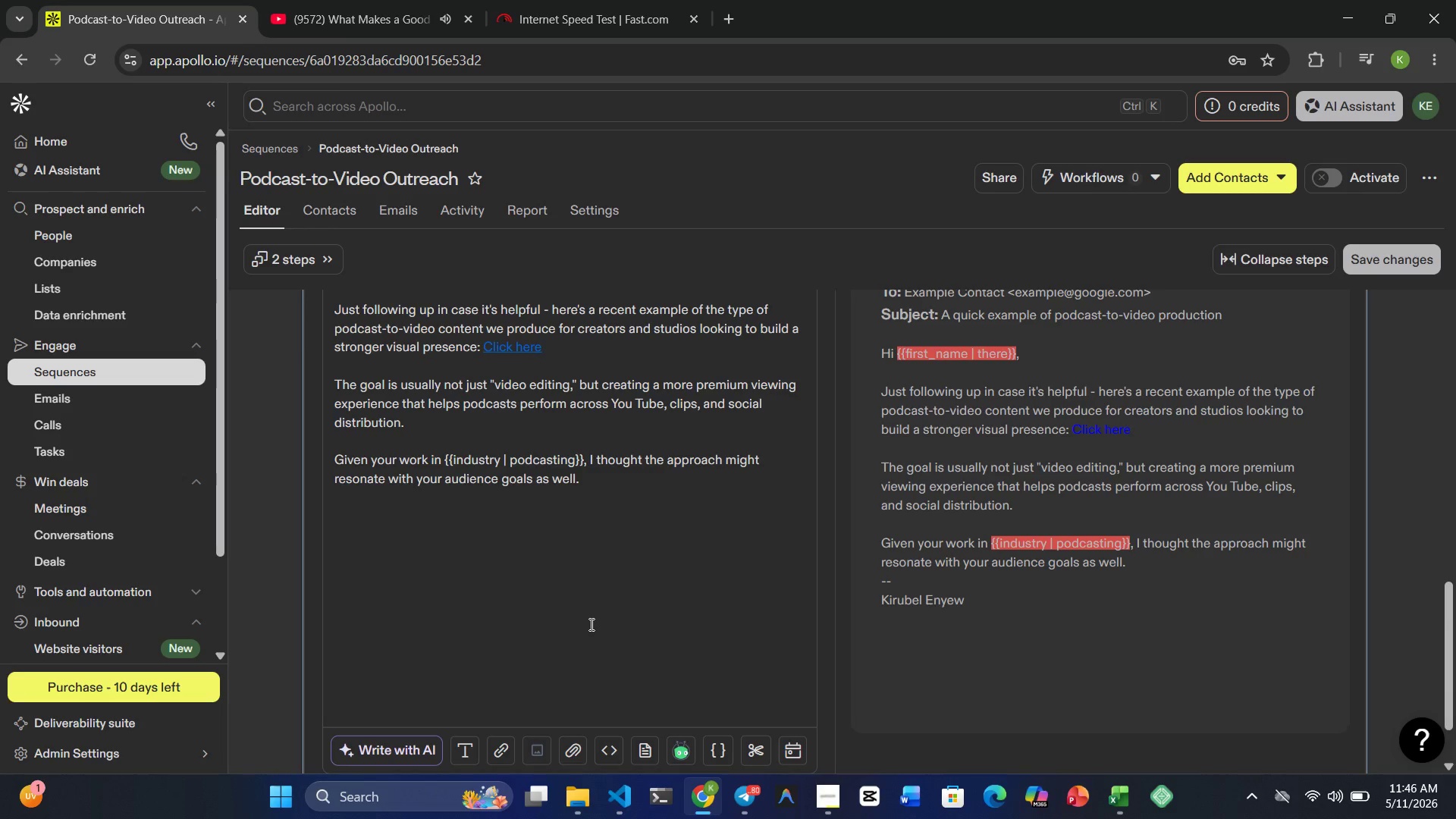 
wait(18.15)
 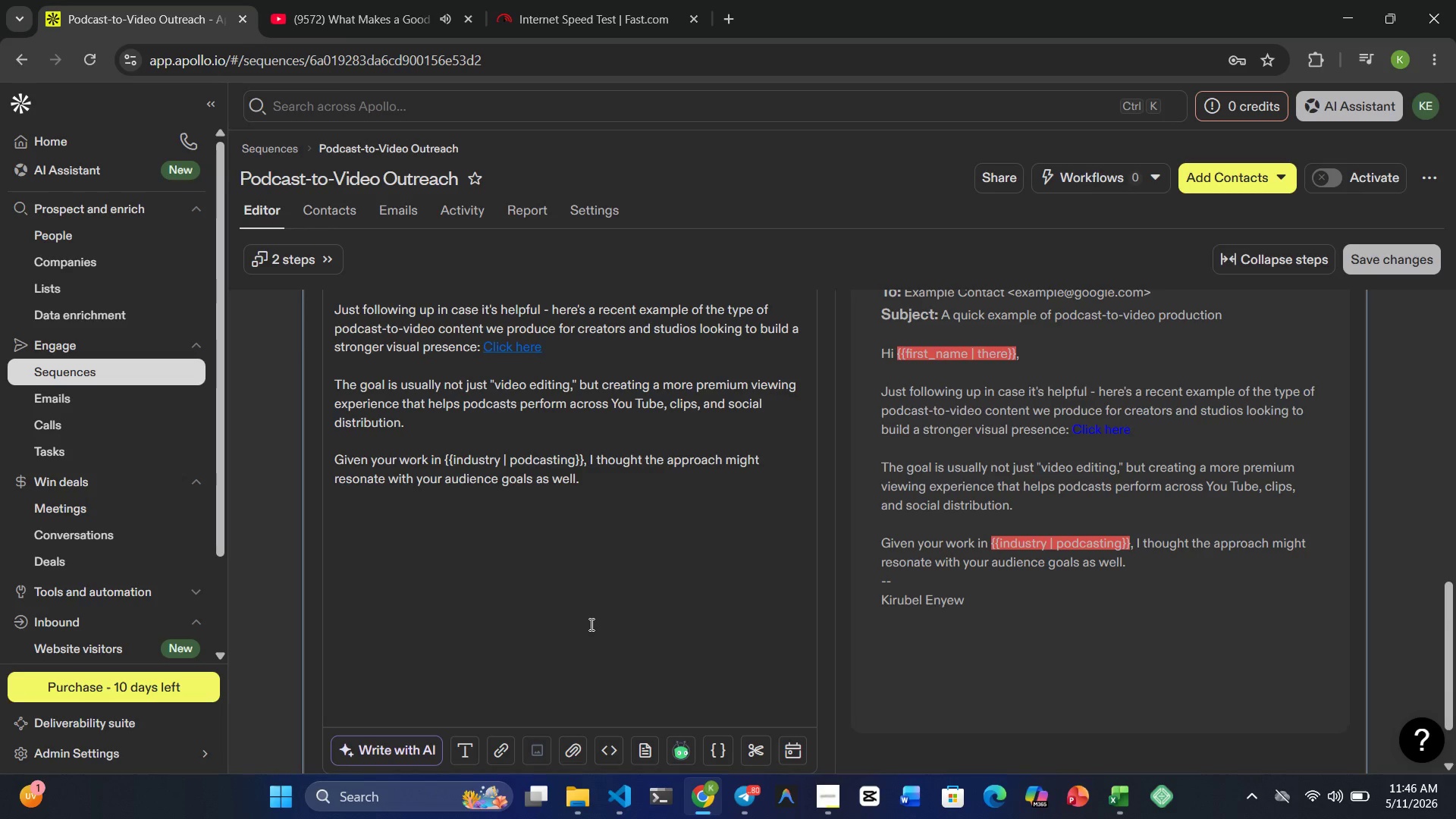 
key(Enter)
 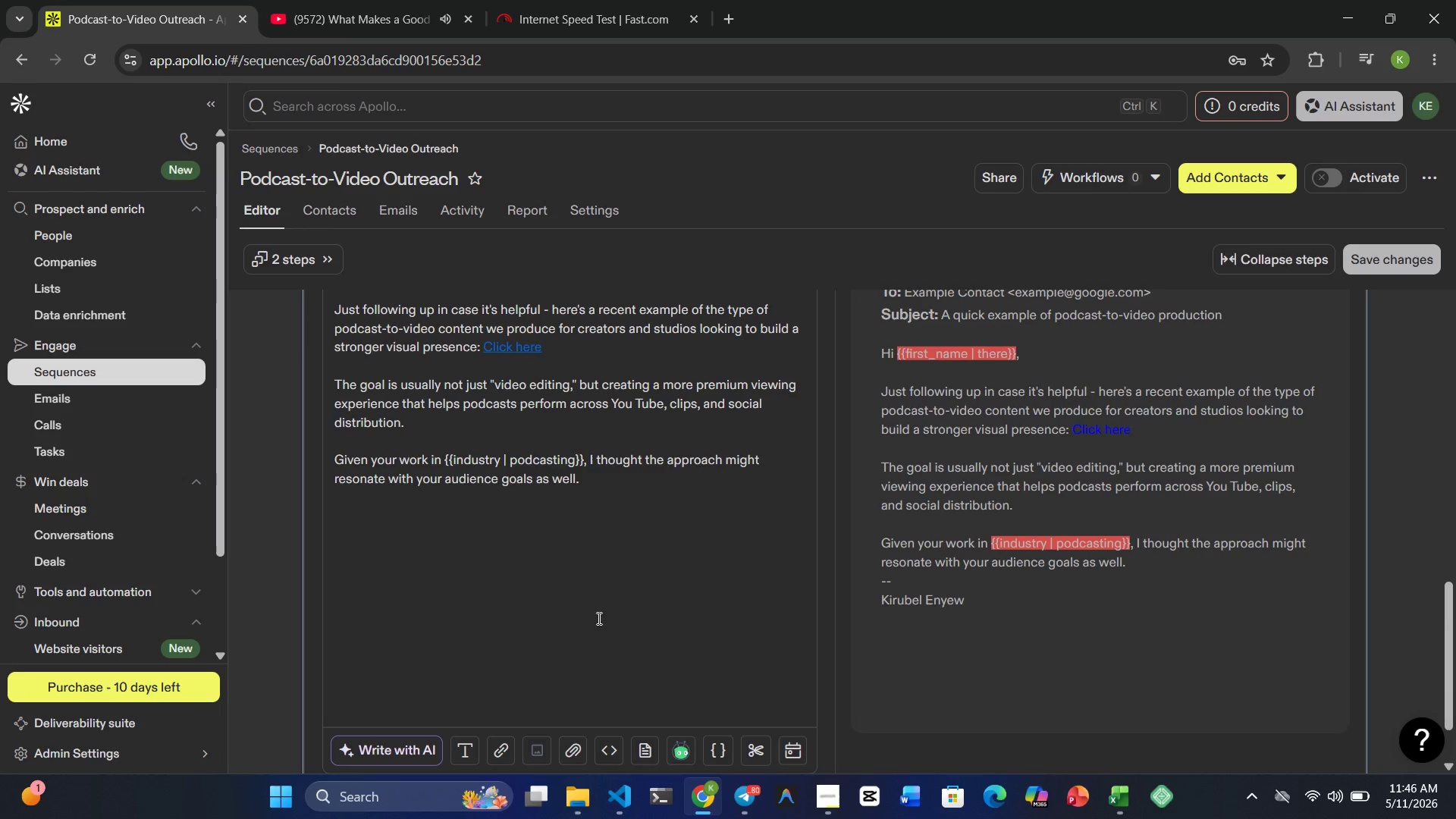 
key(Enter)
 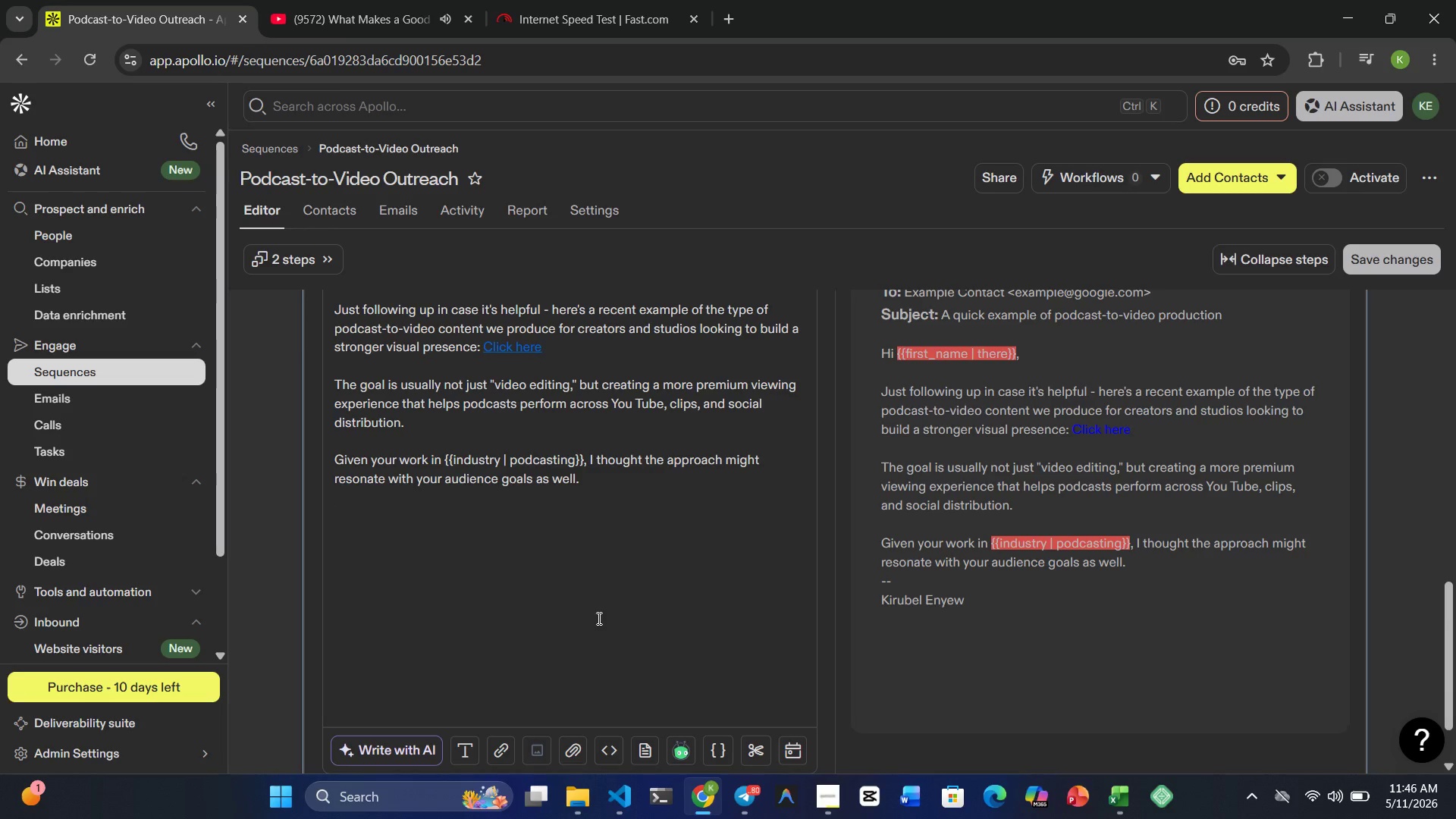 
type(Best )
 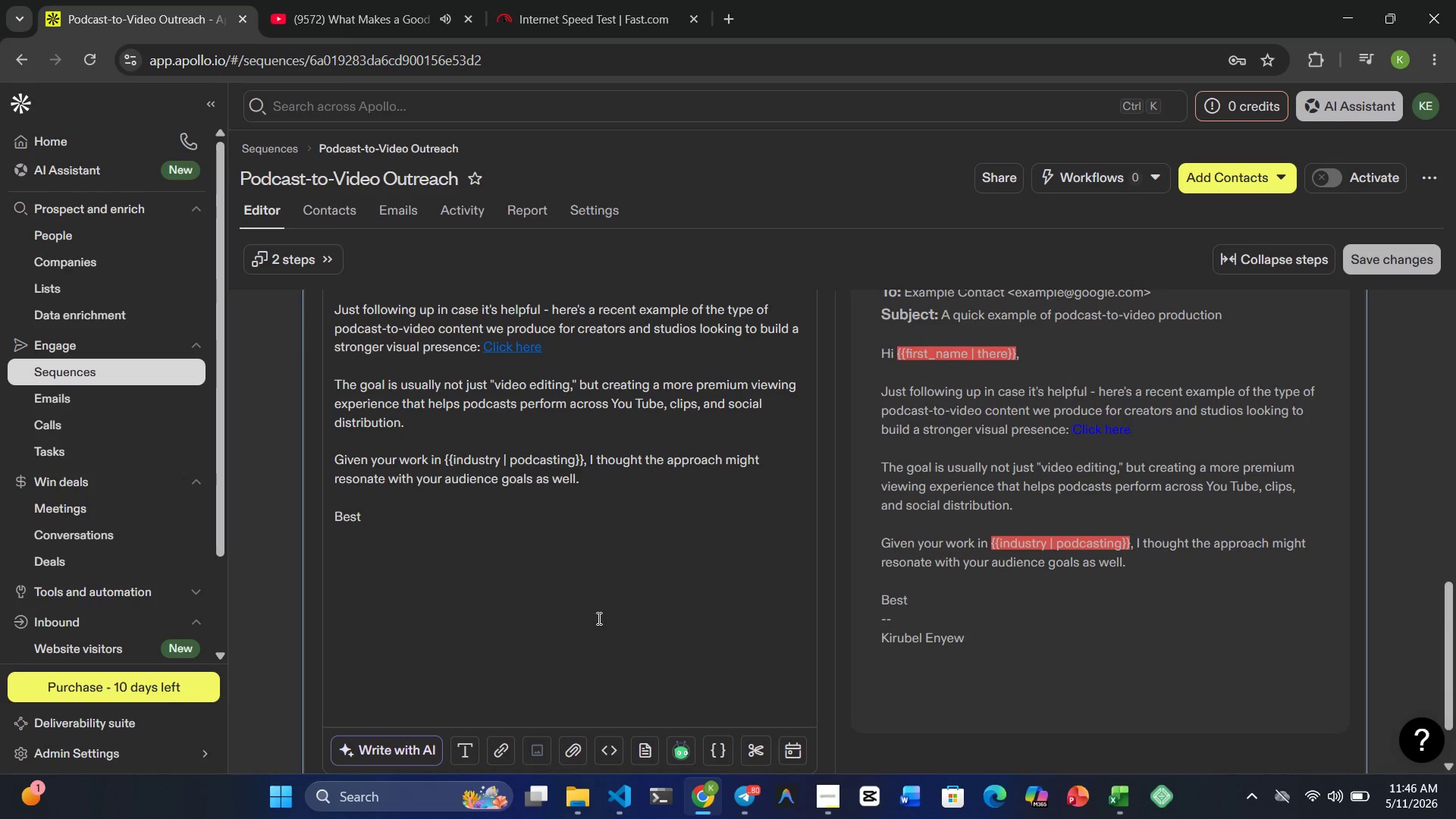 
wait(5.19)
 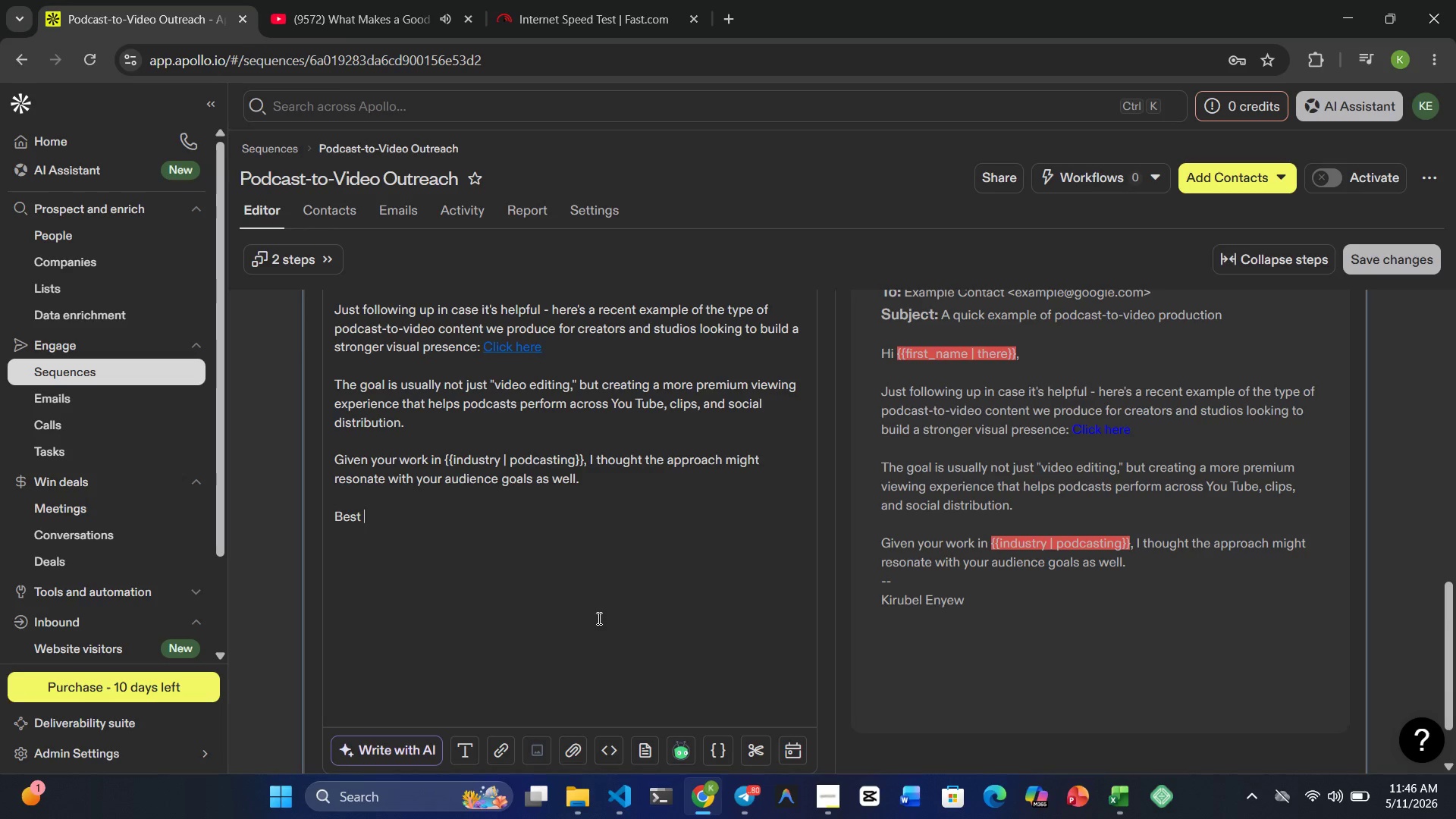 
type(Regards,)
 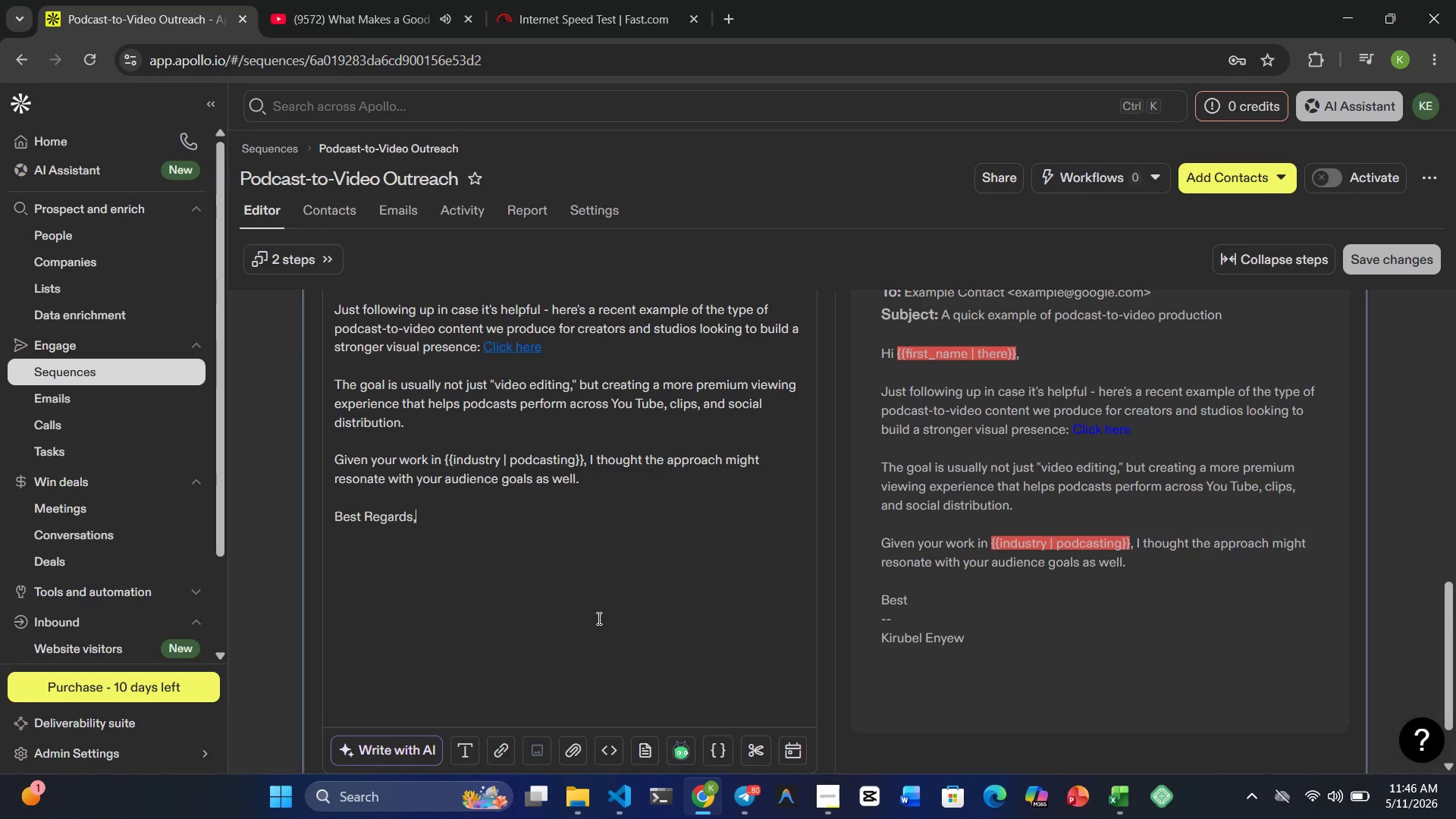 
key(Shift+Enter)
 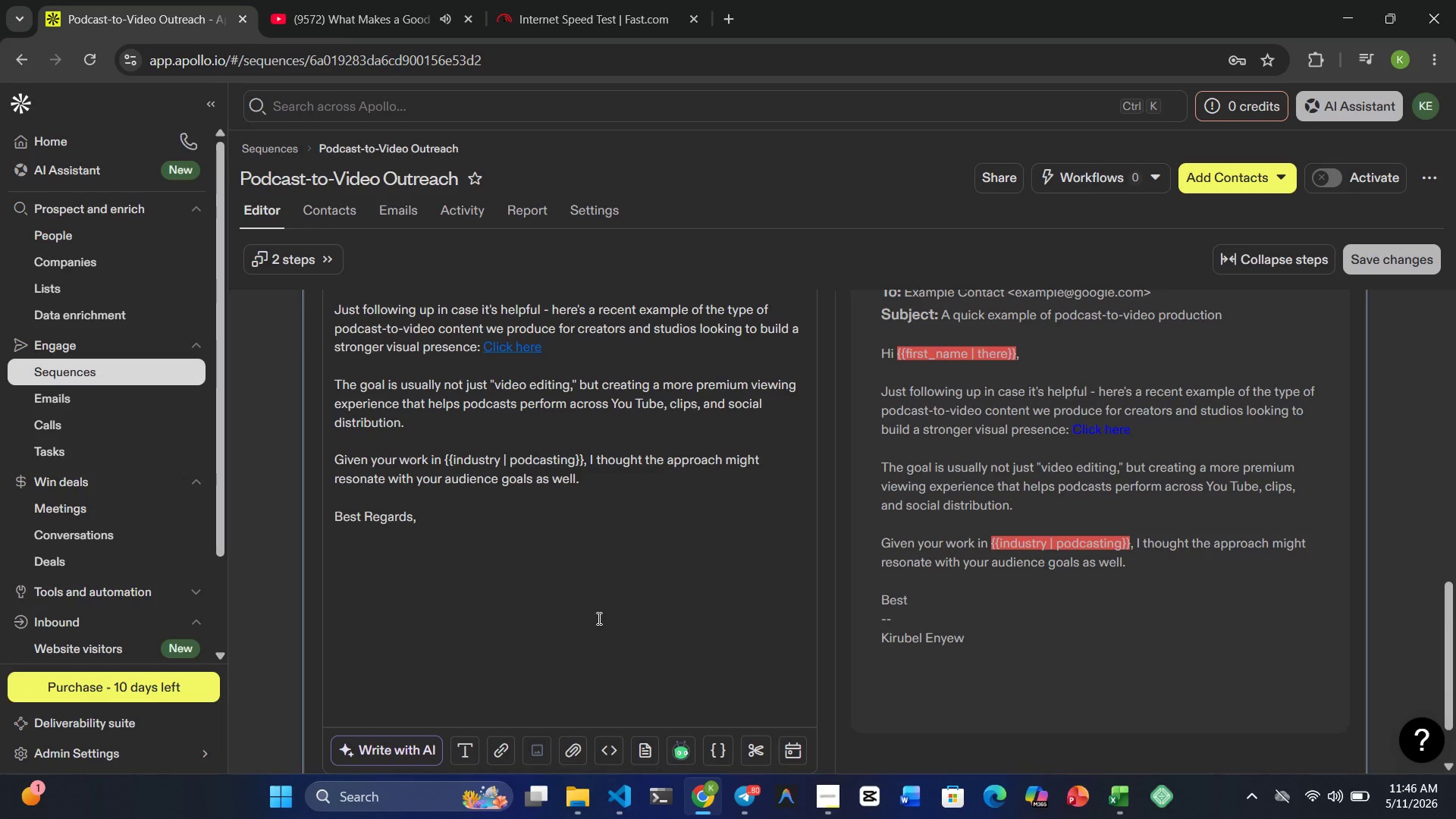 
type(Kirubel EL)
key(Backspace)
type(nyew)
 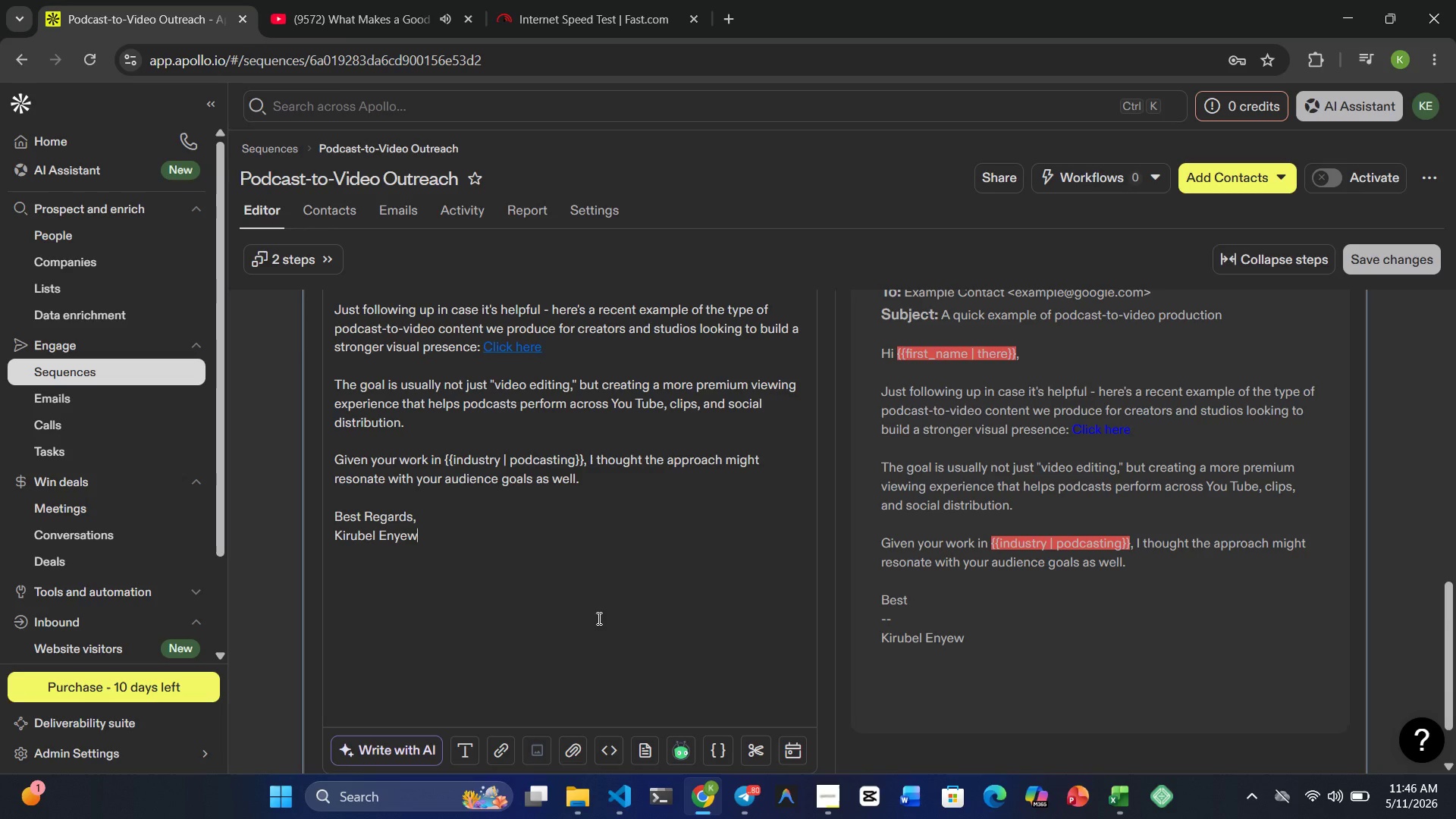 
left_click([1398, 257])
 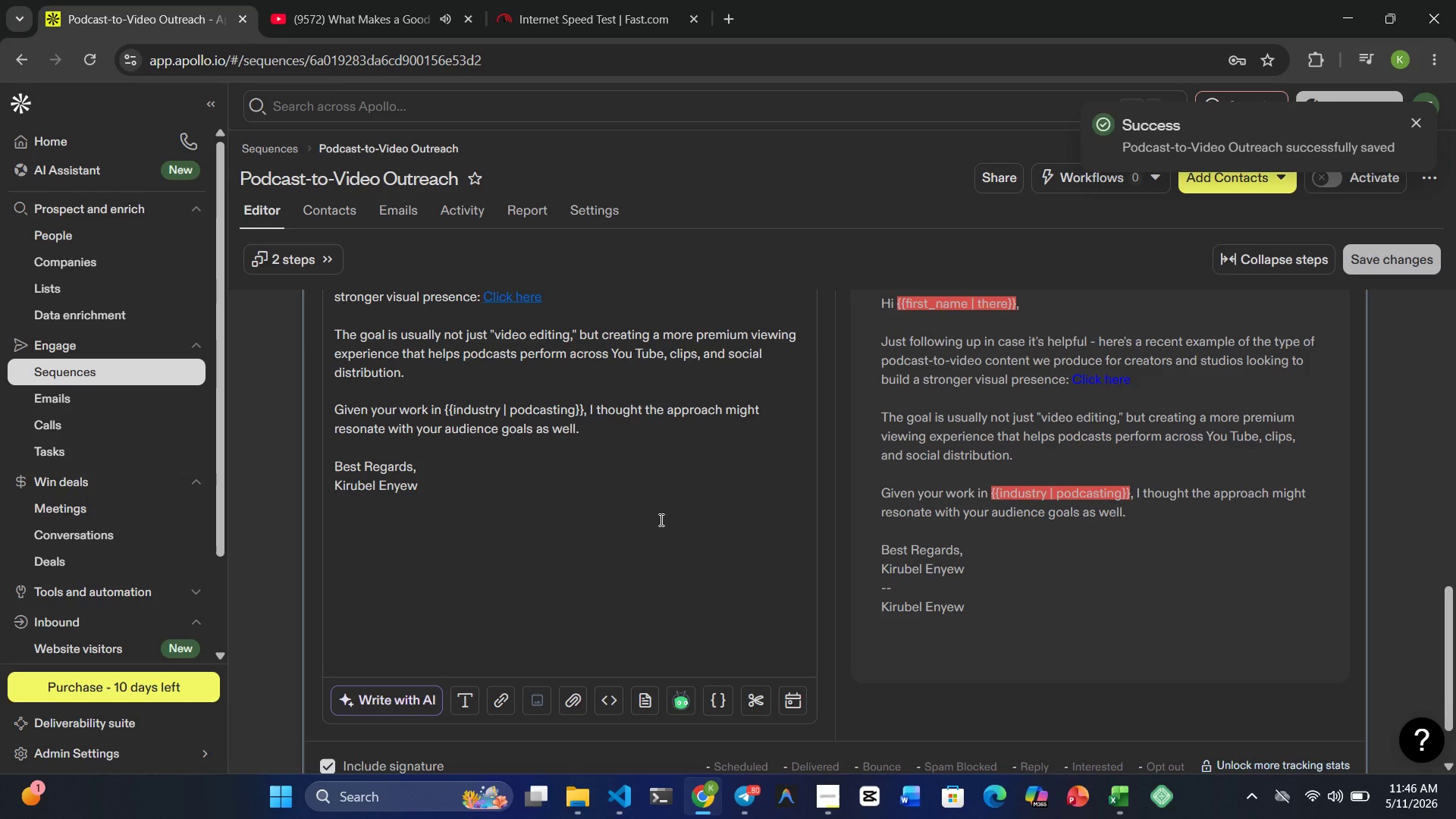 
wait(9.45)
 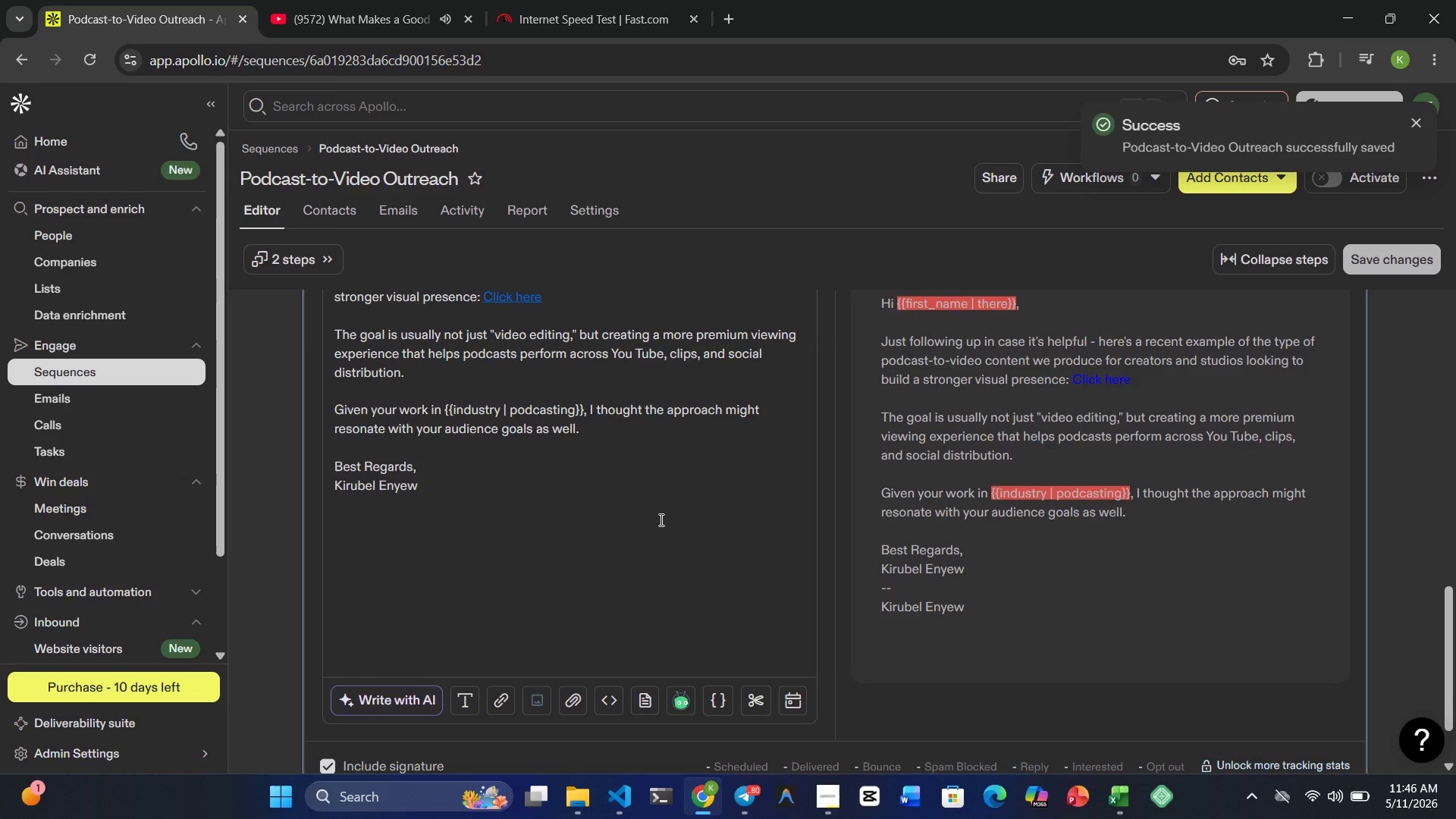 
left_click([845, 728])
 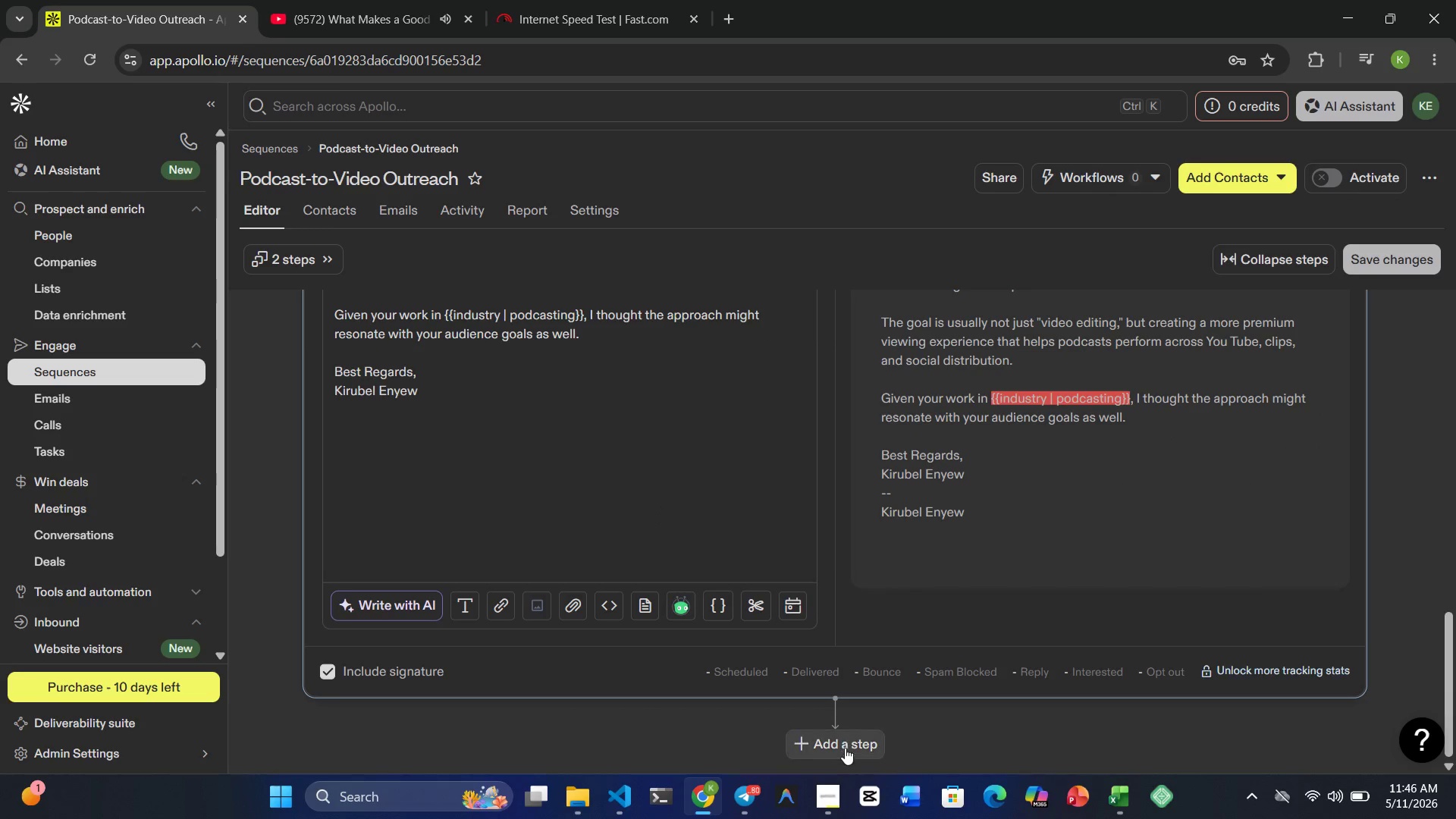 
left_click([845, 748])
 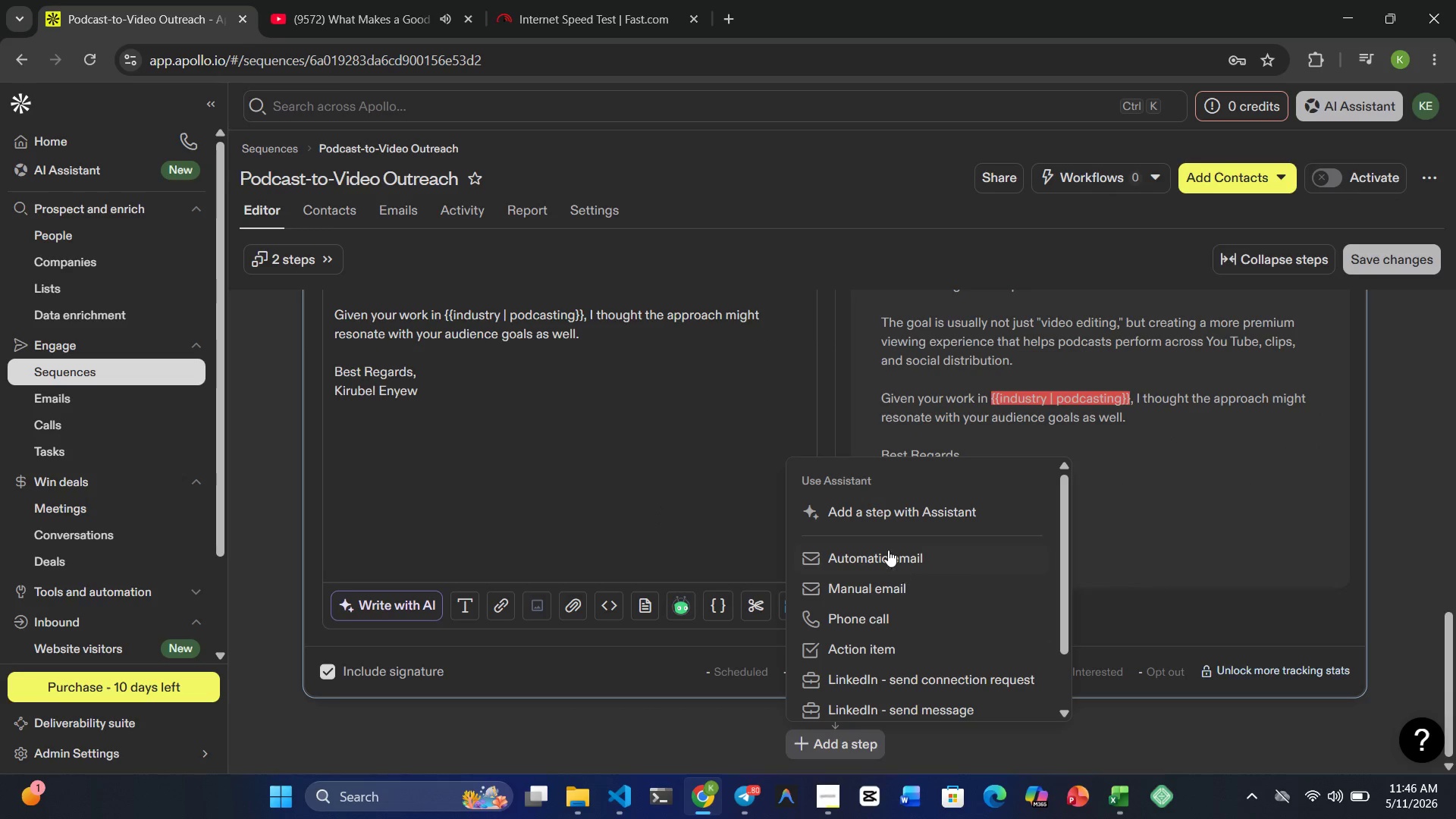 
left_click([886, 549])
 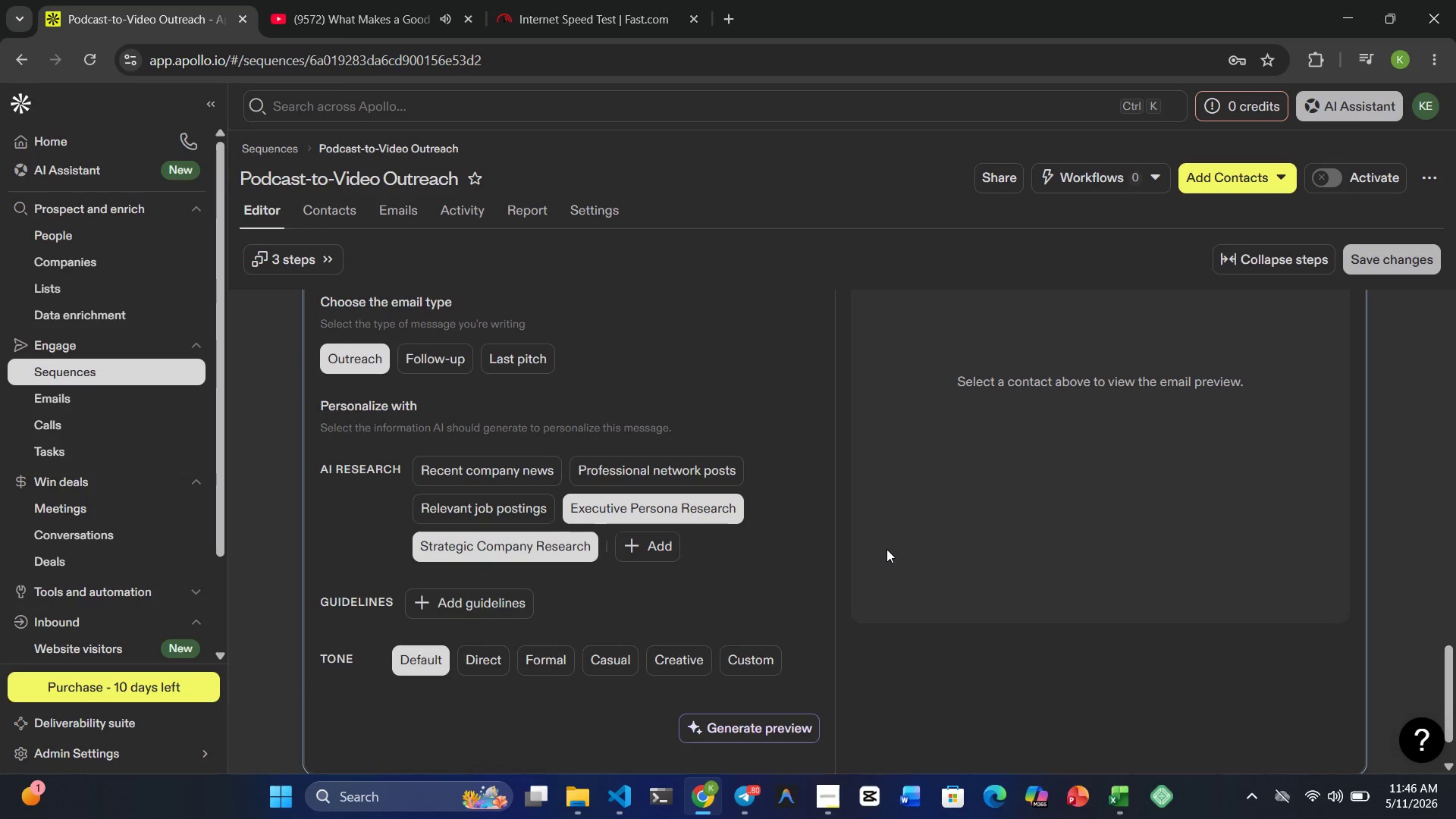 
mouse_move([533, 400])
 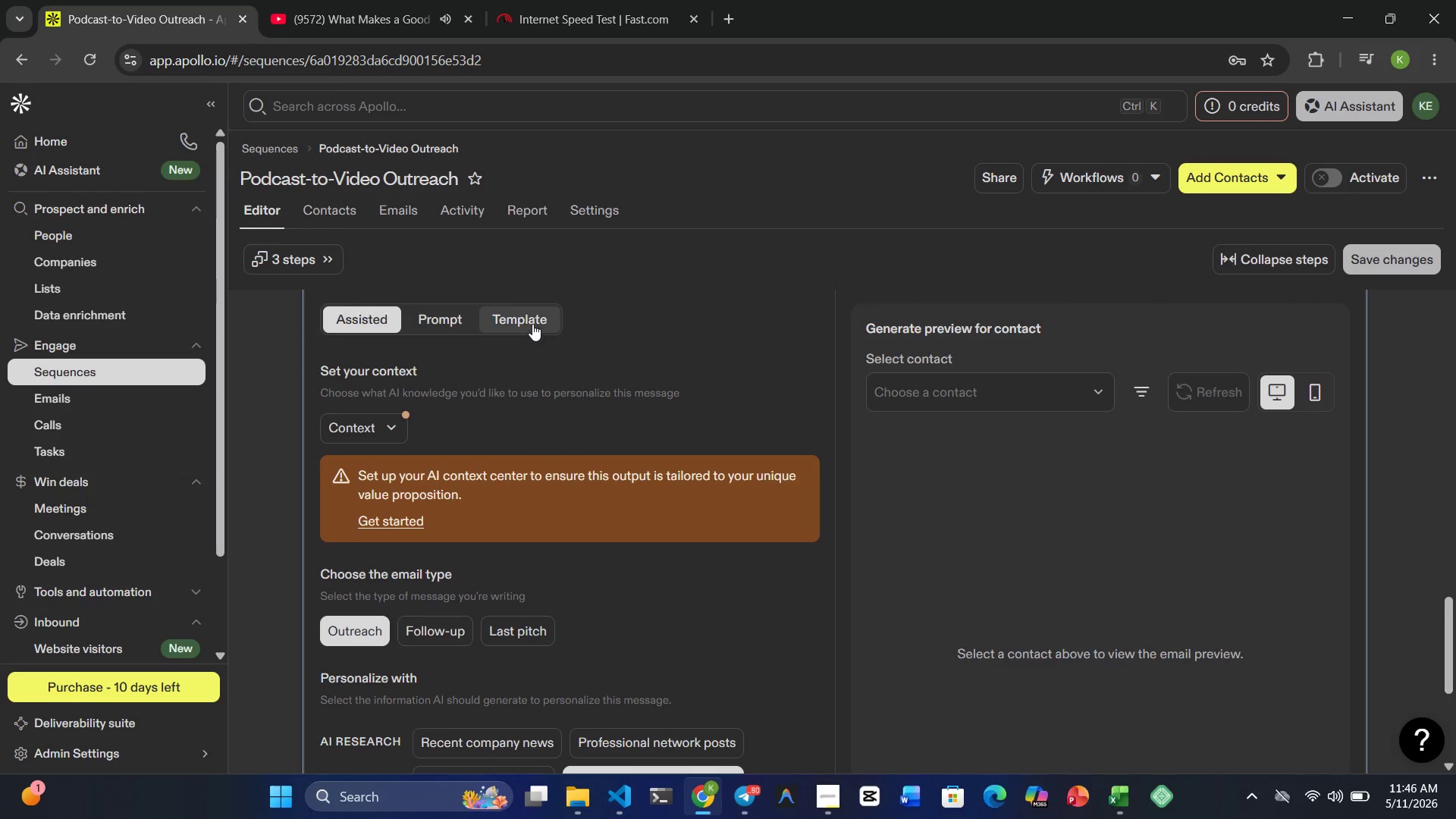 
left_click([532, 324])
 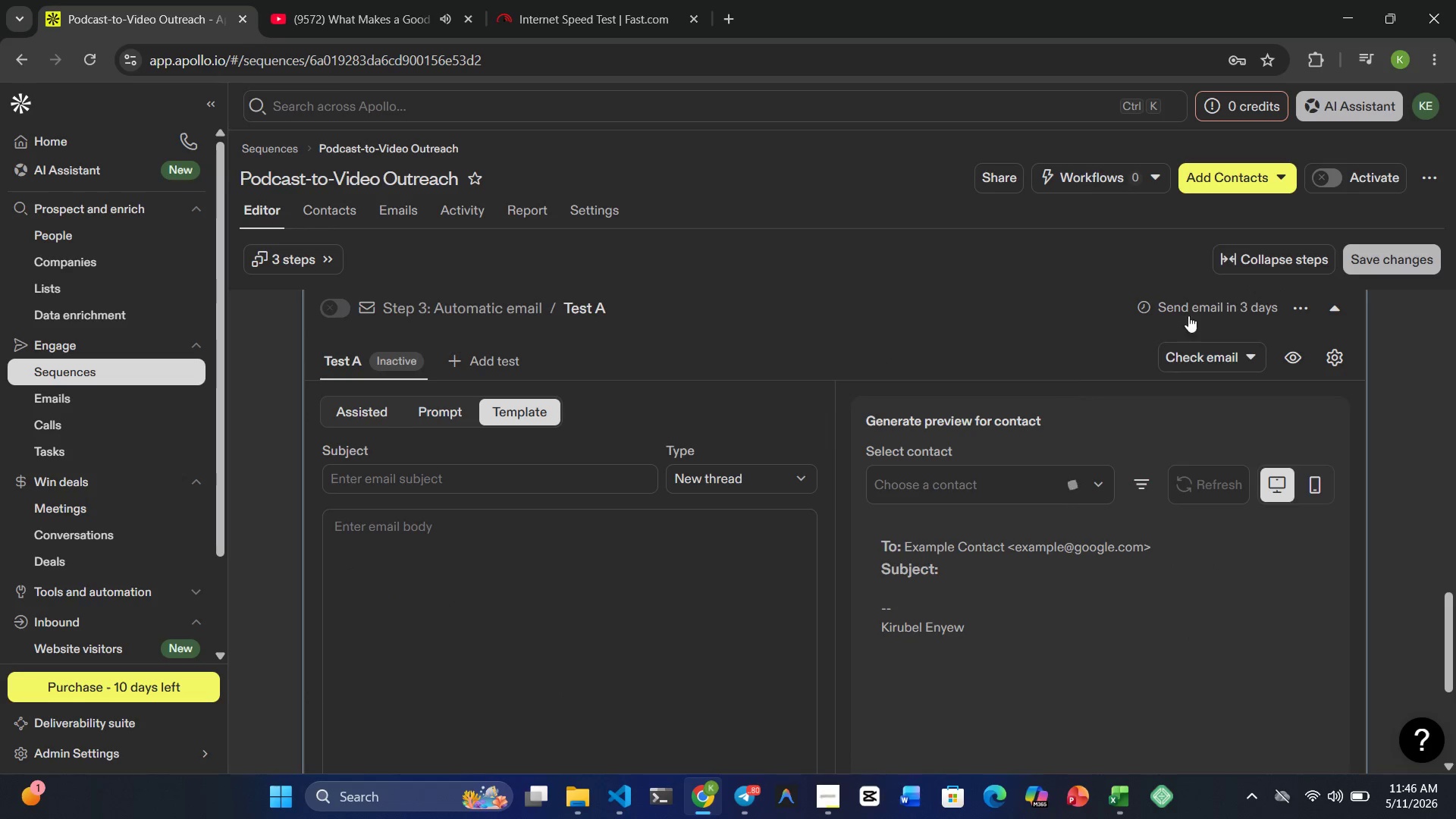 
left_click([1222, 299])
 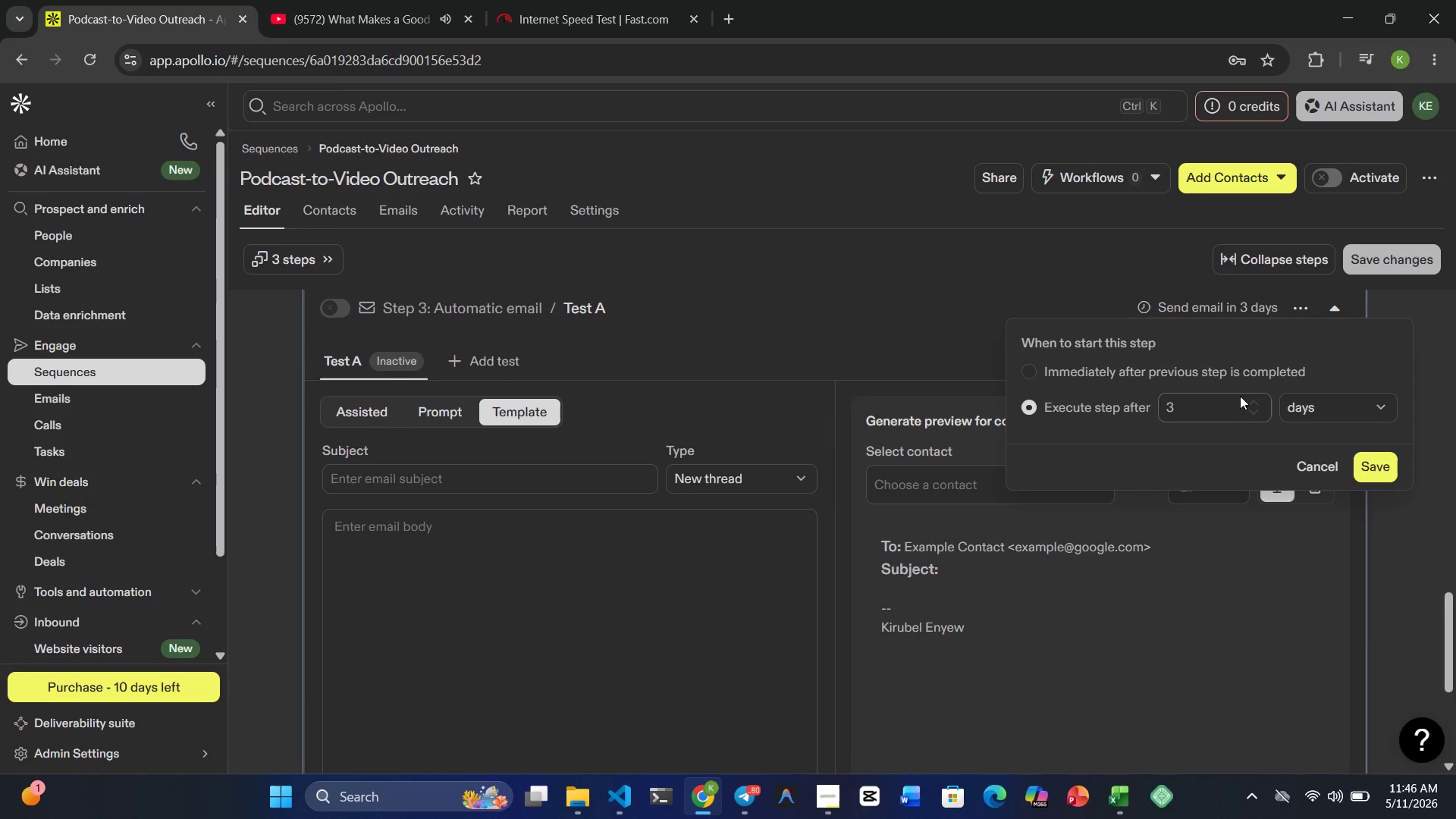 
left_click([1252, 397])
 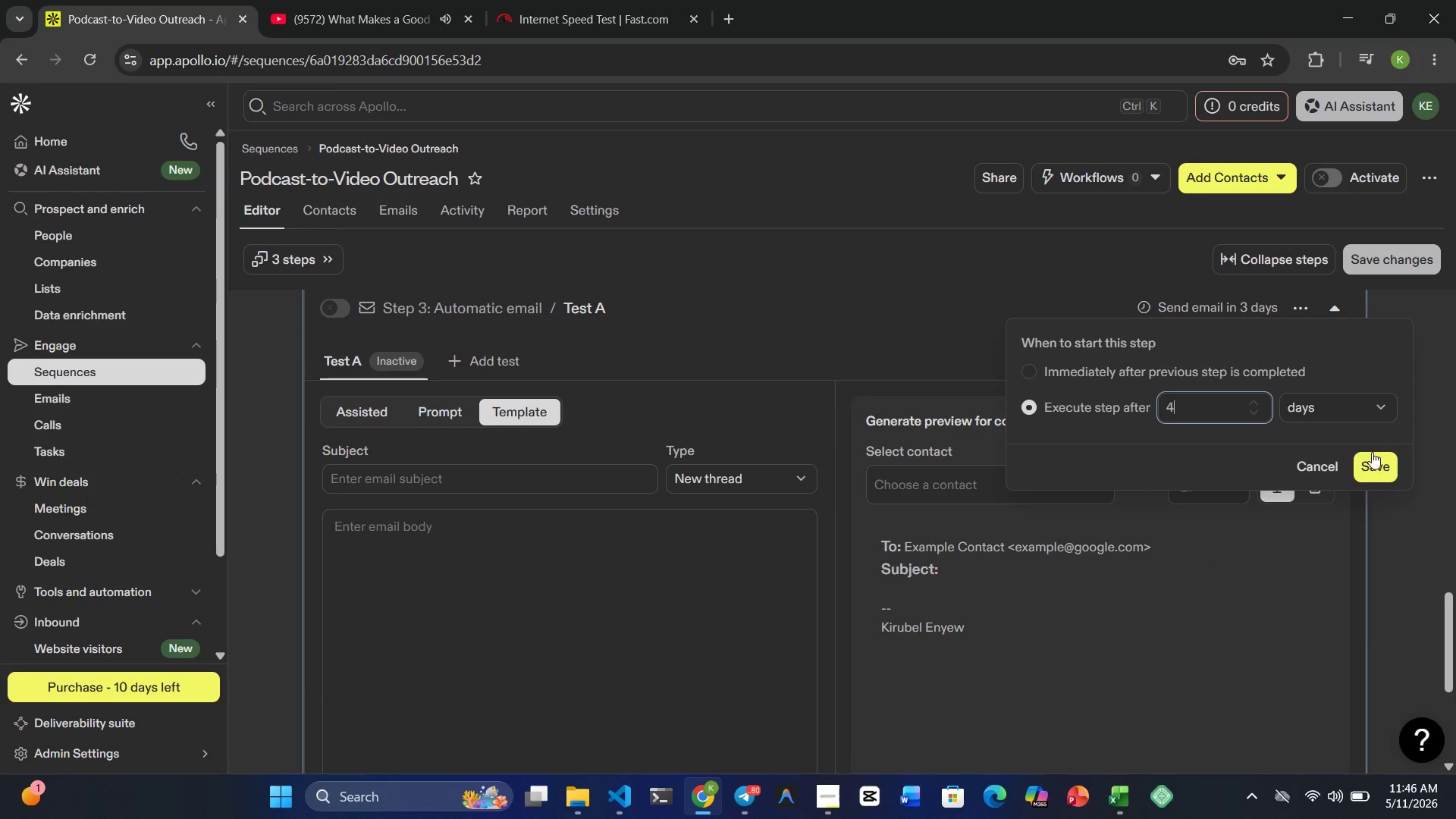 
left_click([1372, 461])
 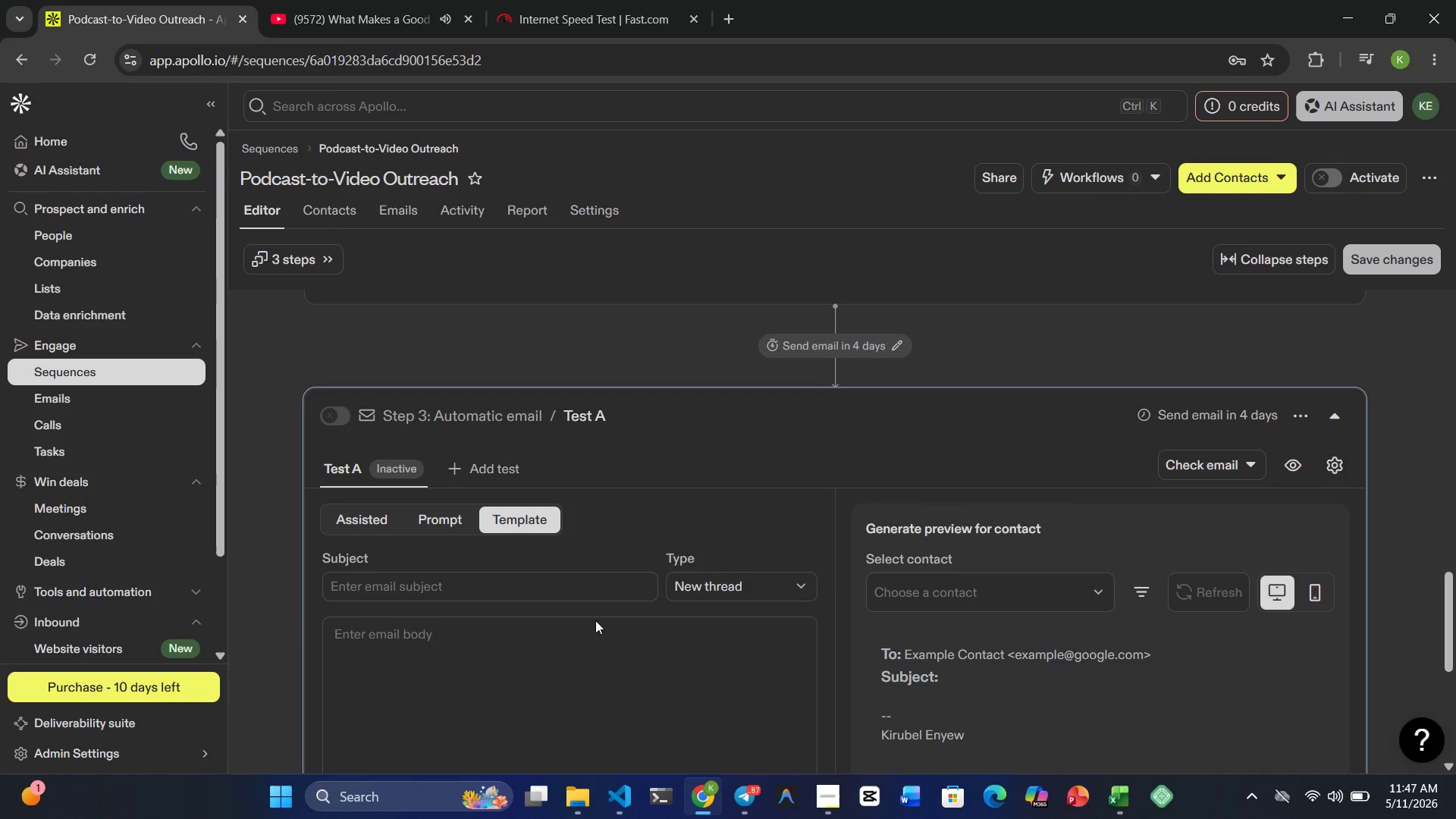 
wait(60.24)
 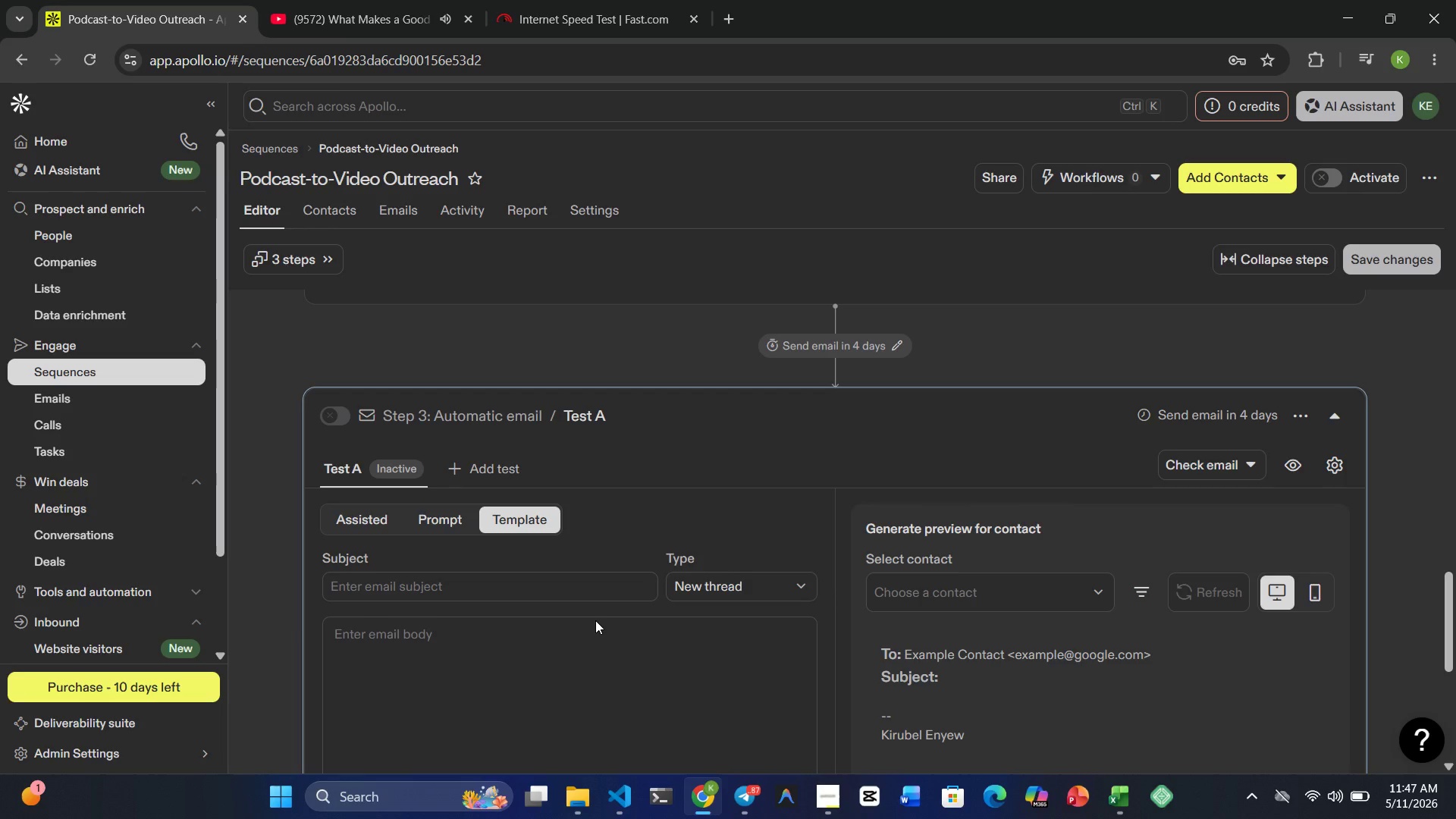 
left_click([438, 488])
 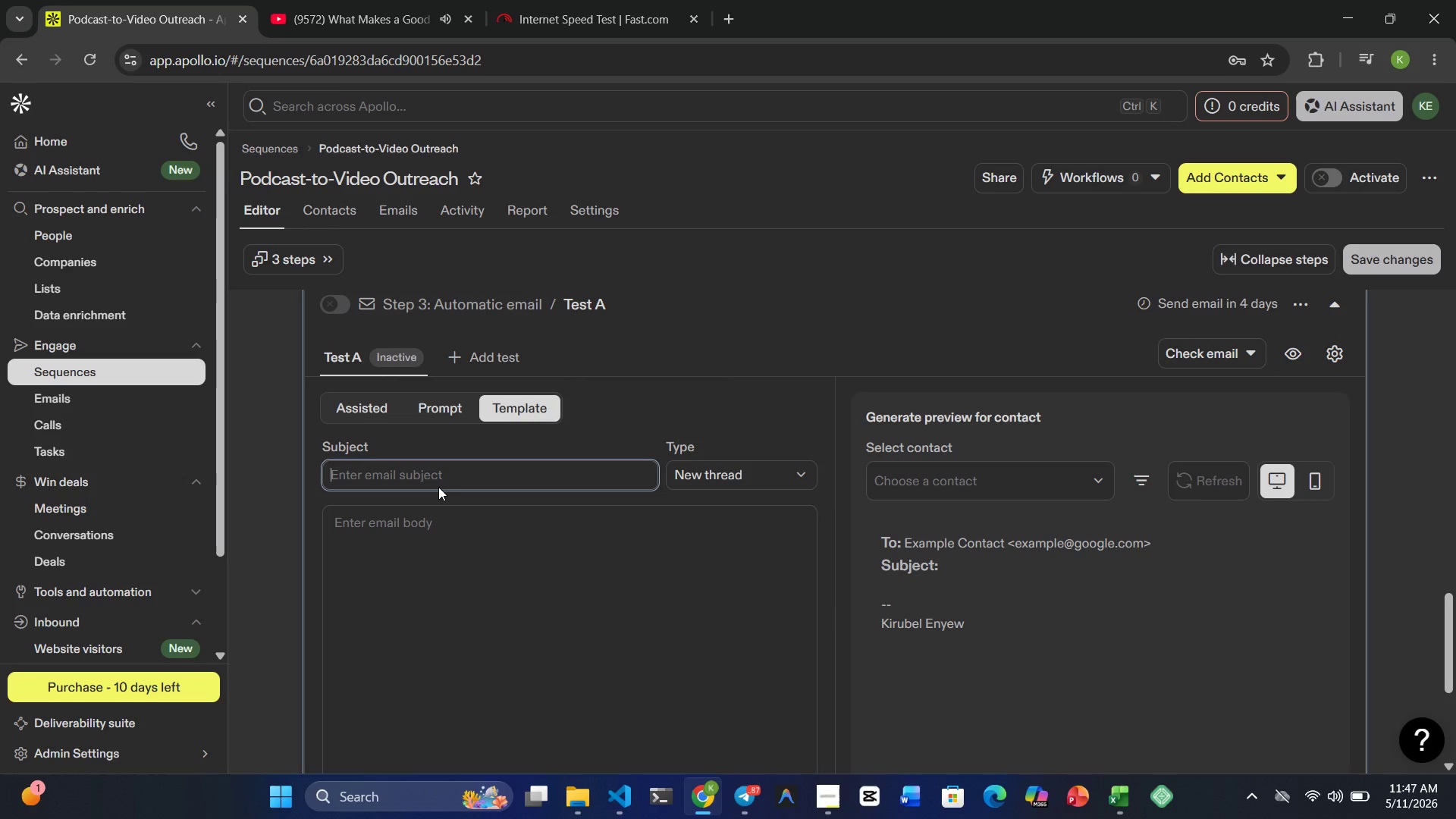 
type(Should I close the loop on this?)
 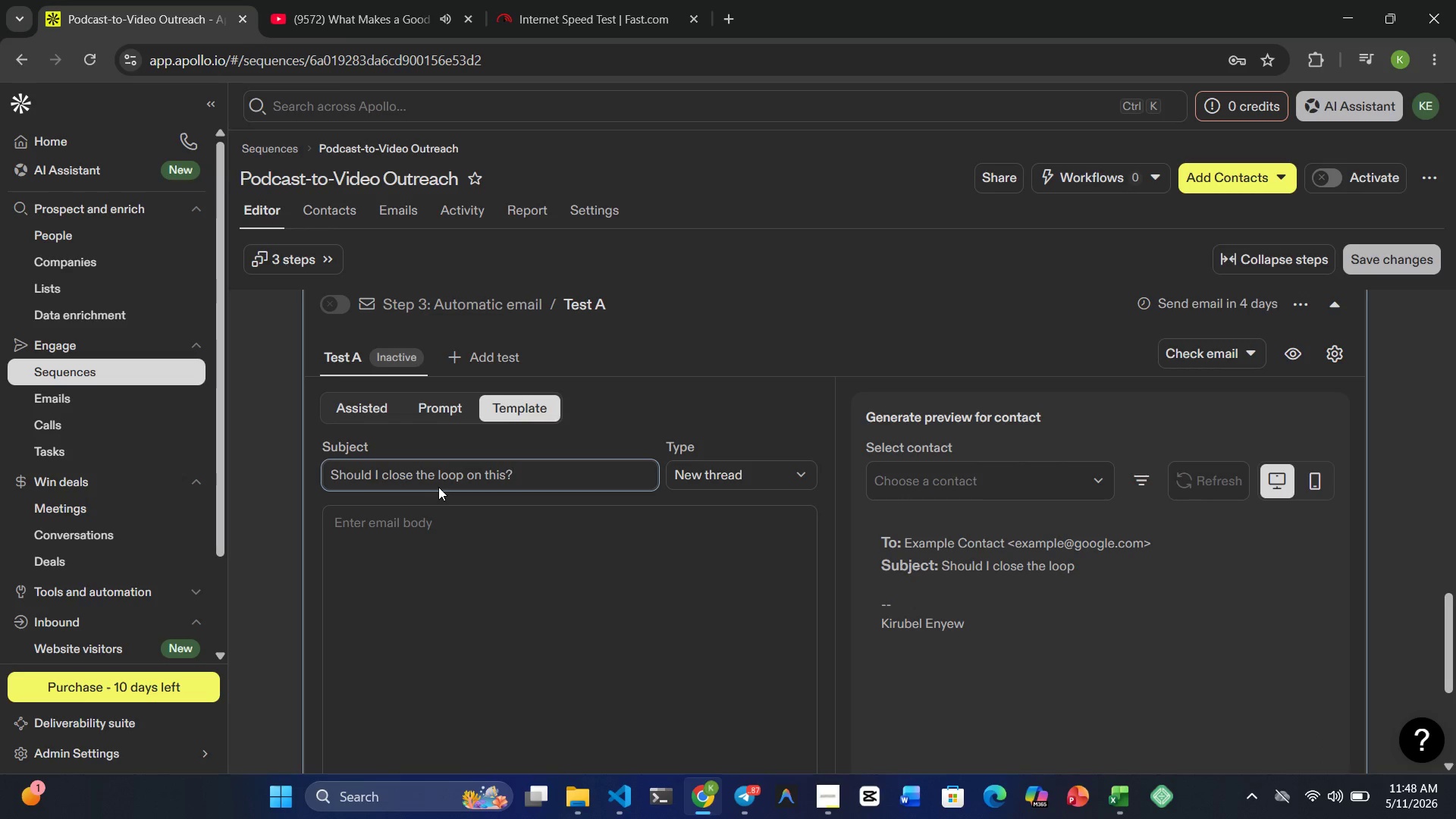 
left_click([388, 516])
 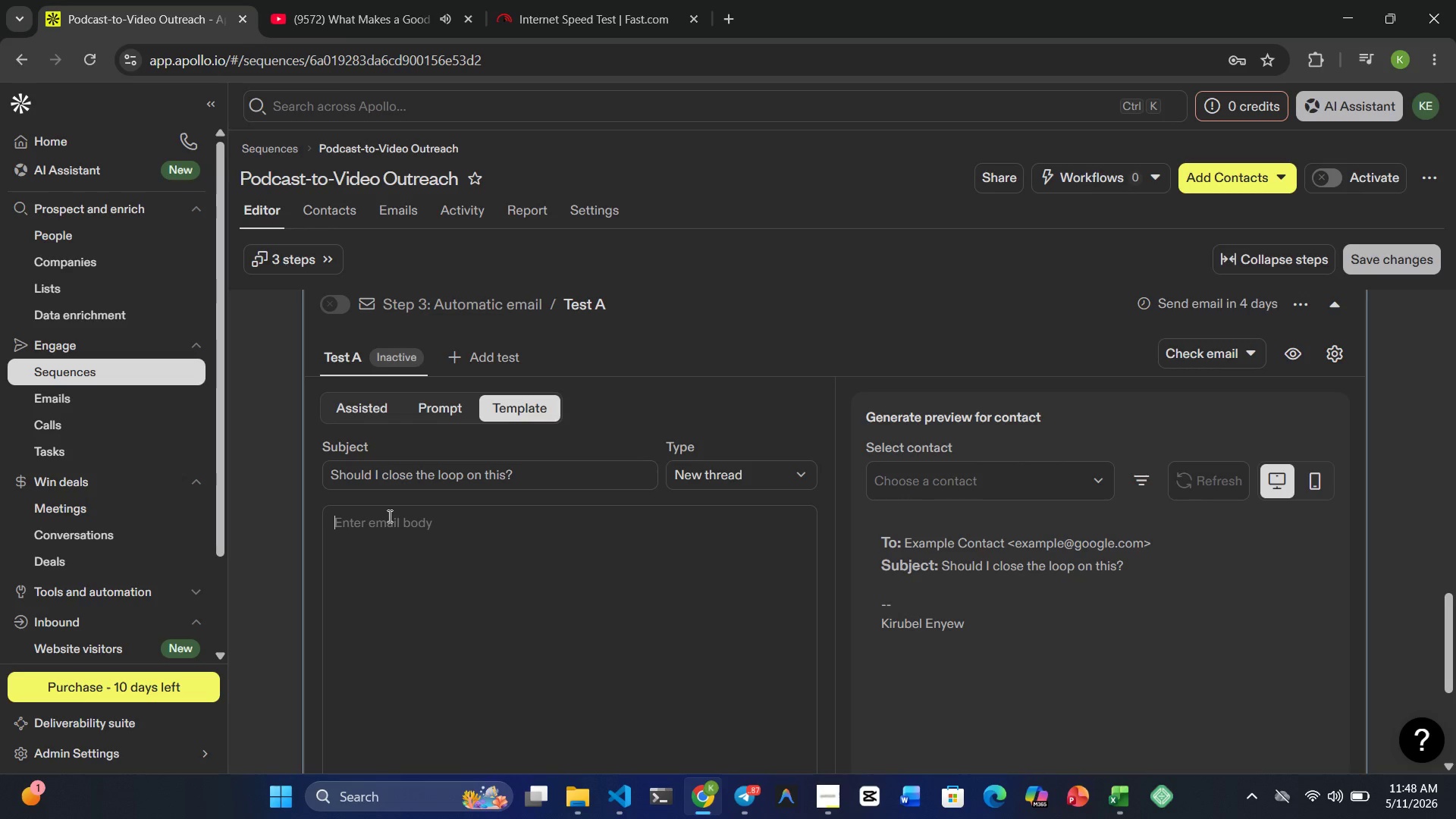 
wait(17.17)
 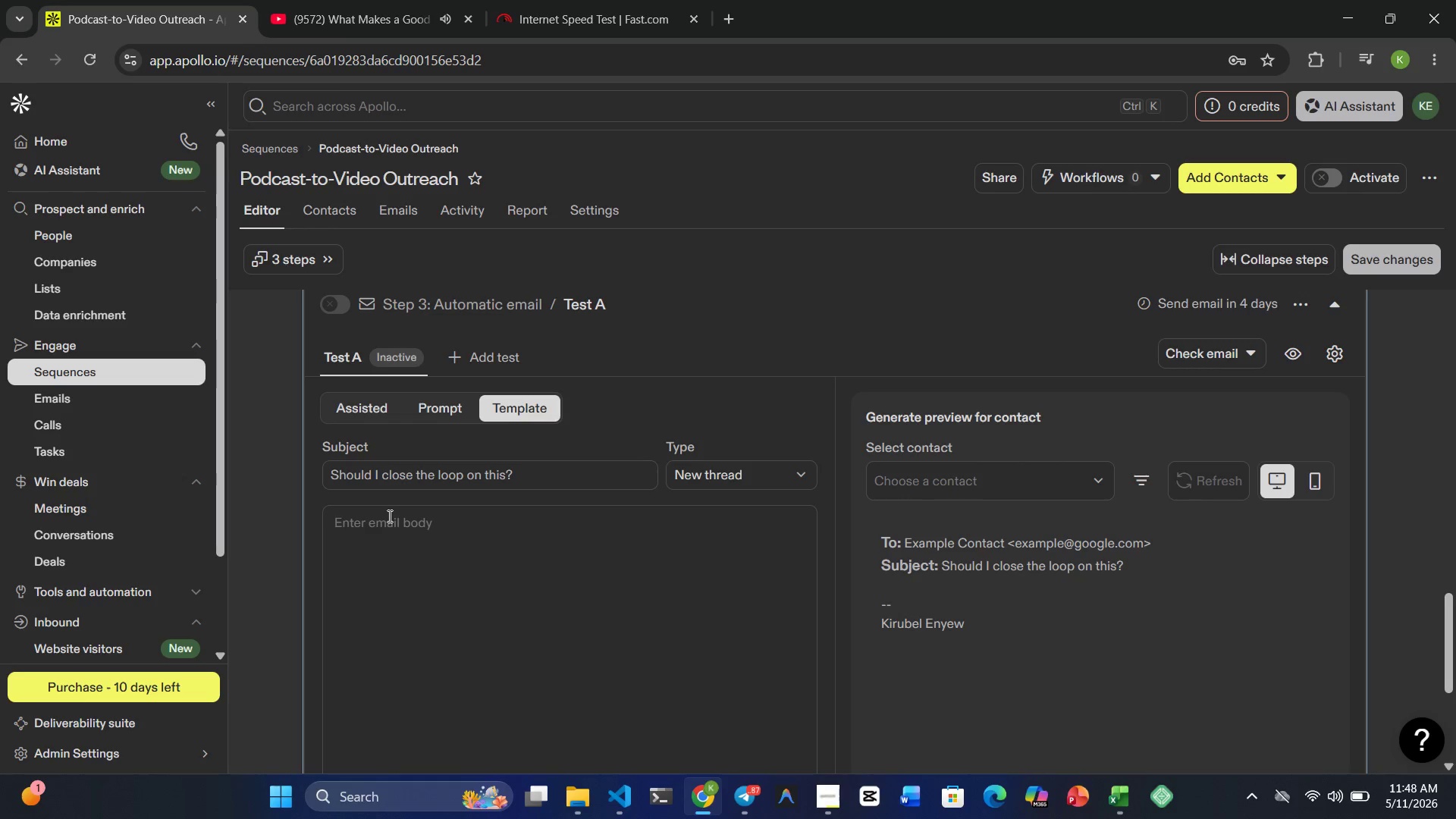 
type(Just wanted to send one final follow-up)
 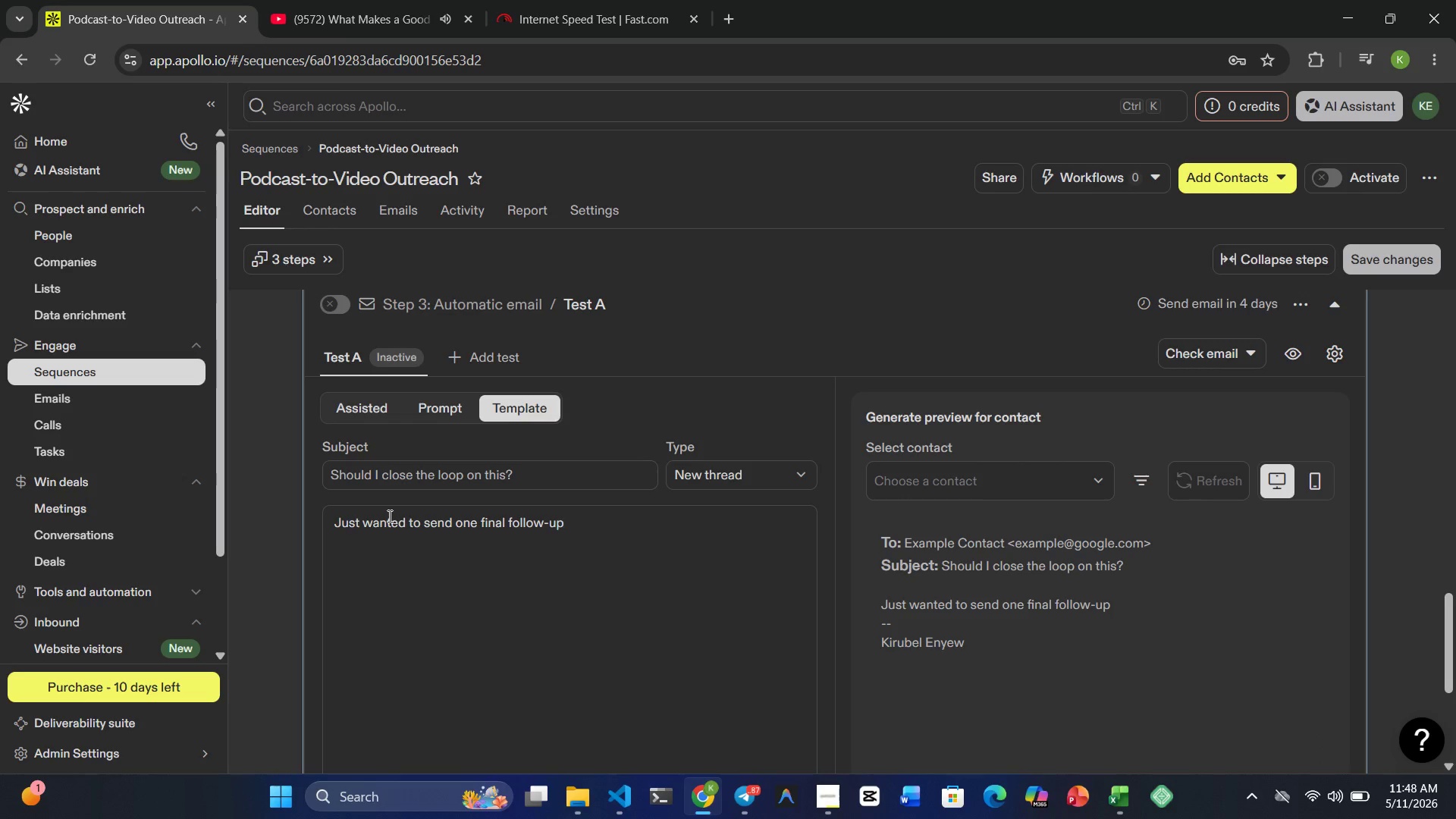 
wait(5.16)
 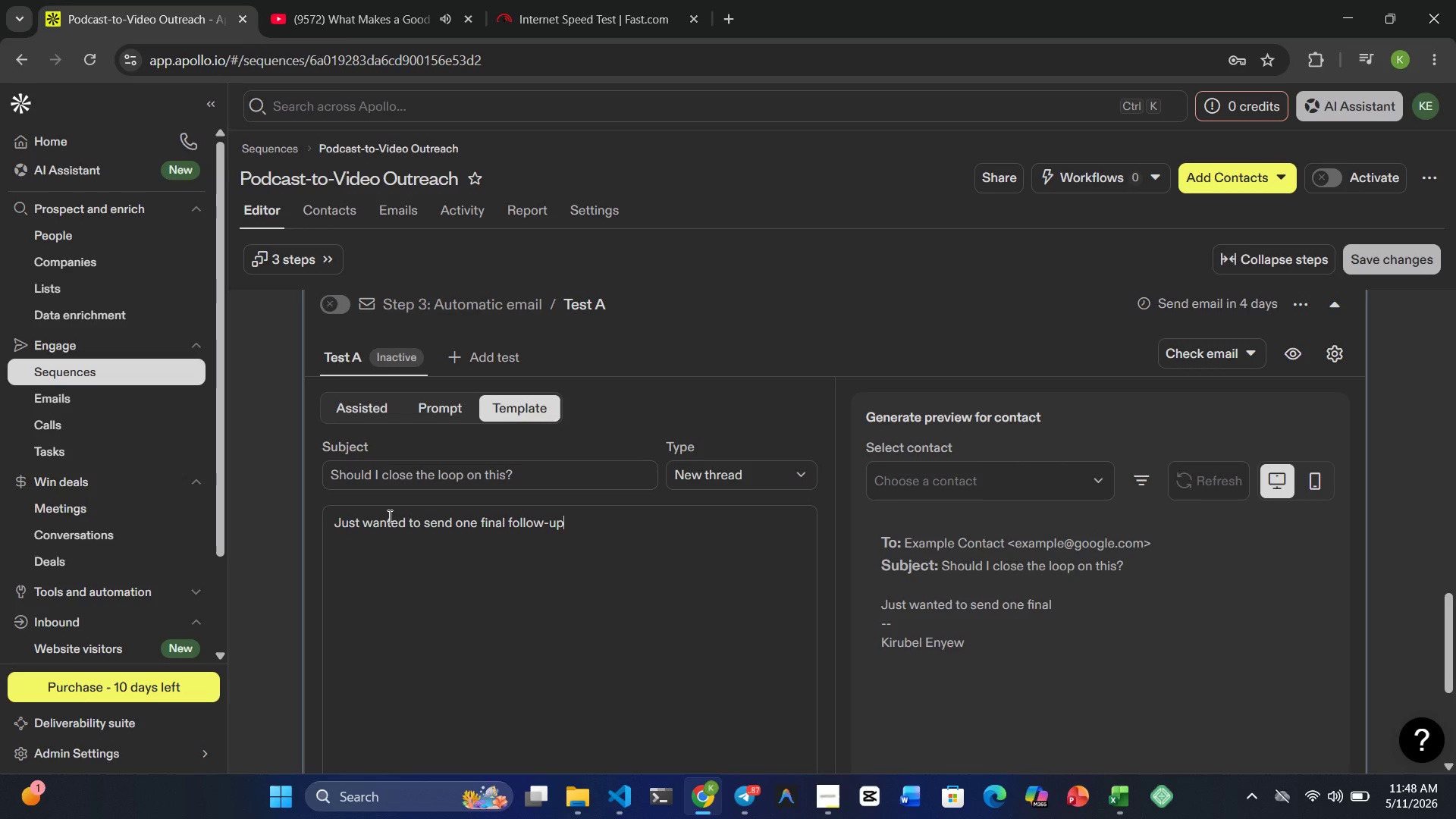 
type( regarding )
 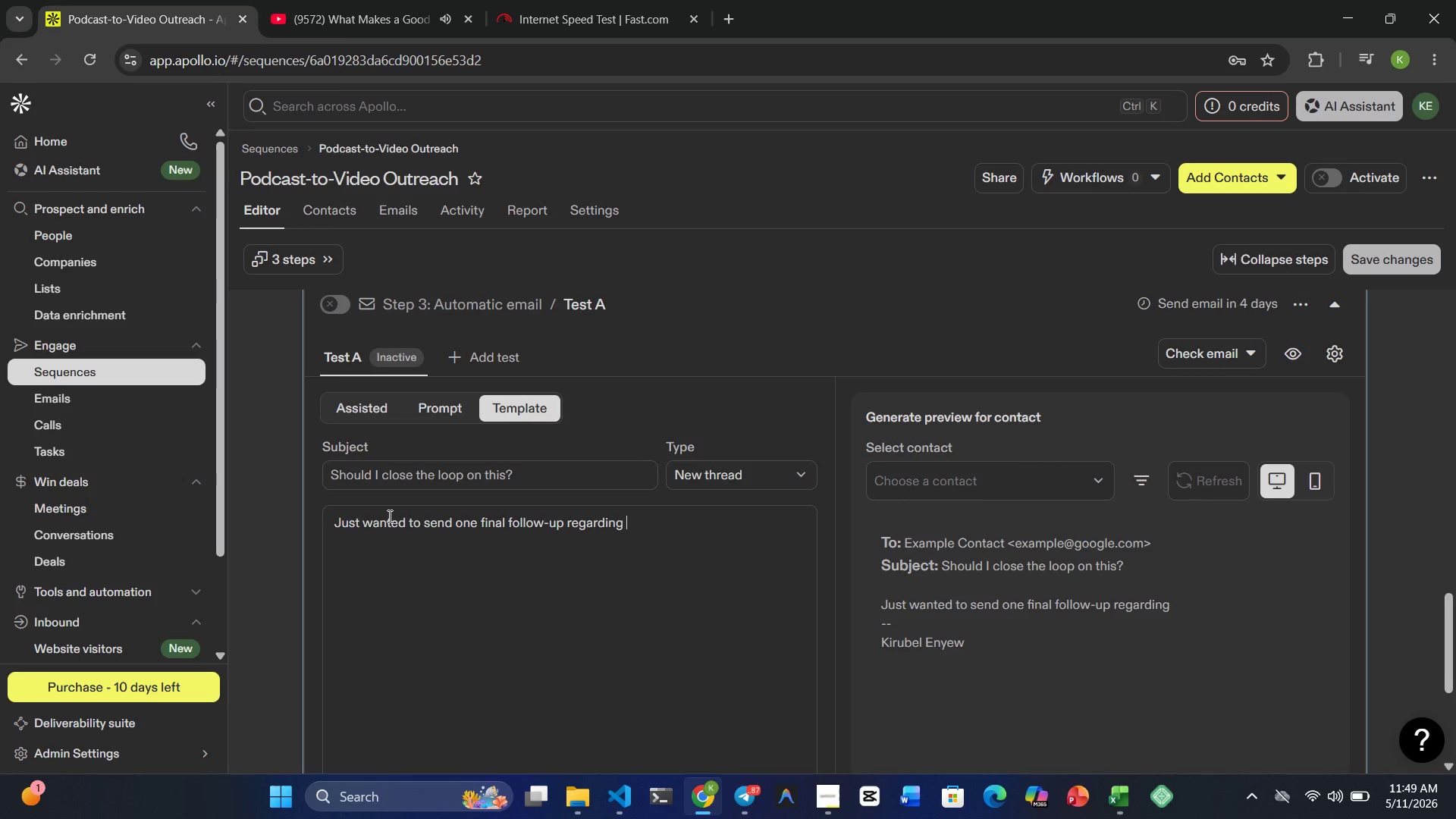 
wait(6.28)
 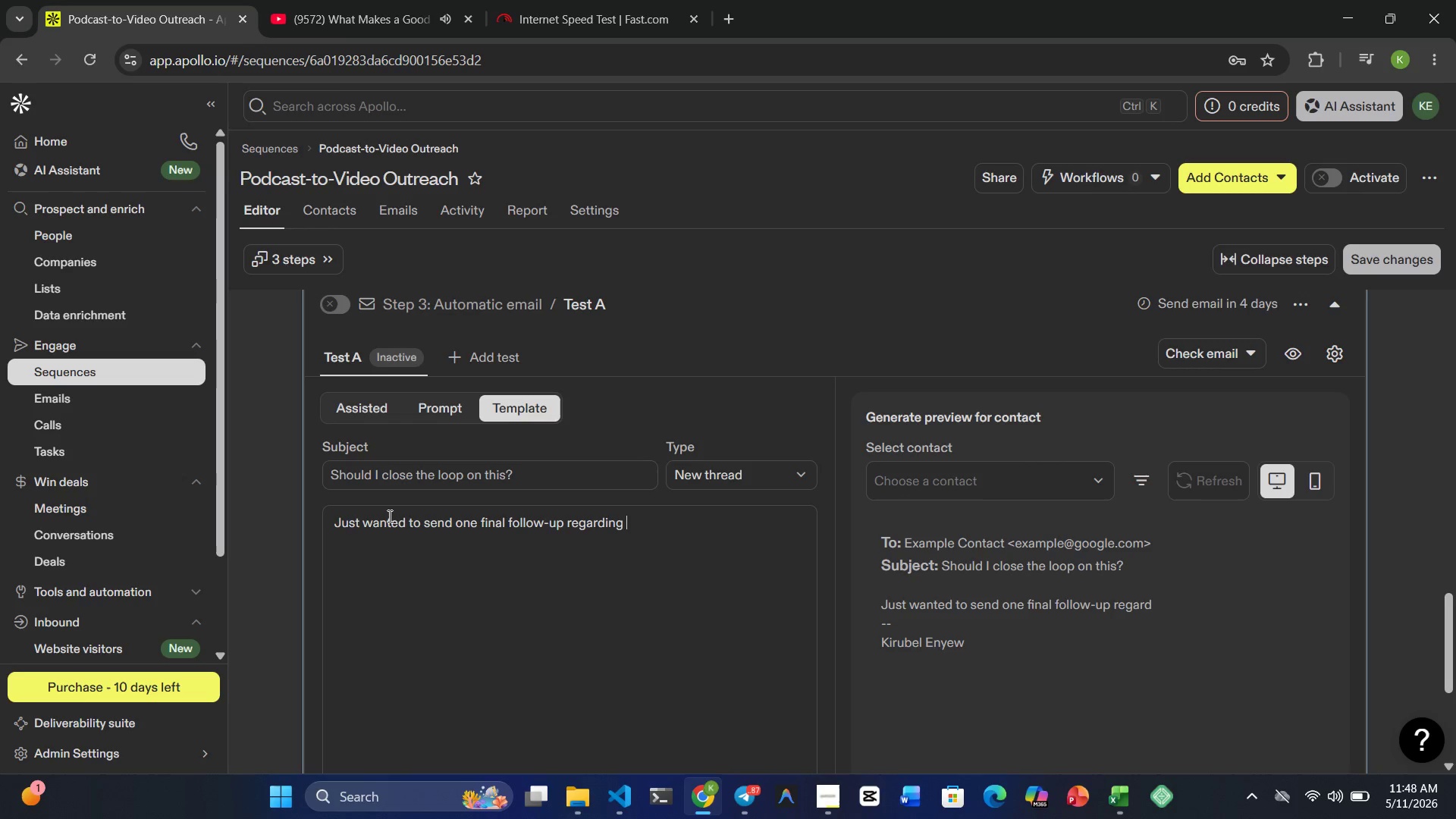 
type(the podcast-to-videio )
key(Backspace)
key(Backspace)
key(Backspace)
 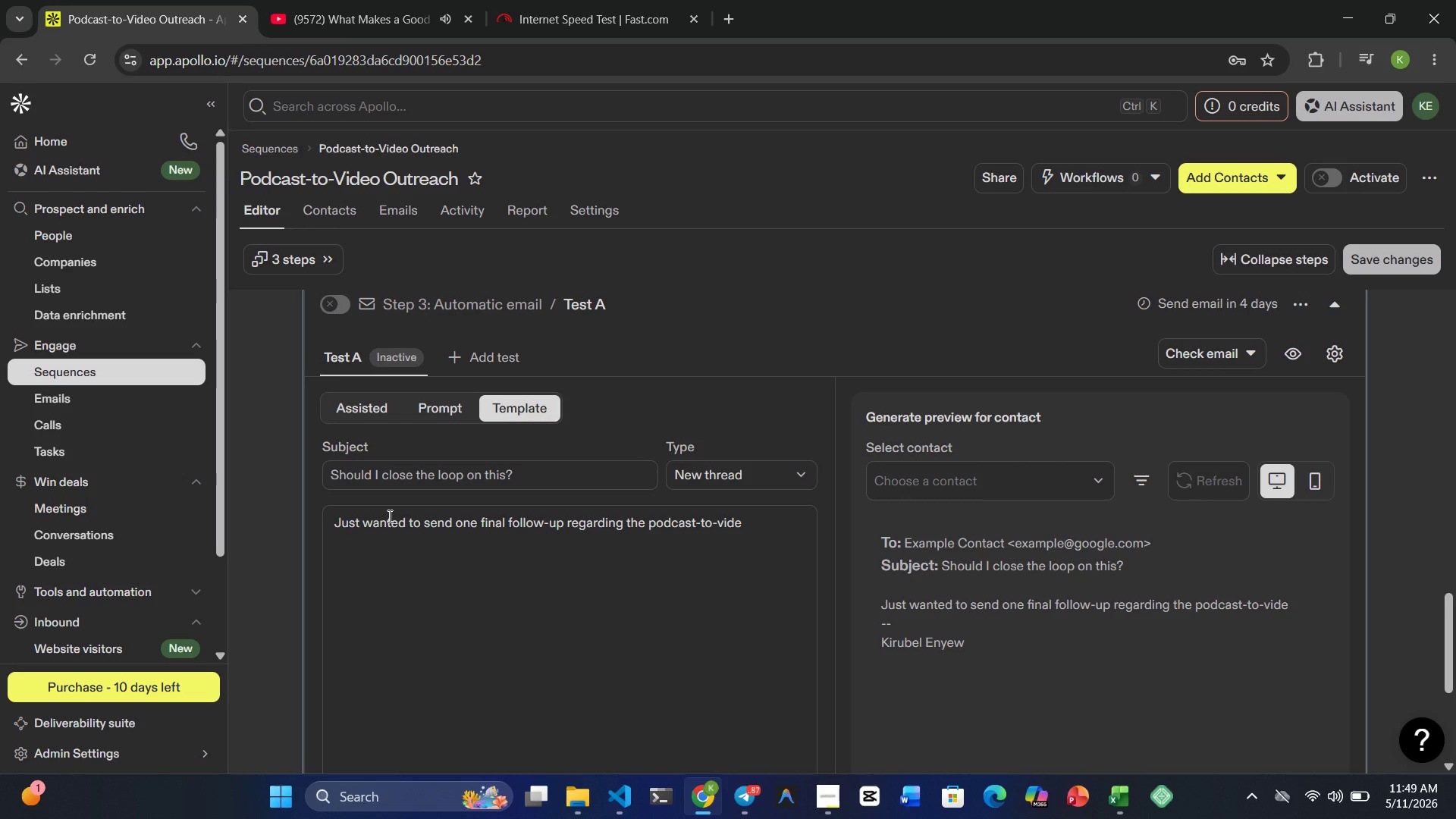 
wait(10.12)
 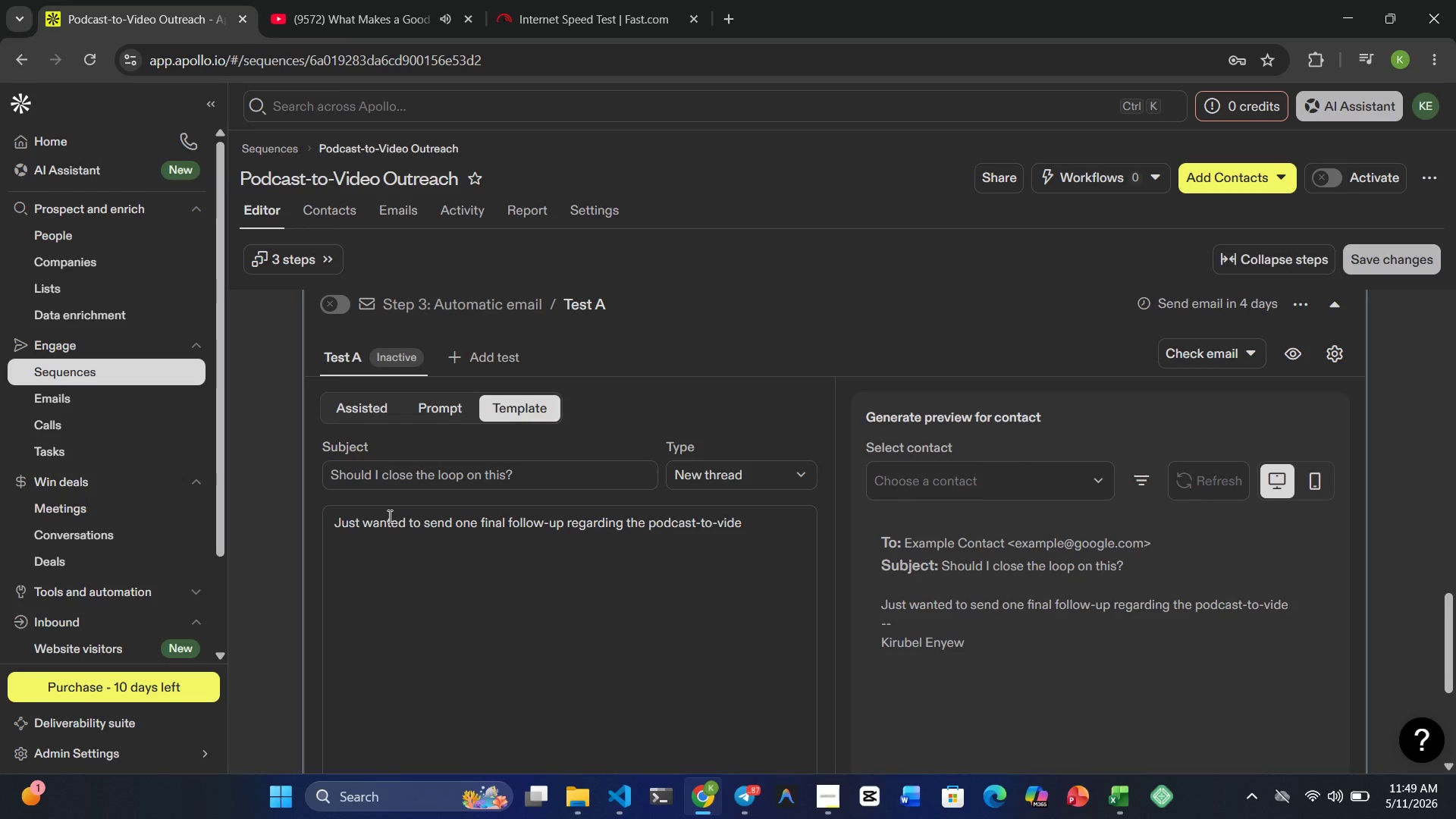 
key(O)
 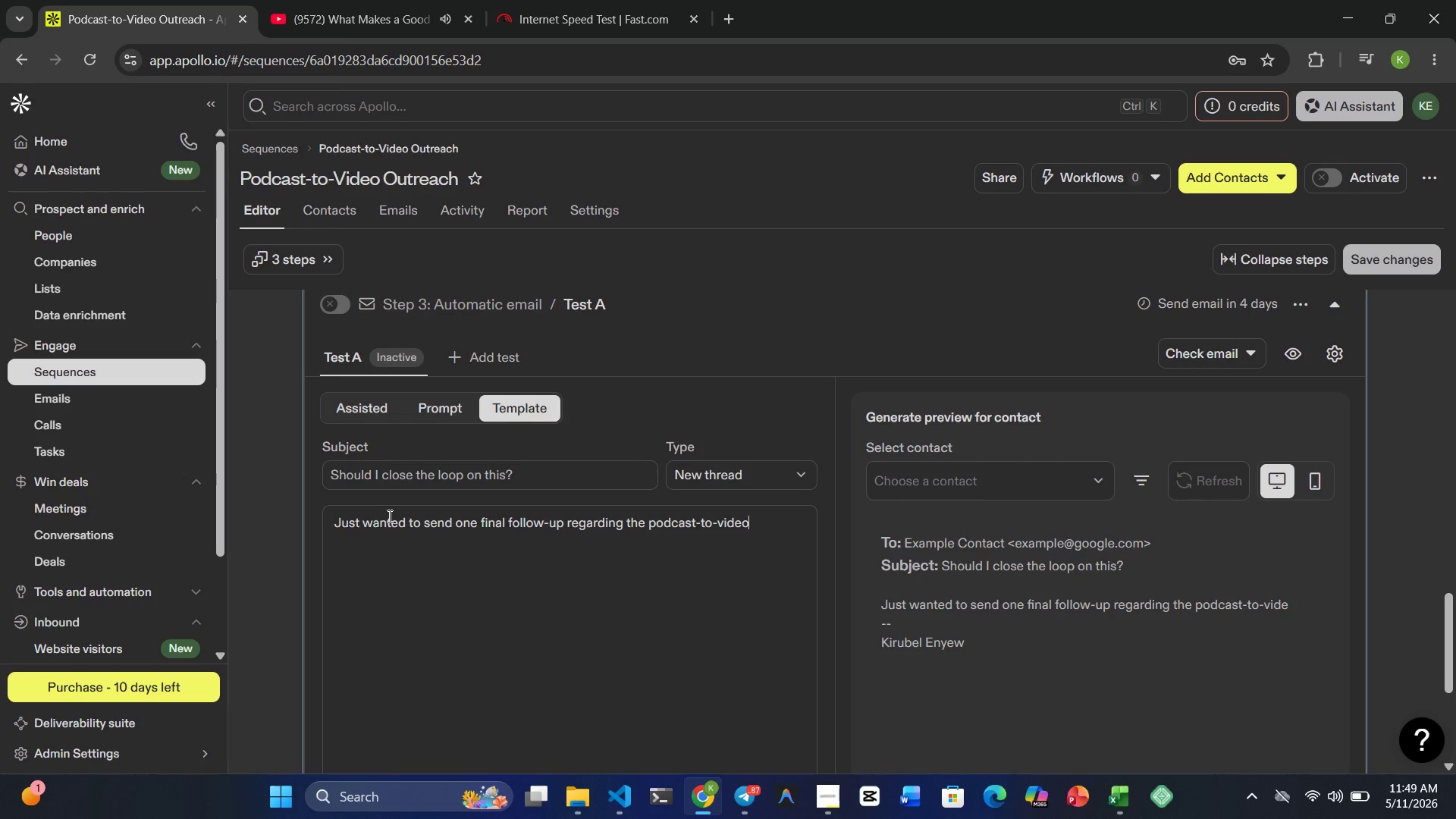 
key(Space)
 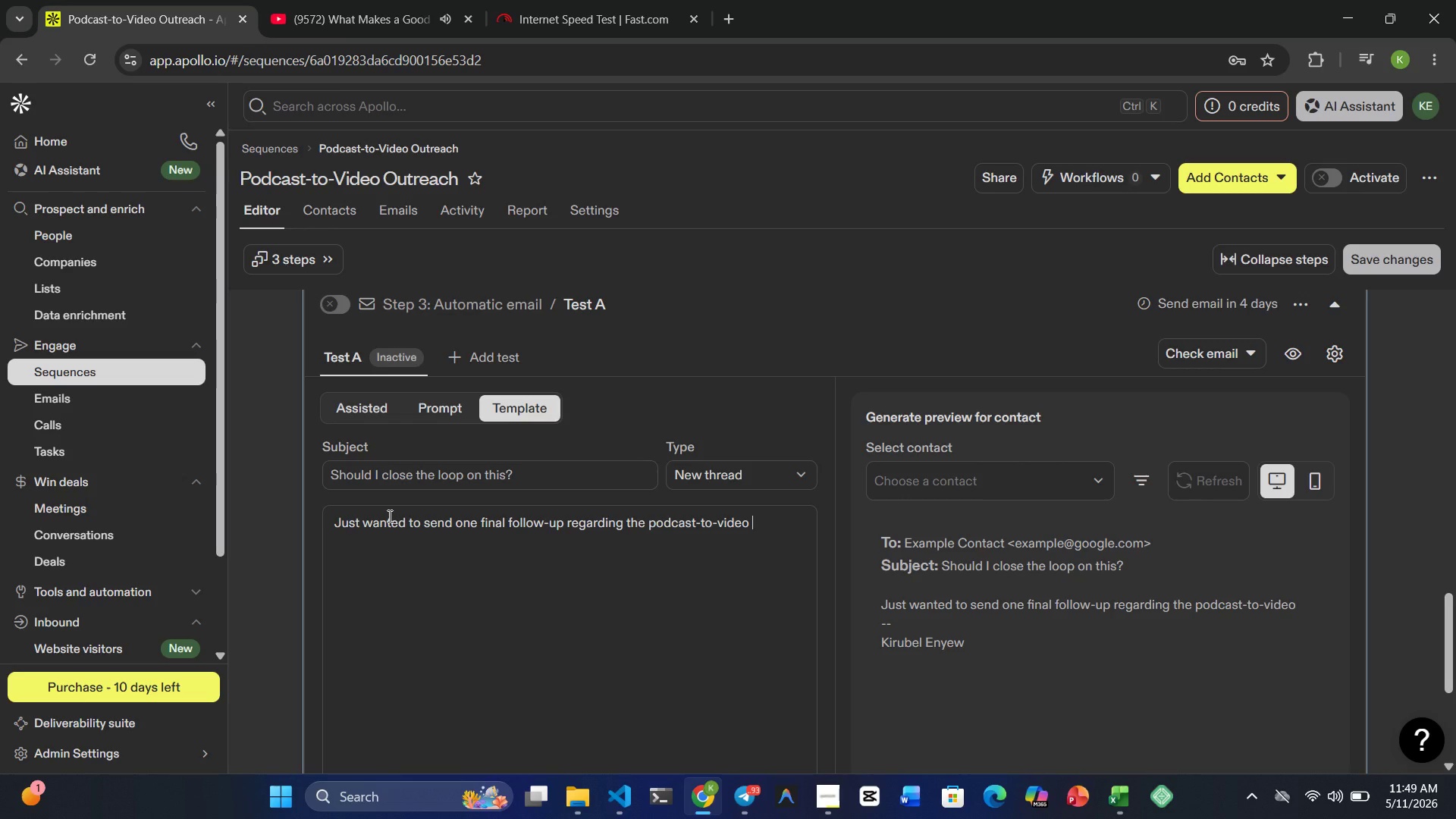 
wait(12.66)
 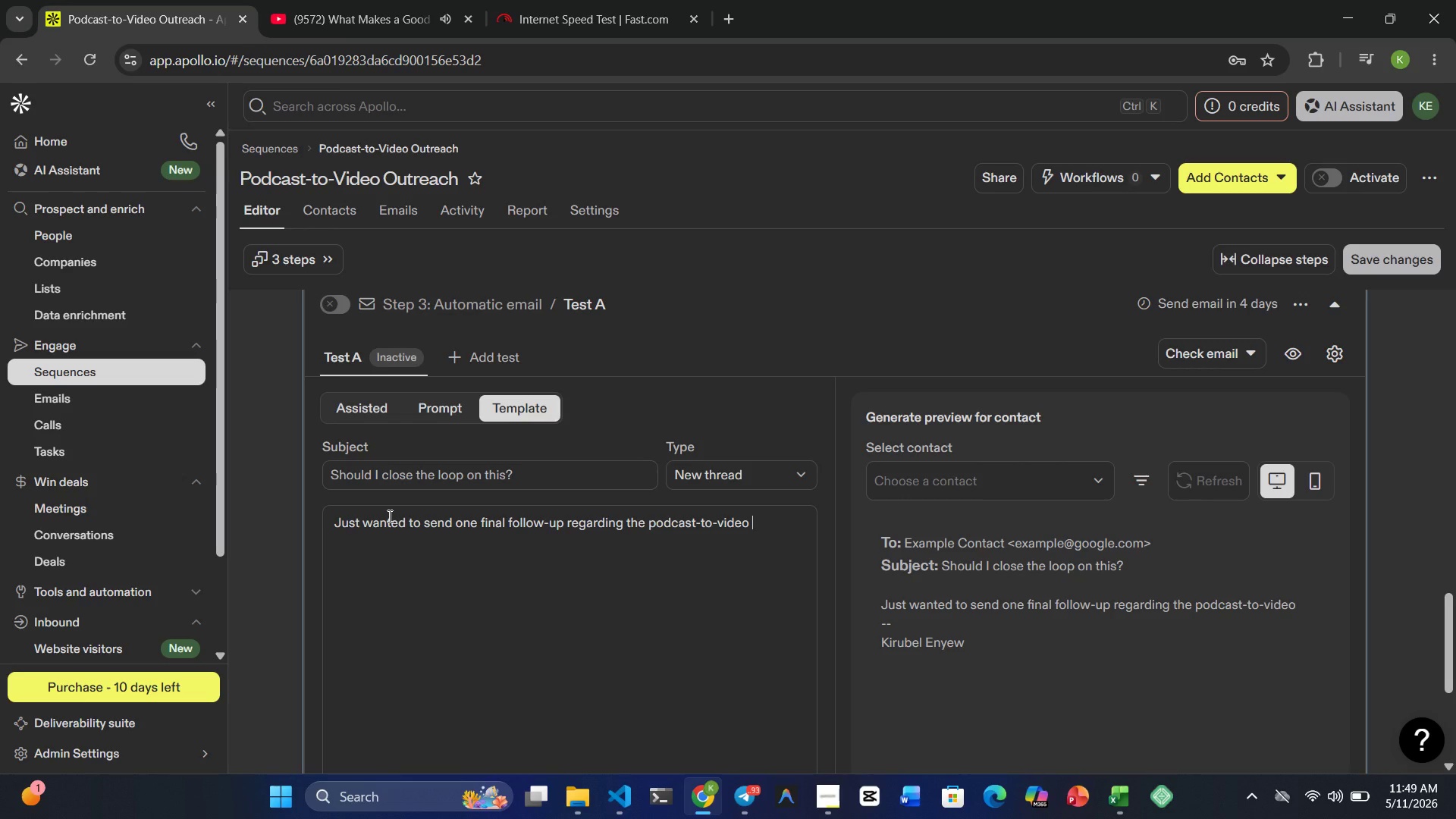 
type(production idea )
 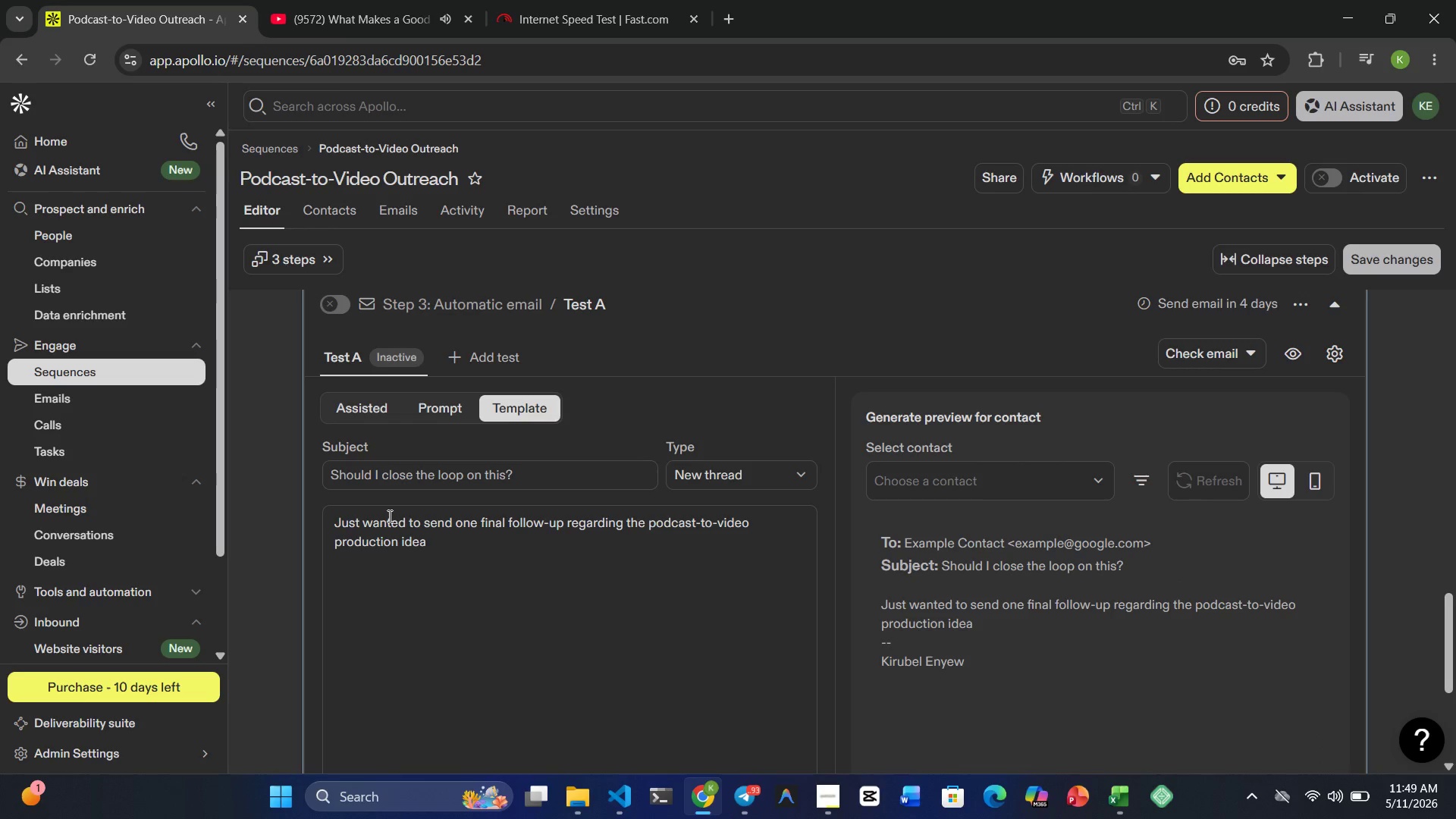 
wait(8.19)
 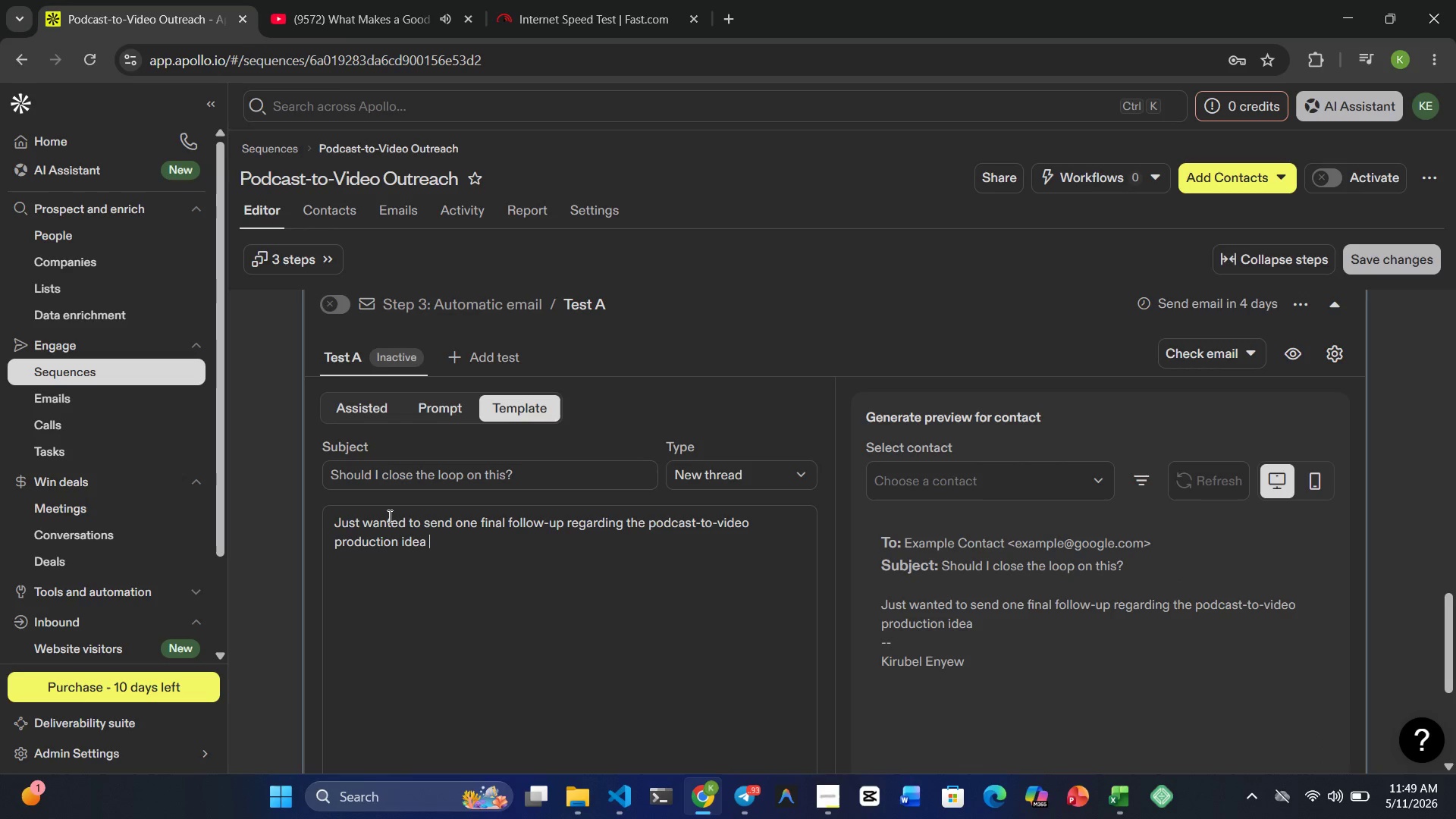 
type(I mentioned fot )
key(Backspace)
key(Backspace)
type(r )
 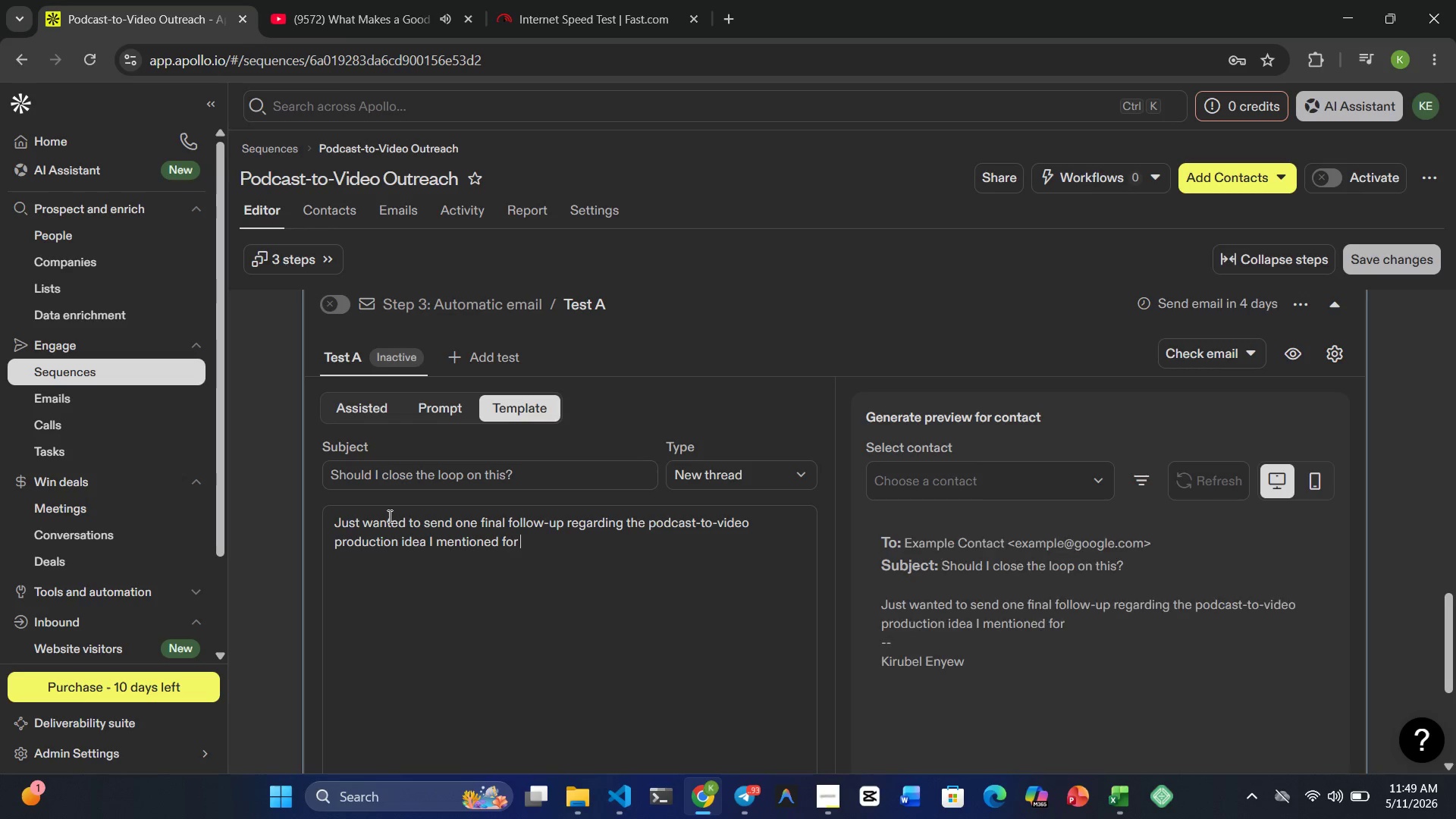 
key(Shift+BracketRight)
 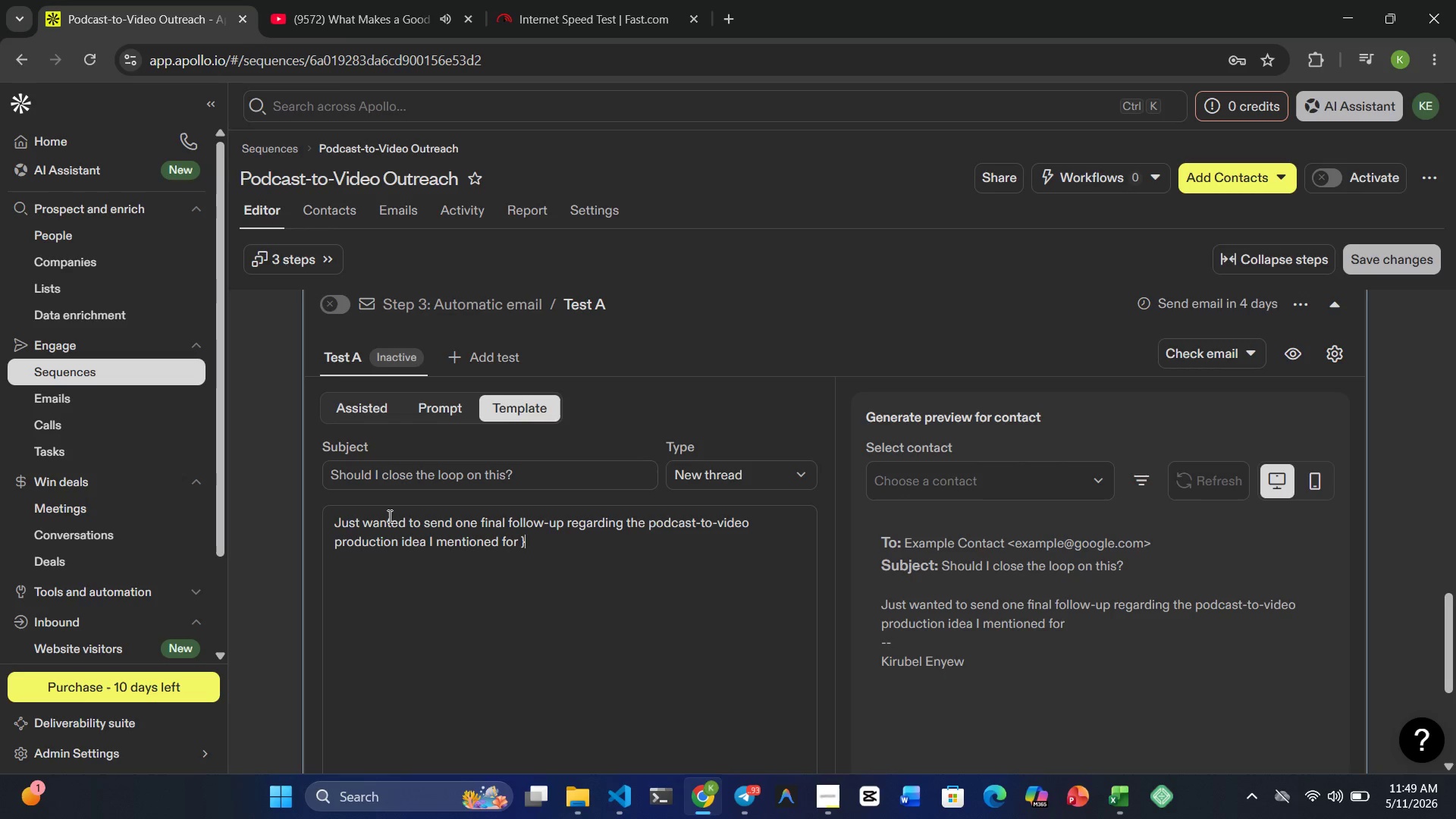 
key(Shift+BracketRight)
 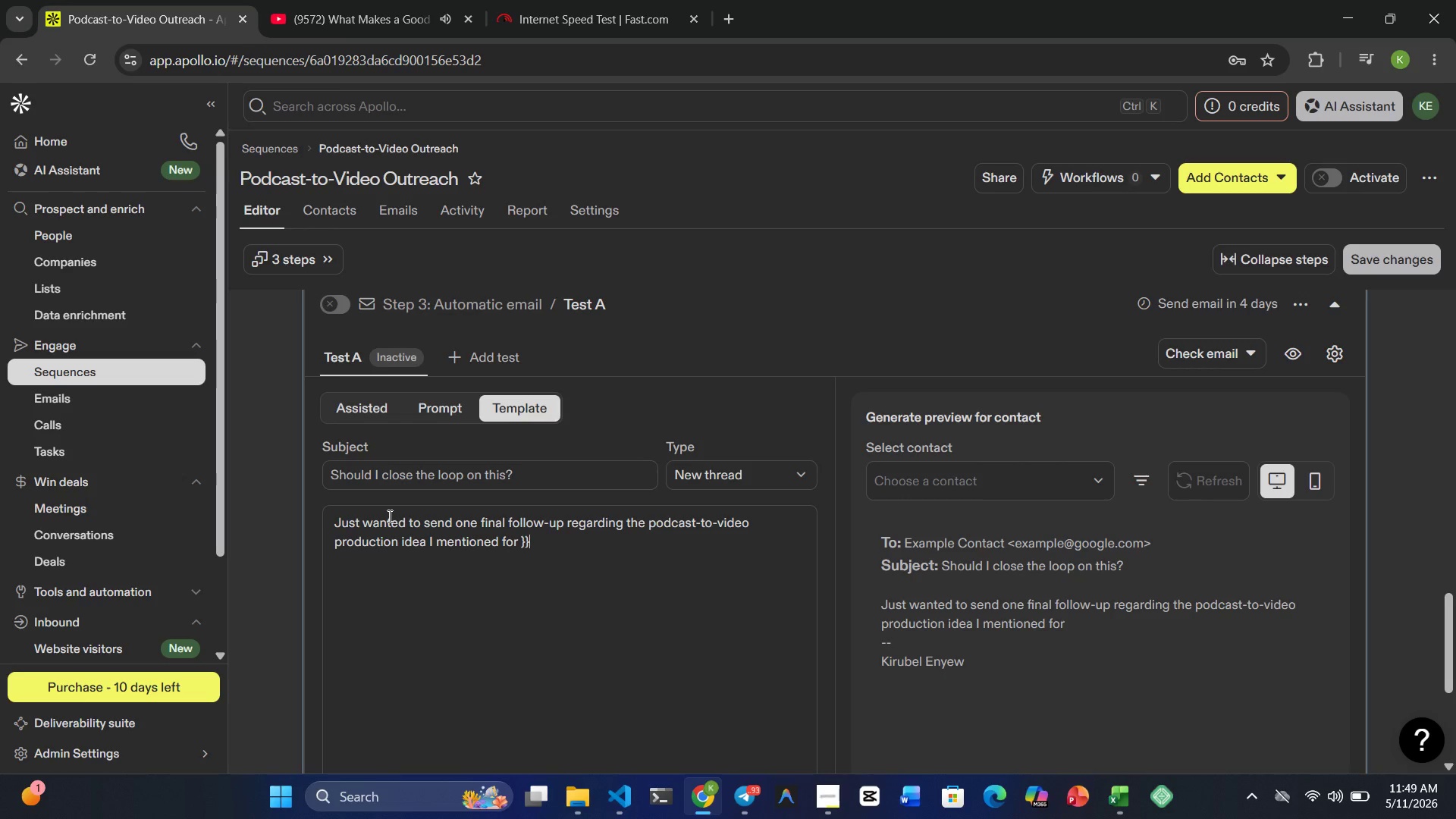 
key(ArrowLeft)
 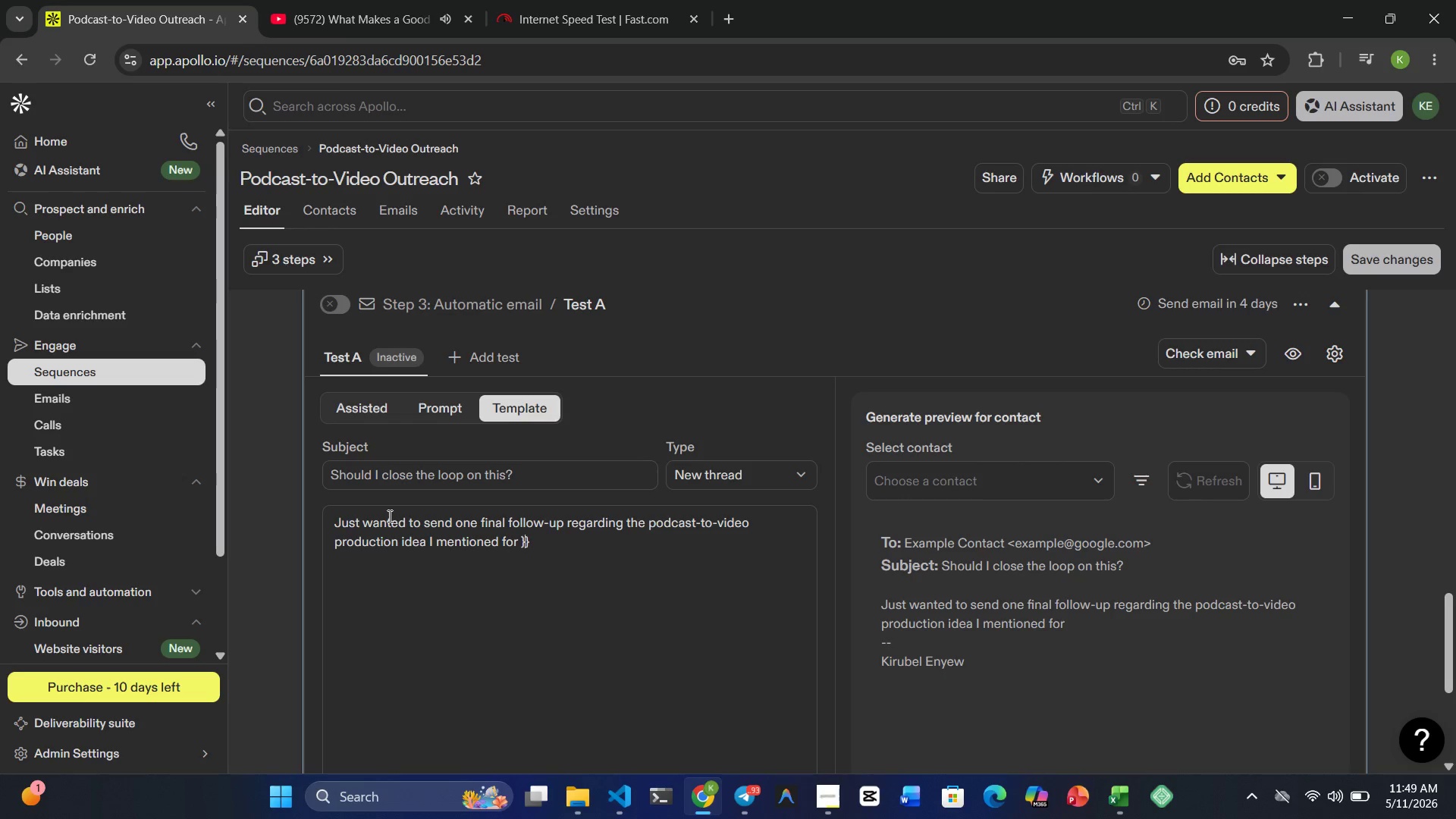 
key(ArrowLeft)
 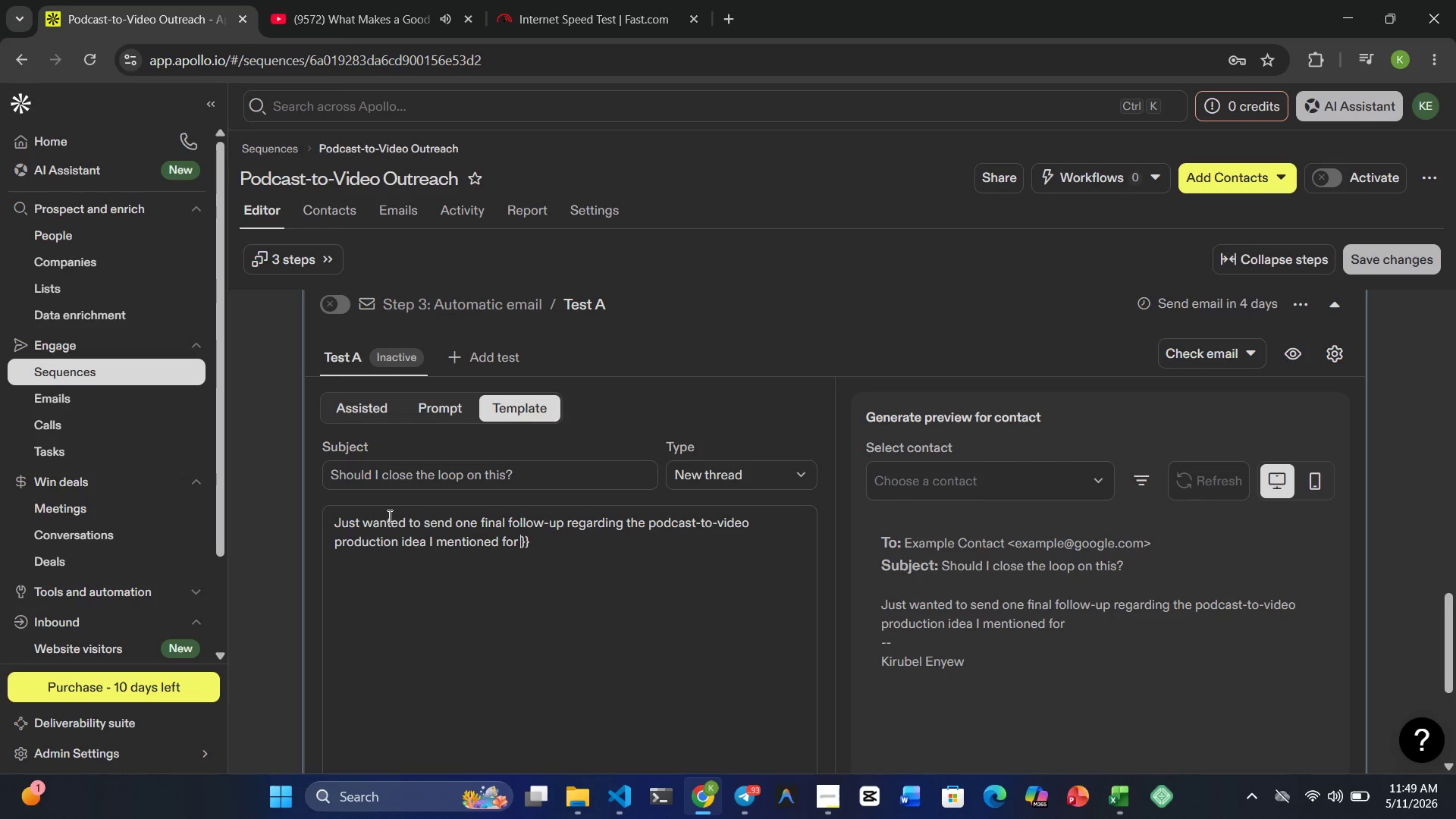 
type({{company_name | )
 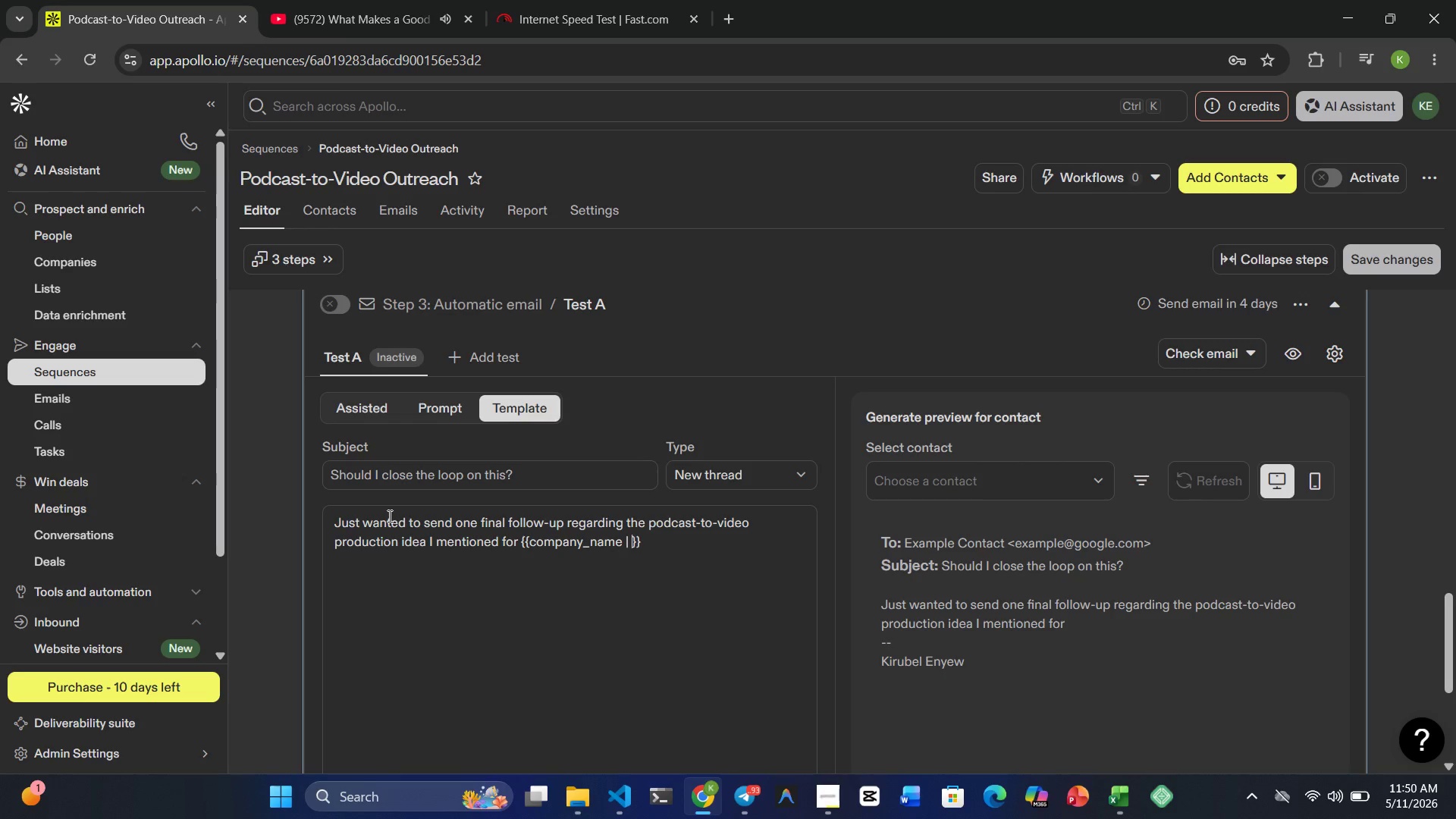 
type(your brand)
 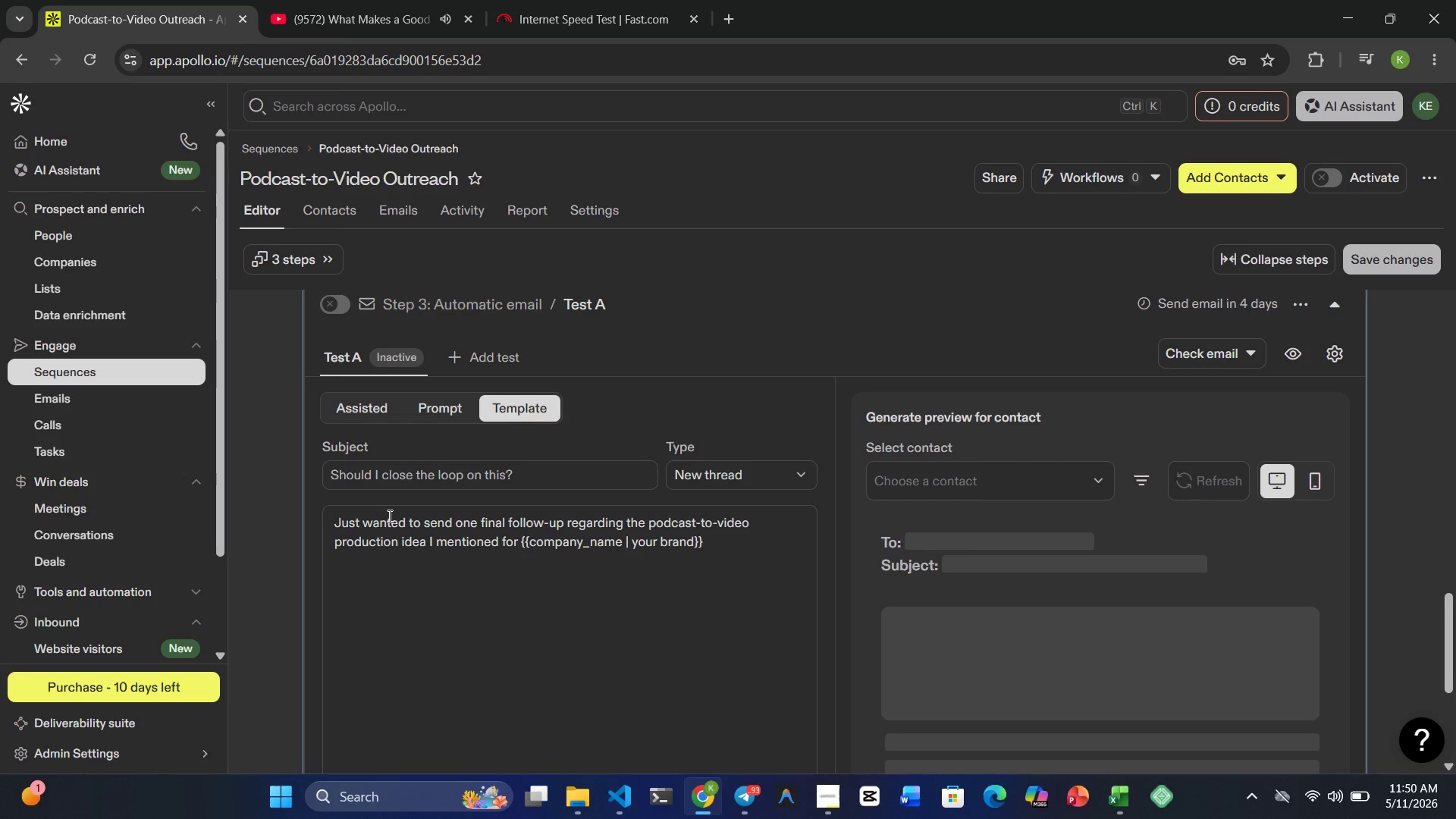 
key(ArrowRight)
 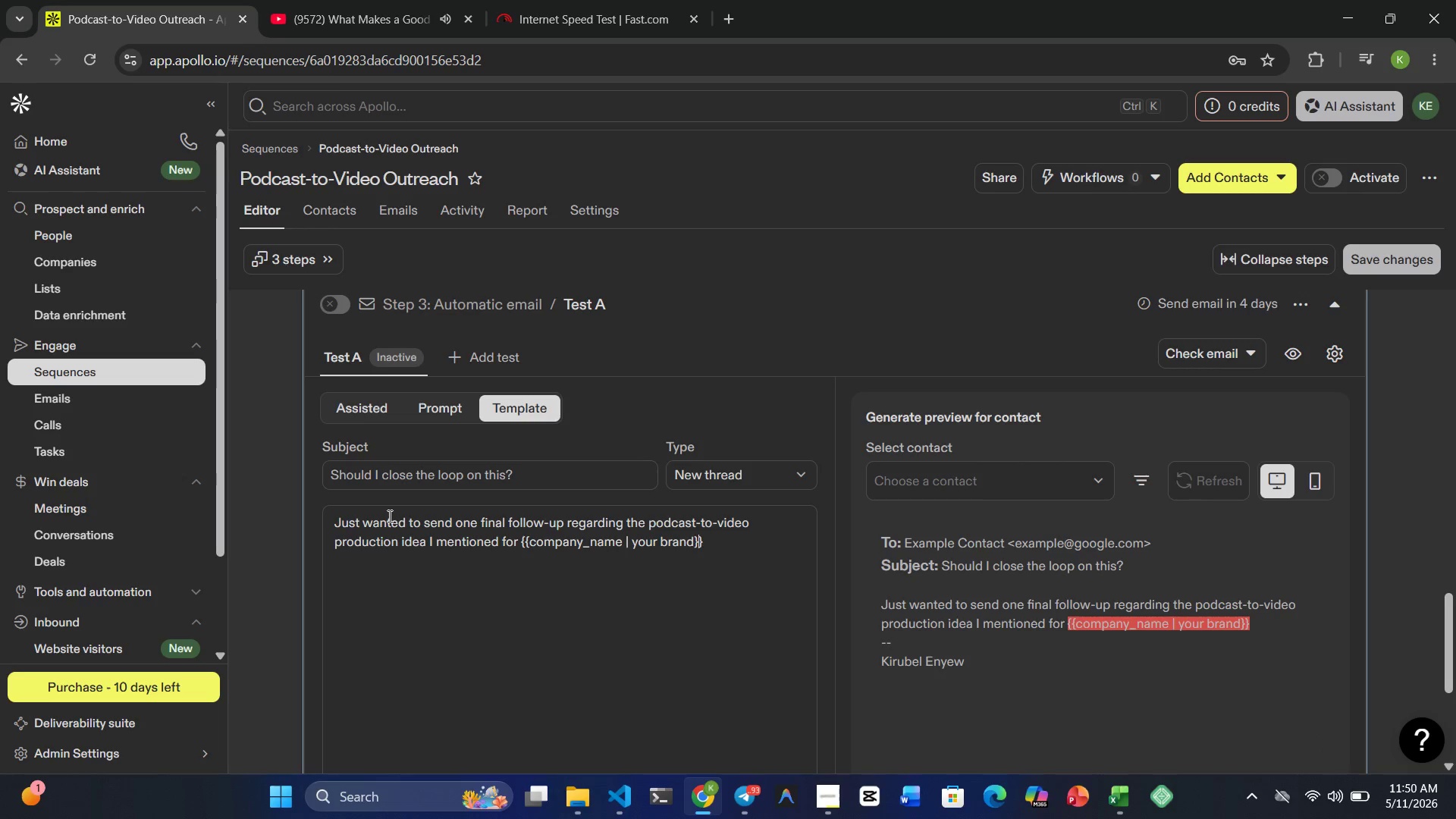 
key(ArrowRight)
 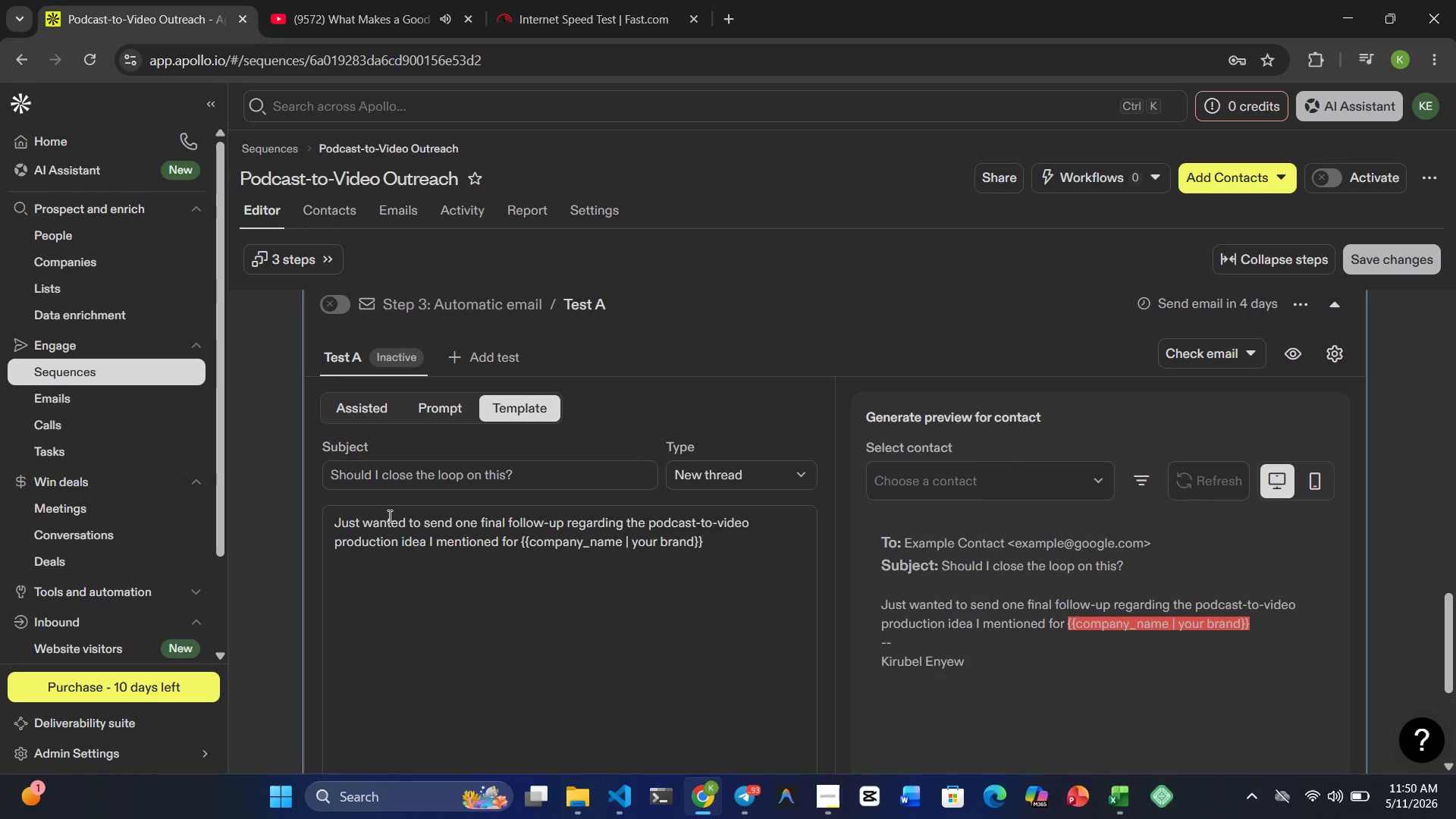 
key(Comma)
 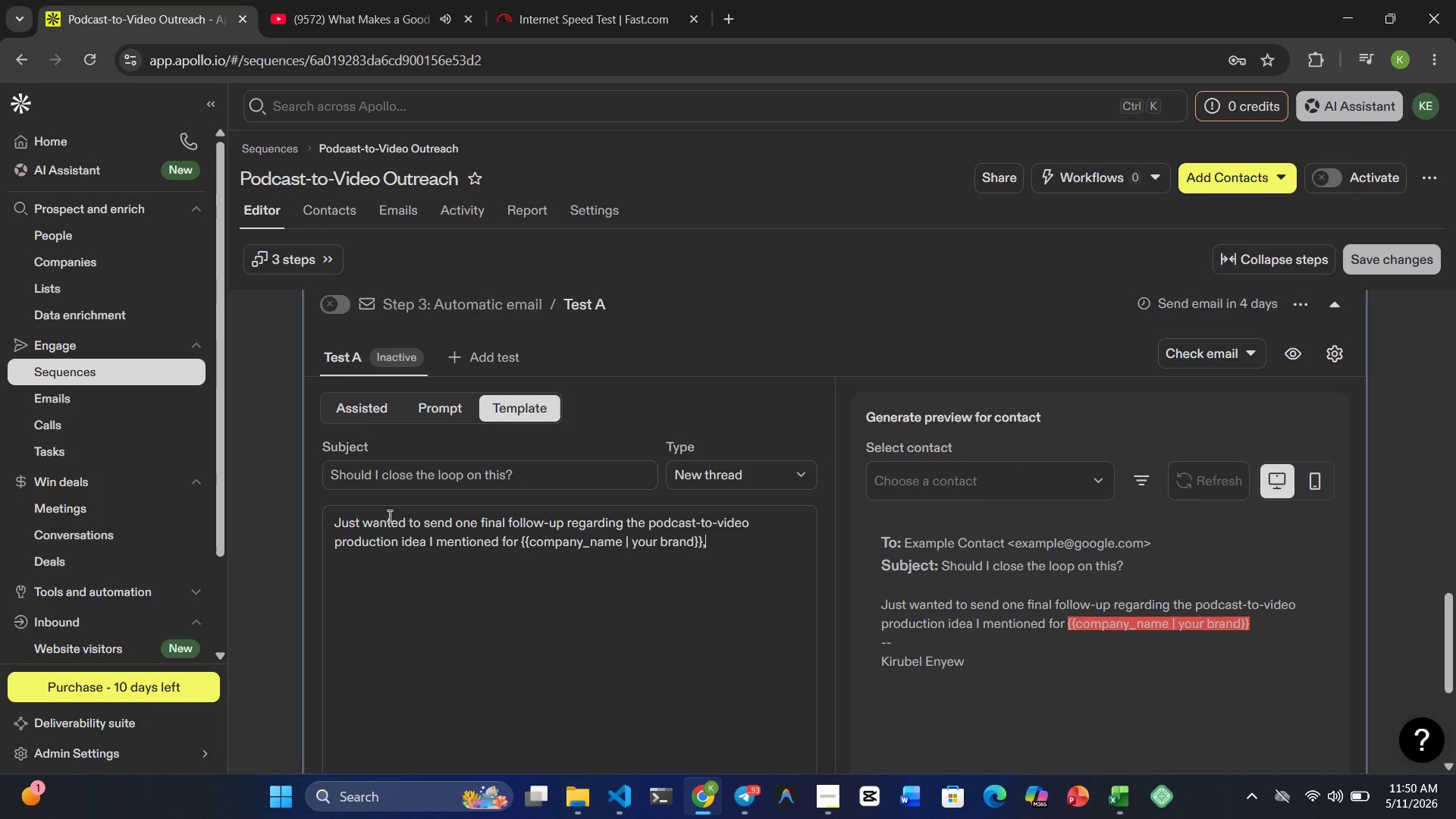 
key(Backspace)
 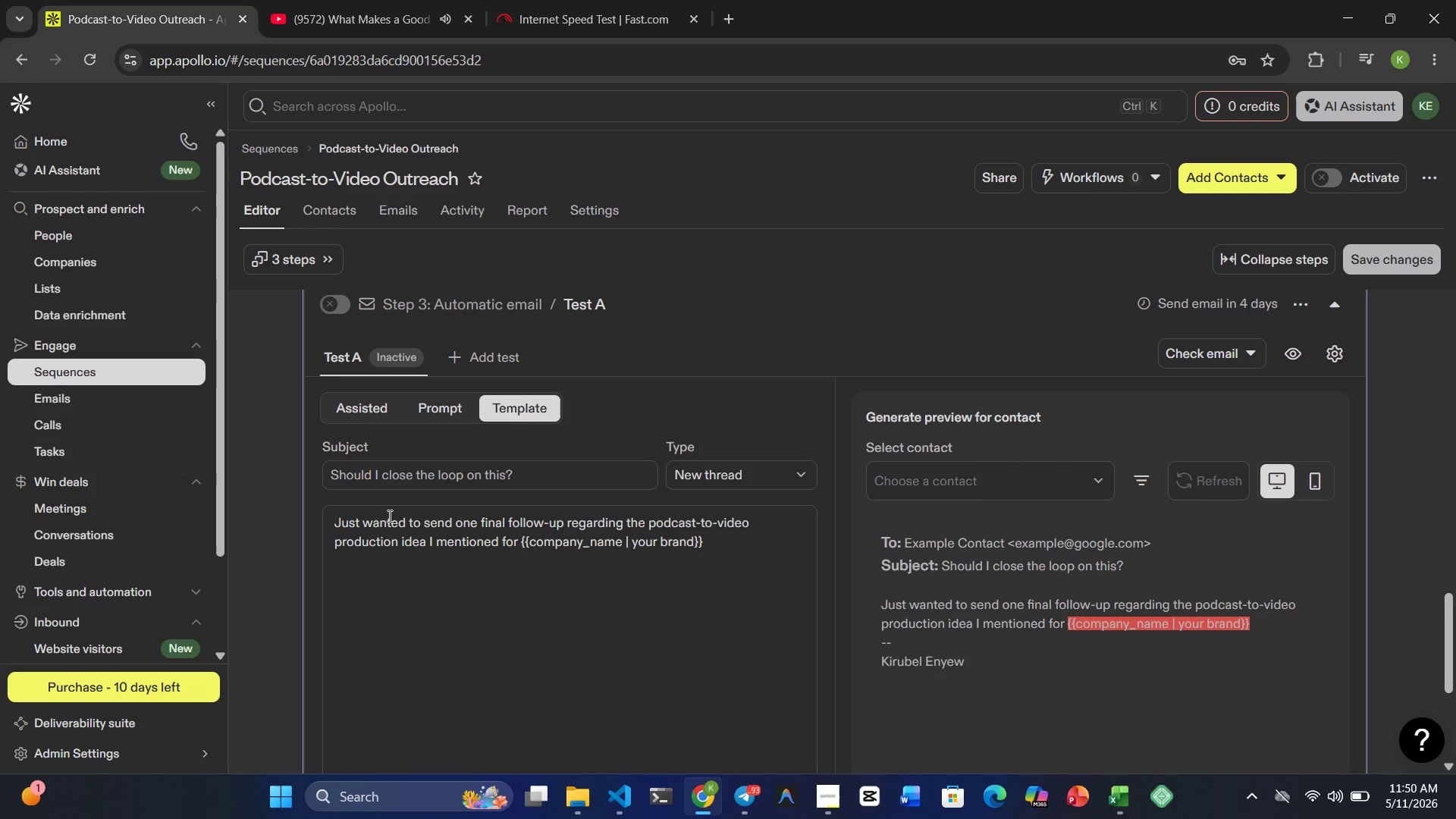 
key(Period)
 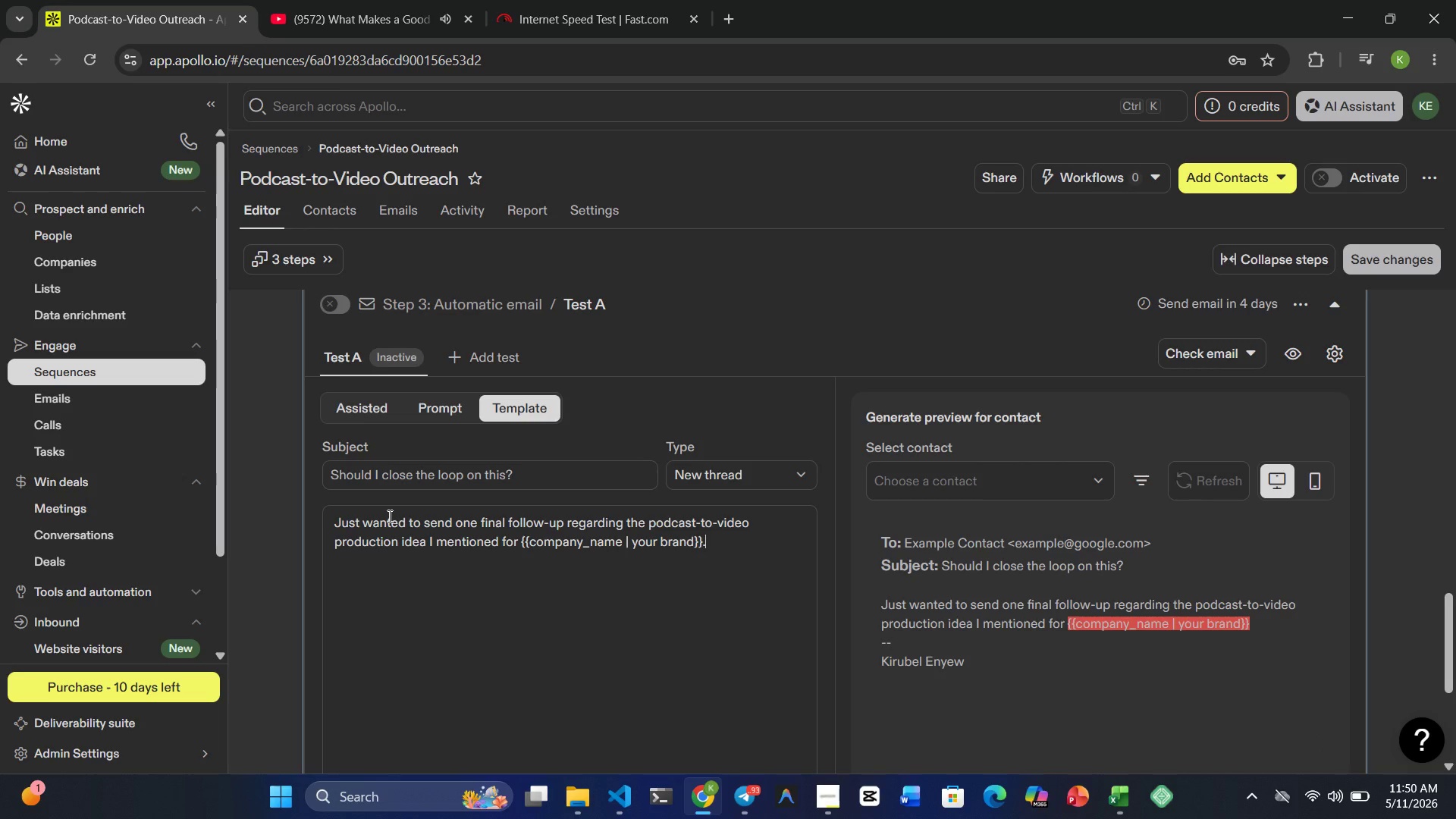 
key(Enter)
 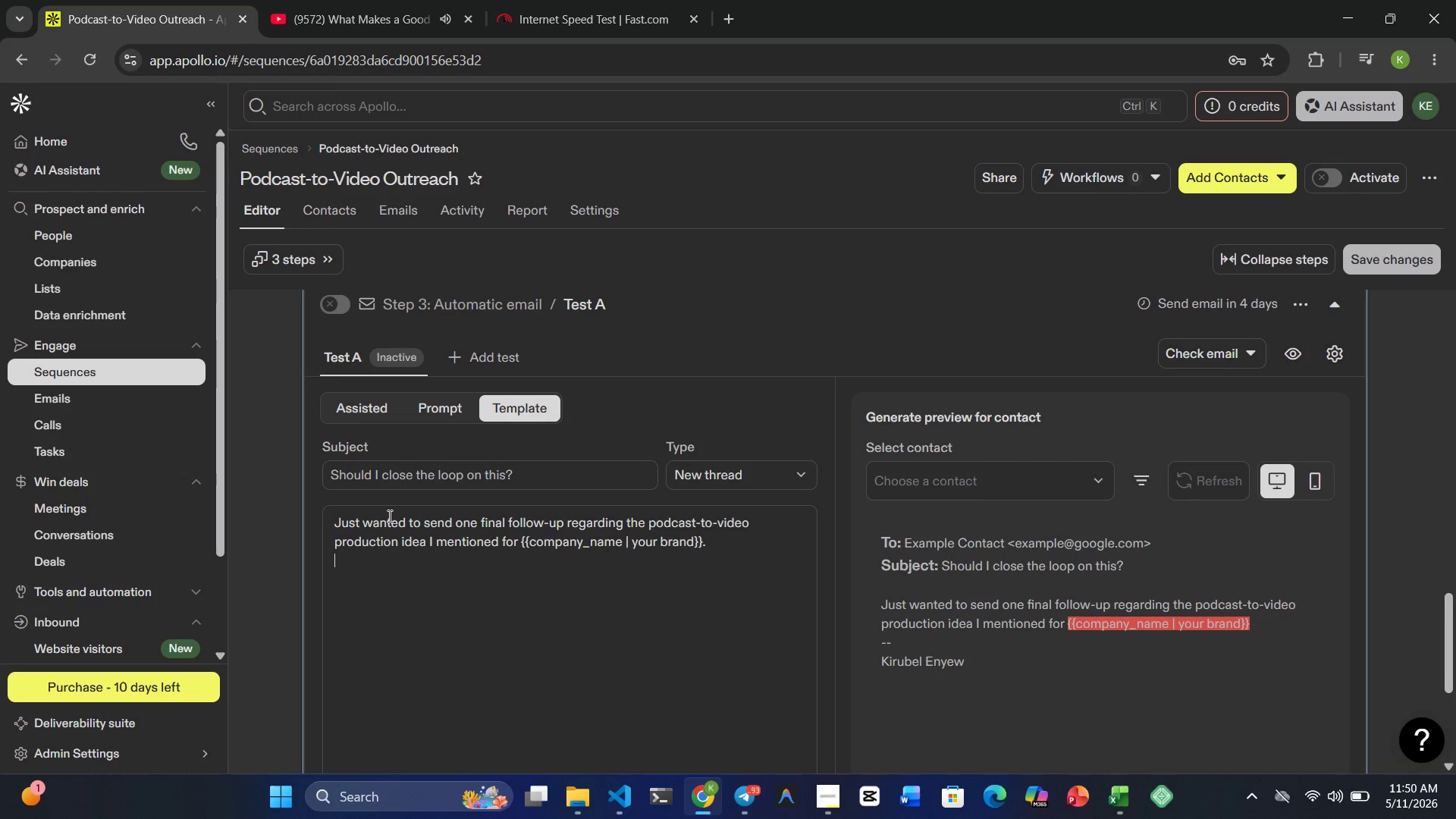 
key(Enter)
 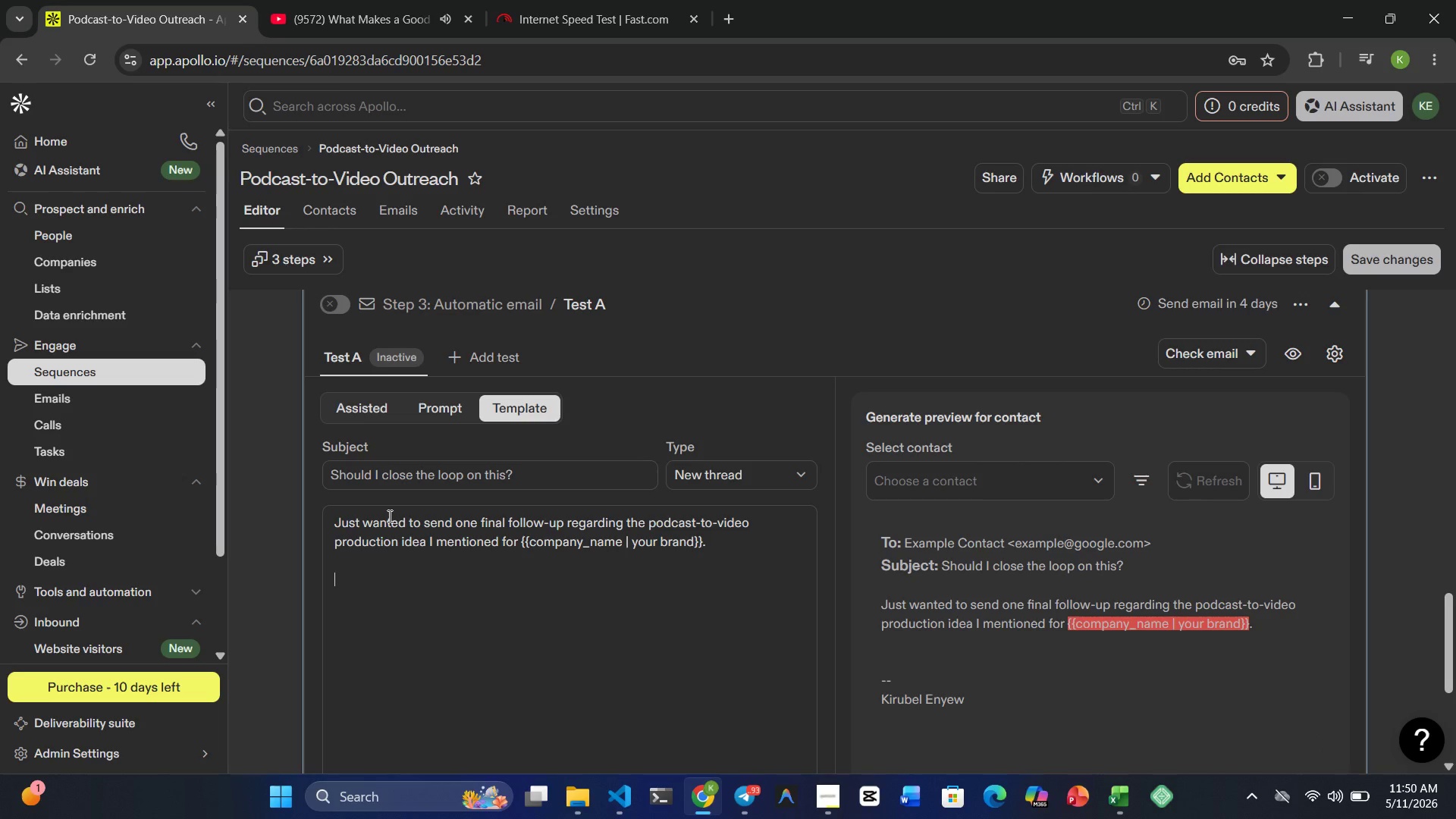 
type(I completely understand )
 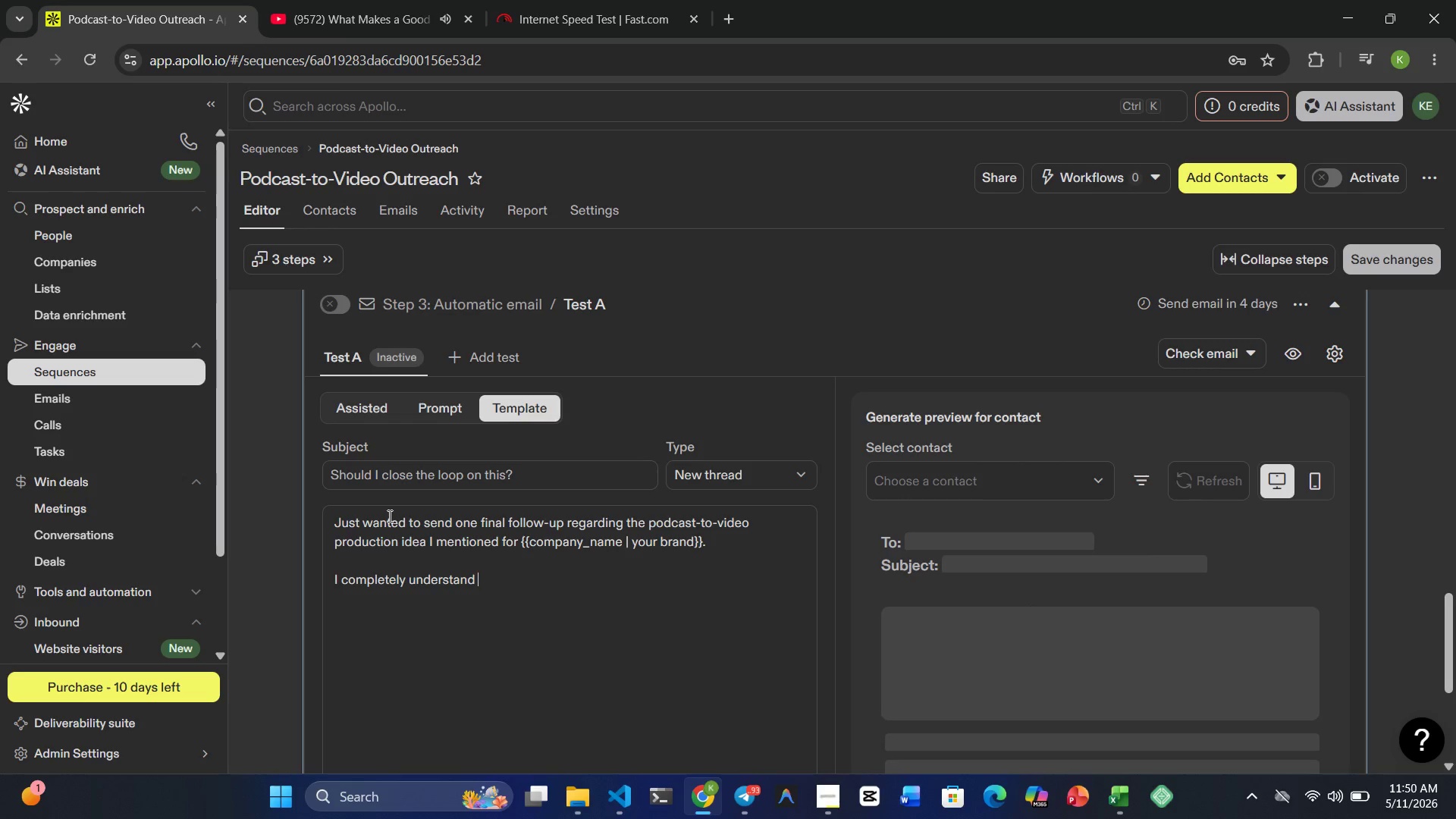 
type(timing may not be )
 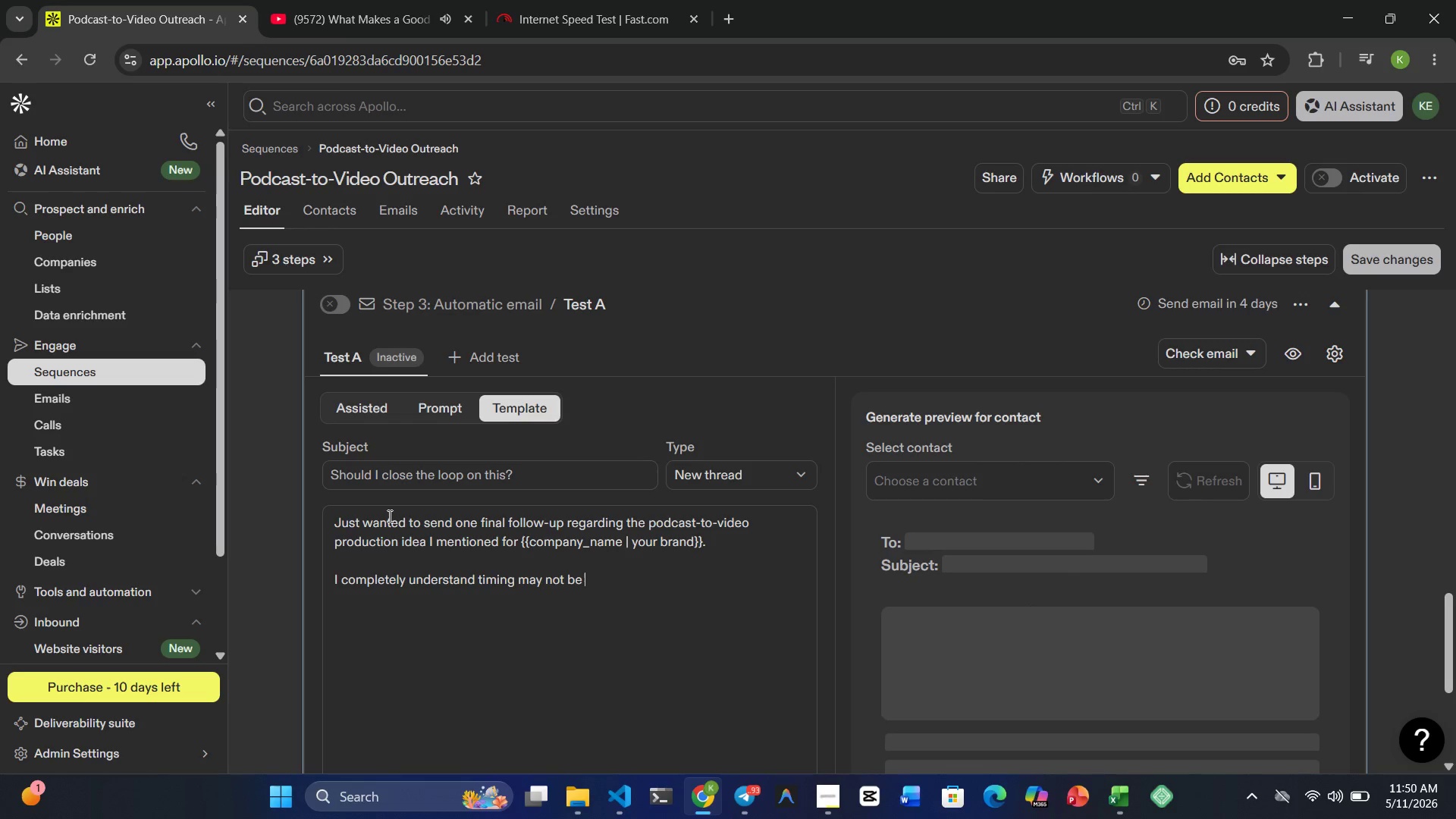 
type(right, but )
 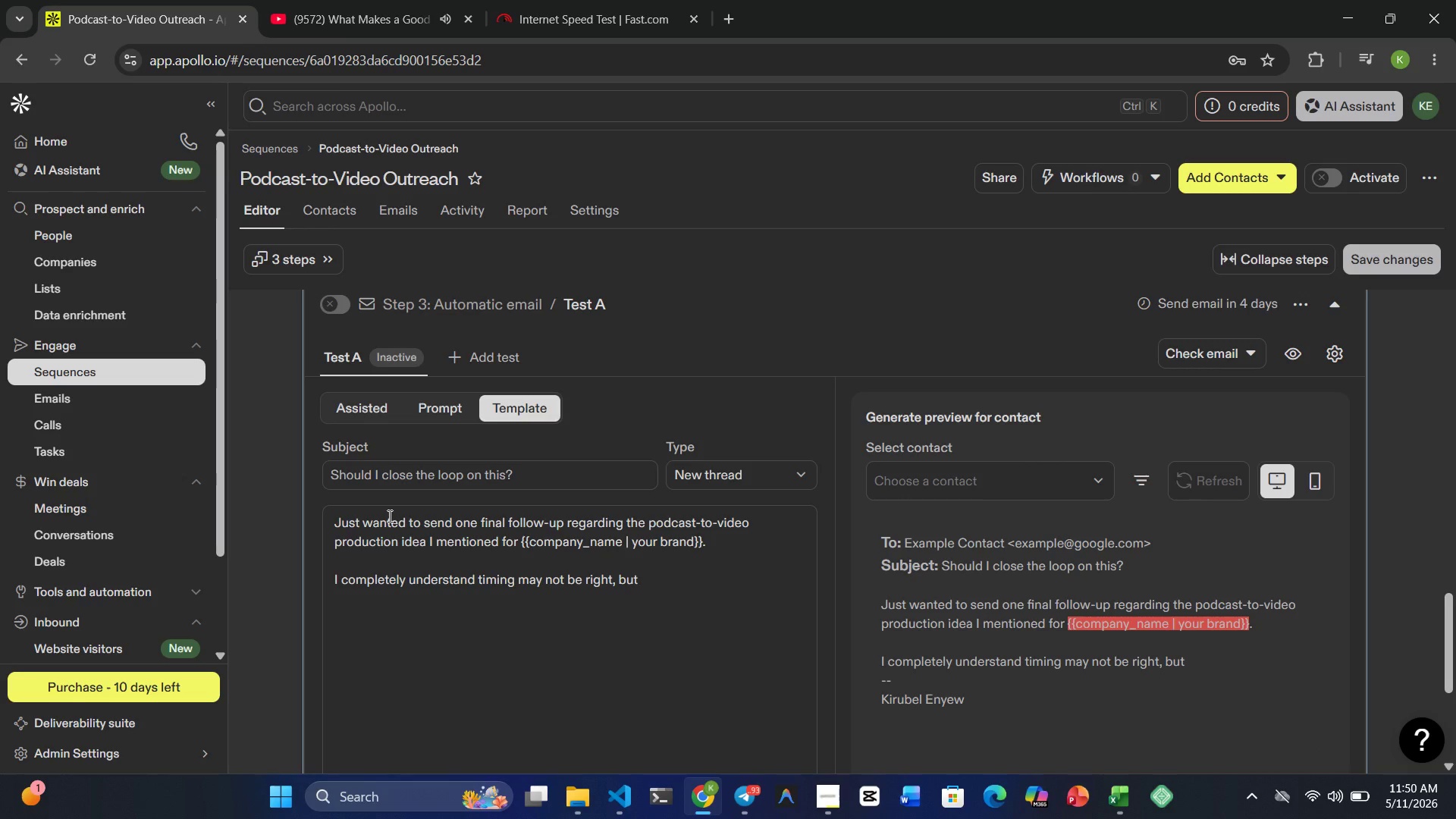 
type(given the growth happening )
 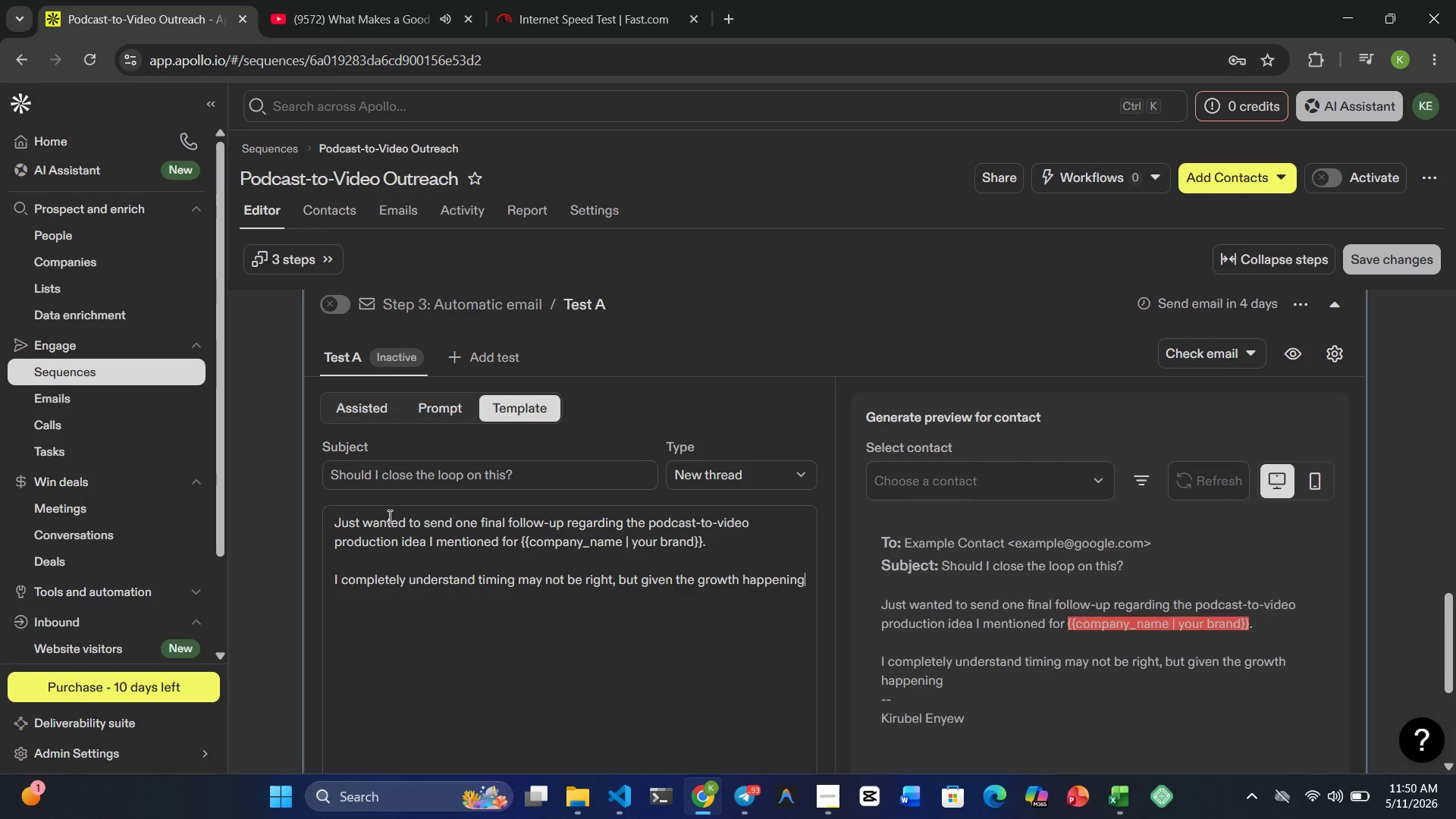 
type(across the )
 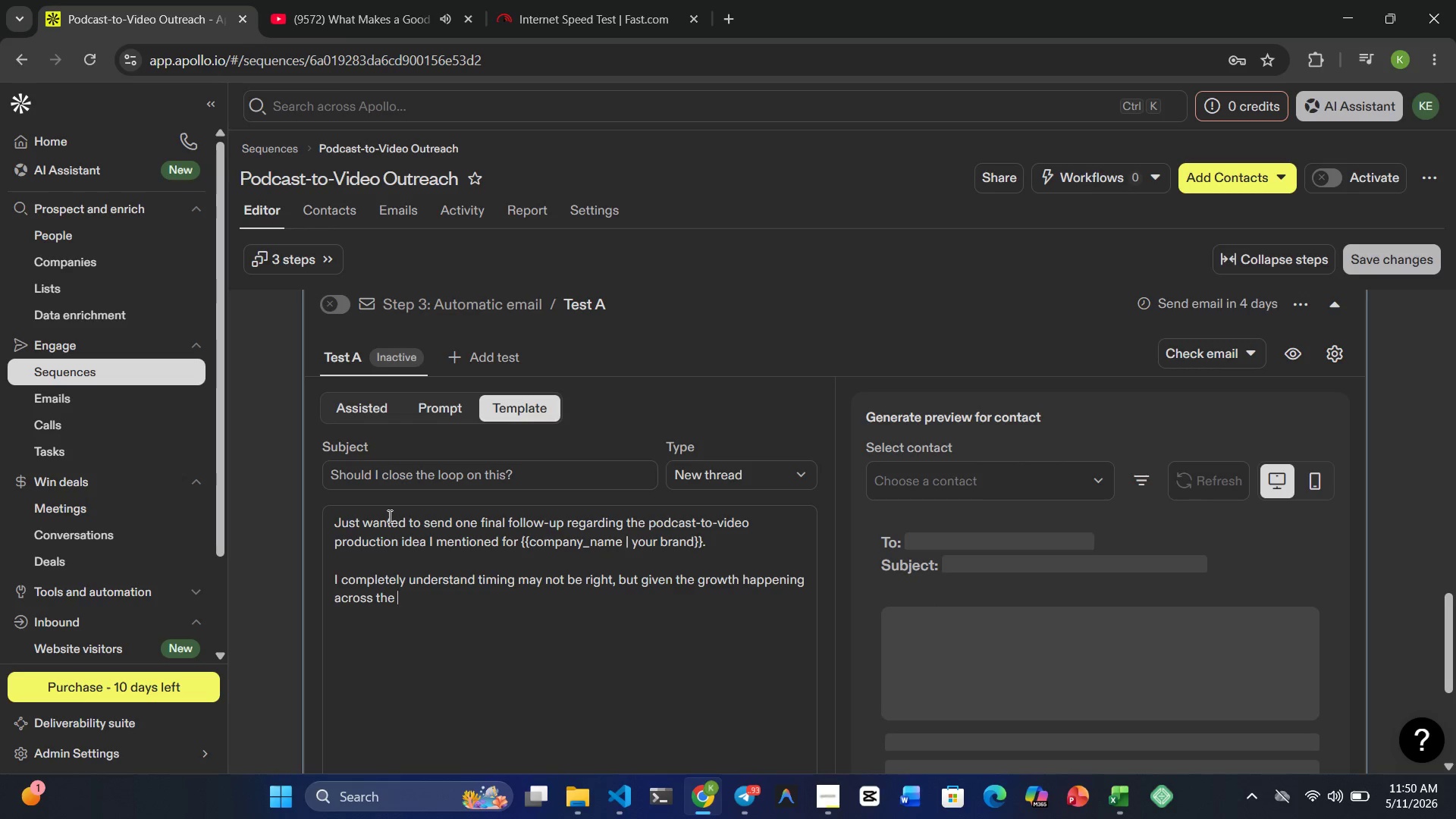 
key(Shift+BracketRight)
 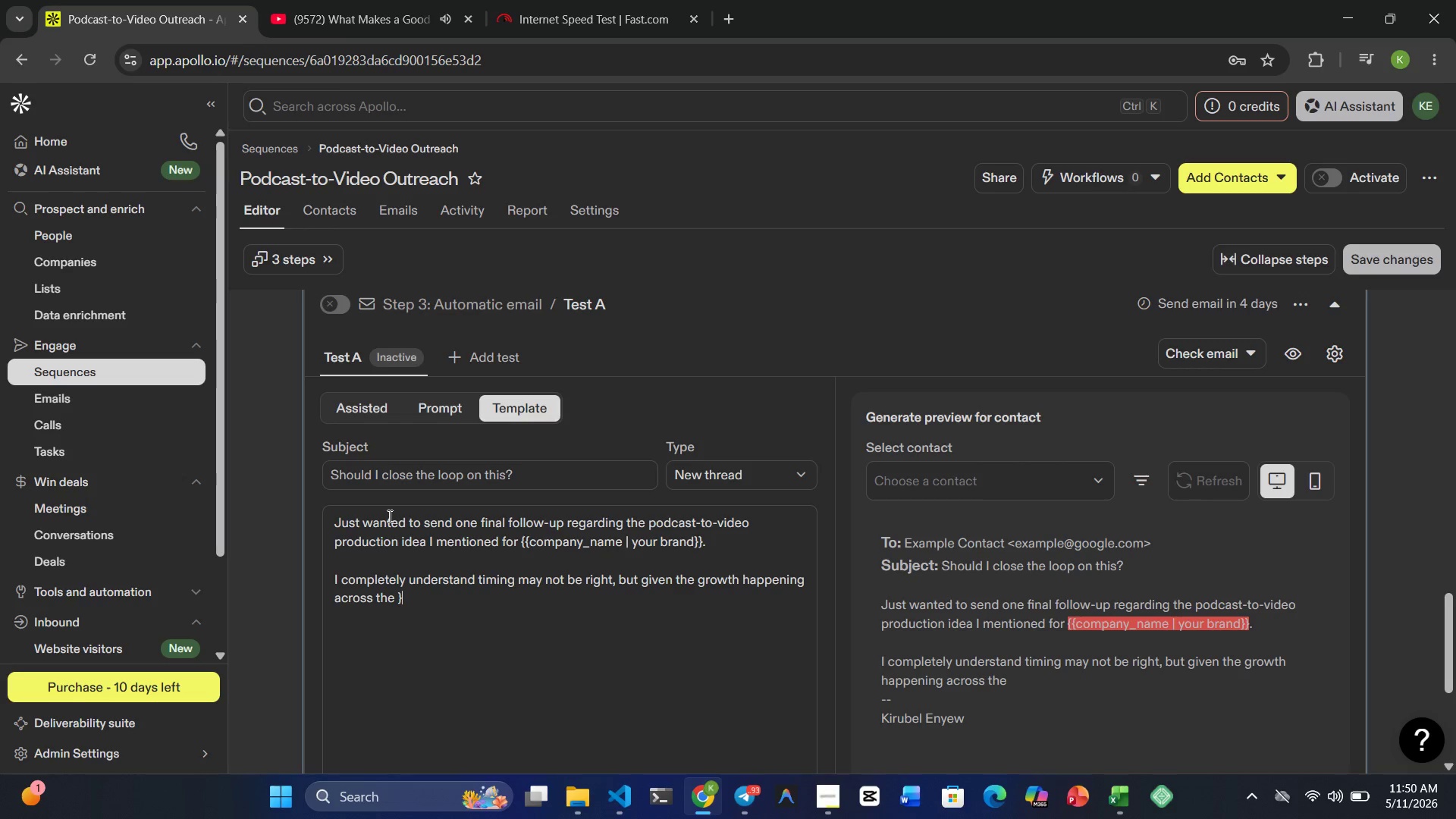 
key(Shift+BracketRight)
 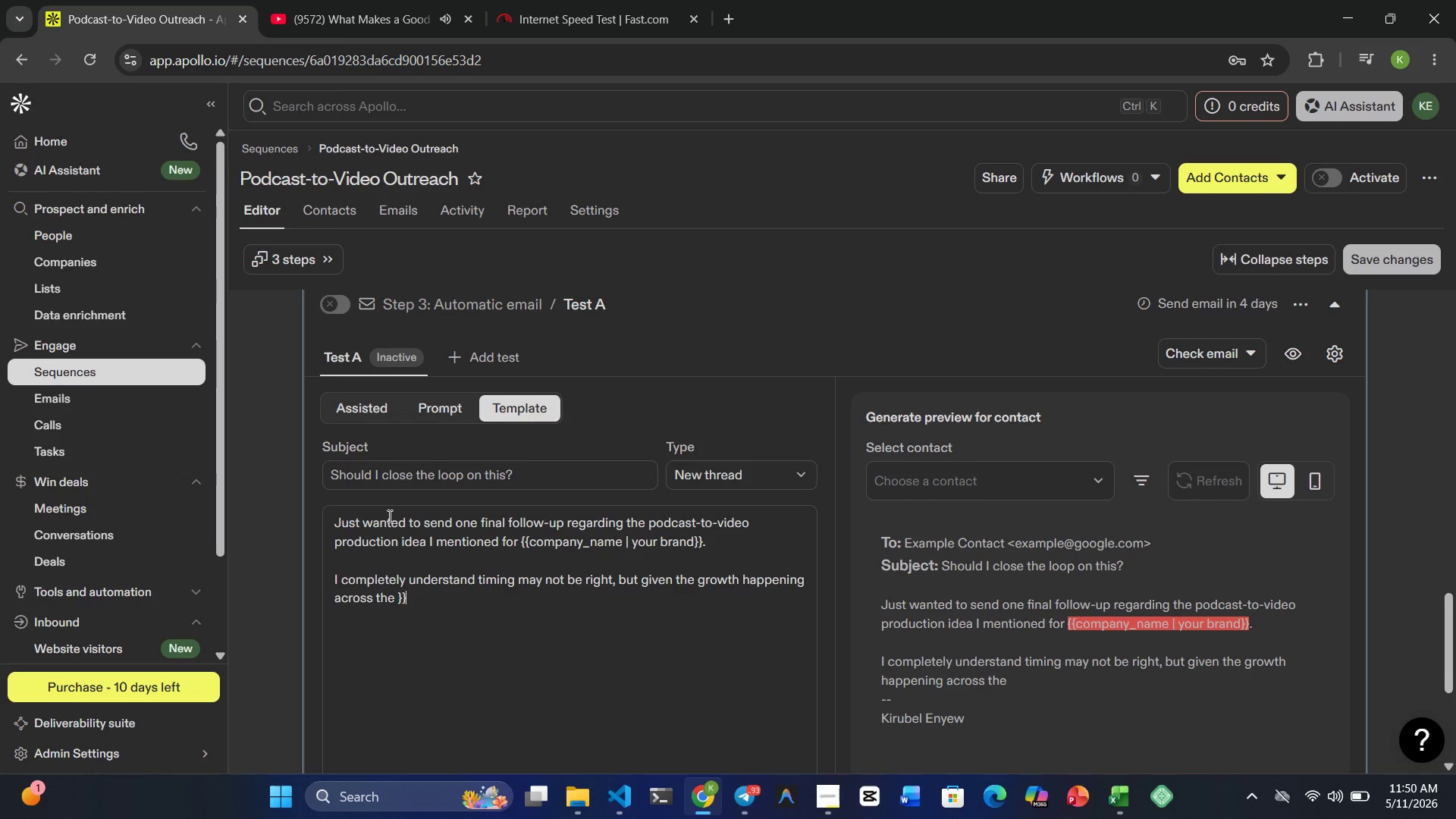 
key(ArrowLeft)
 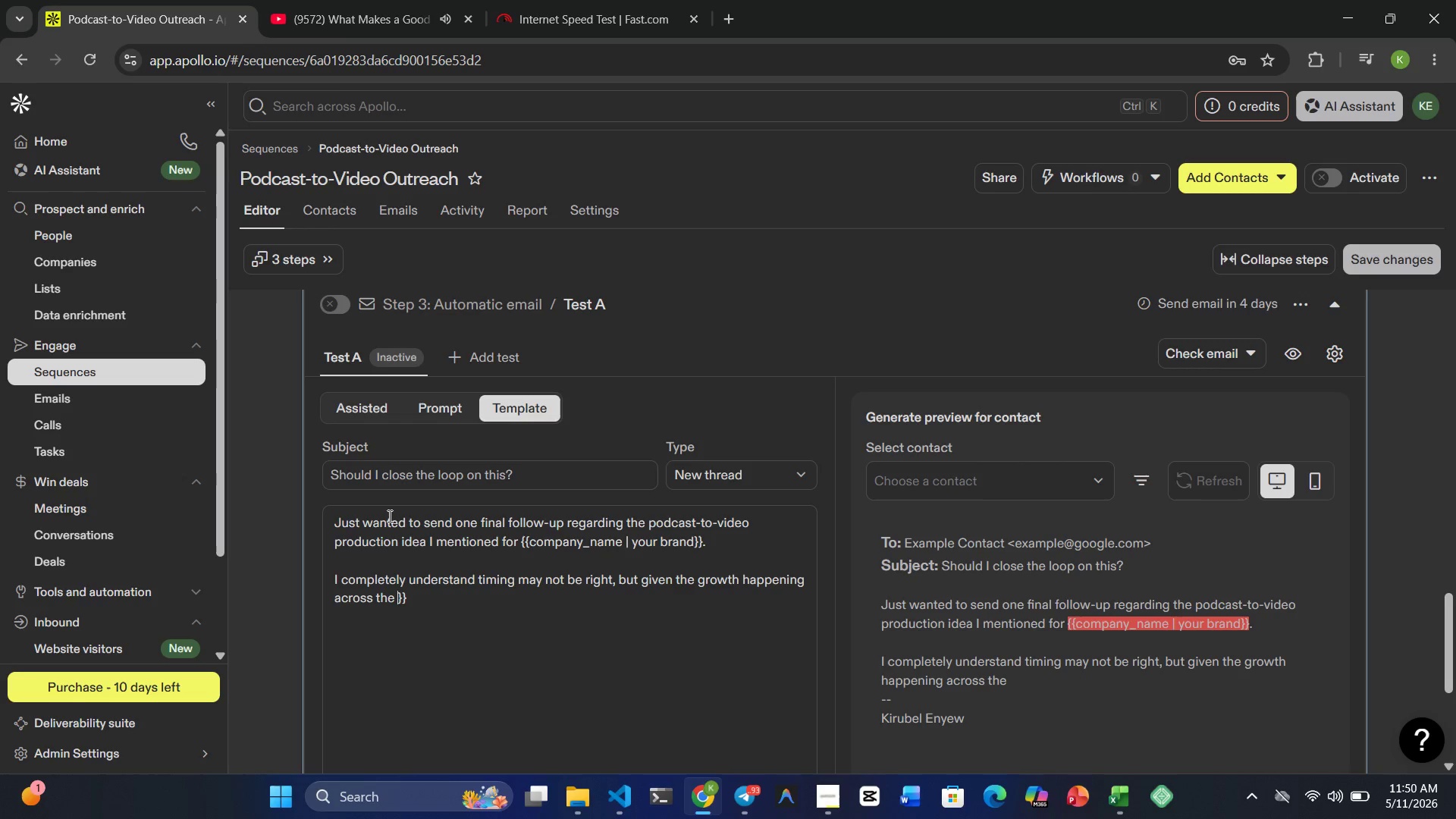 
key(ArrowLeft)
 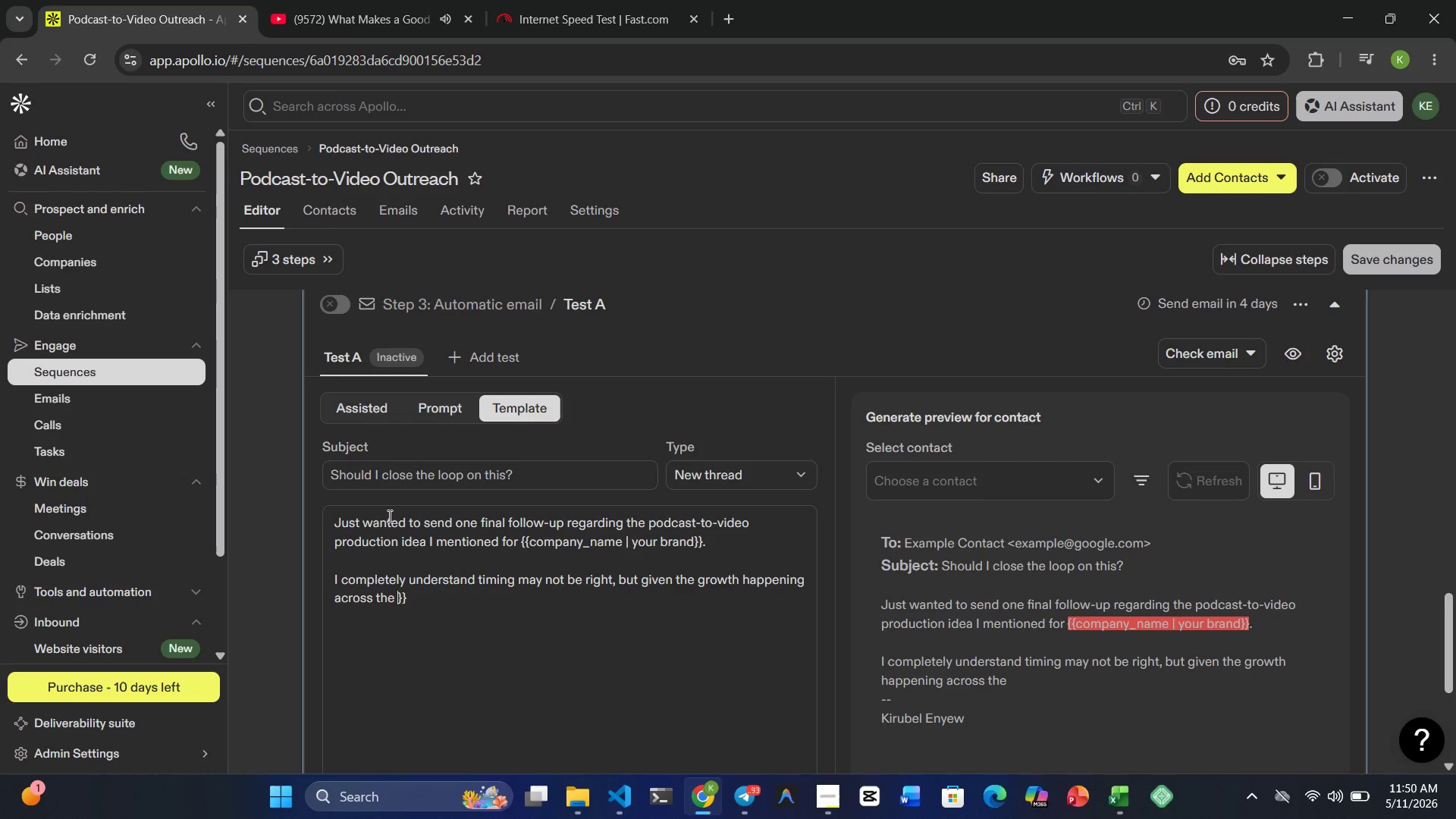 
type({{industry | podcasting)
 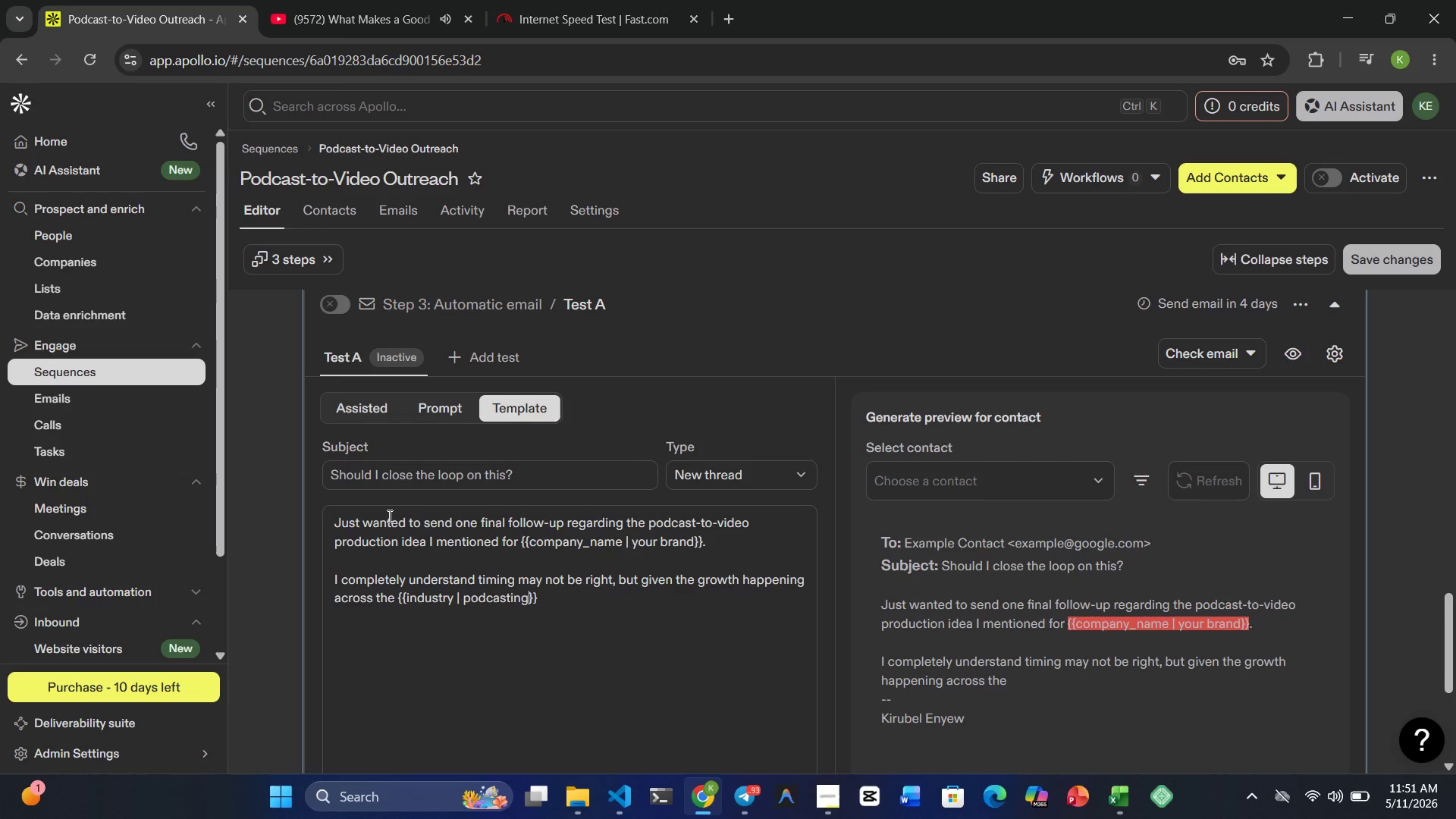 
key(ArrowRight)
 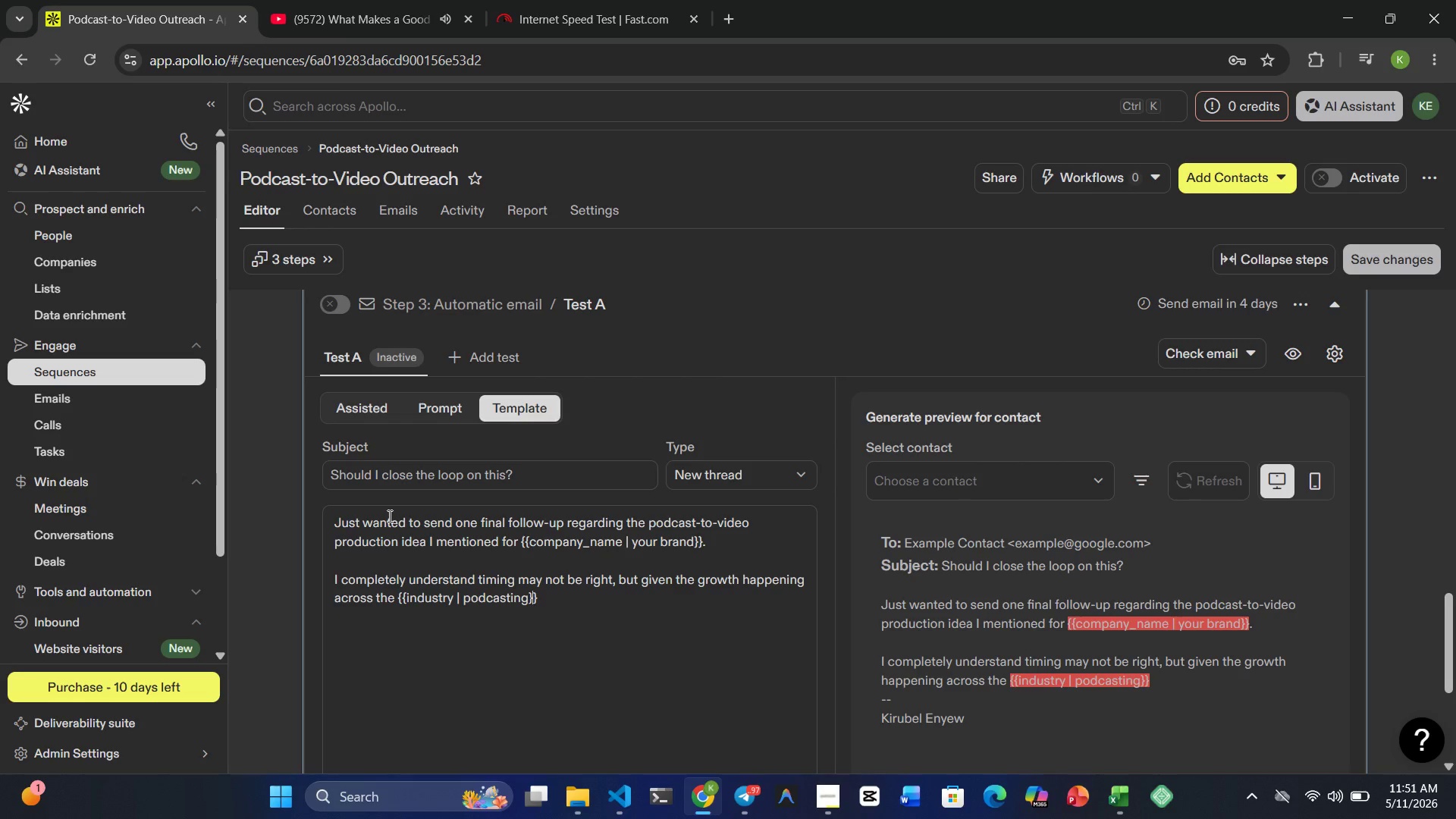 
key(ArrowRight)
 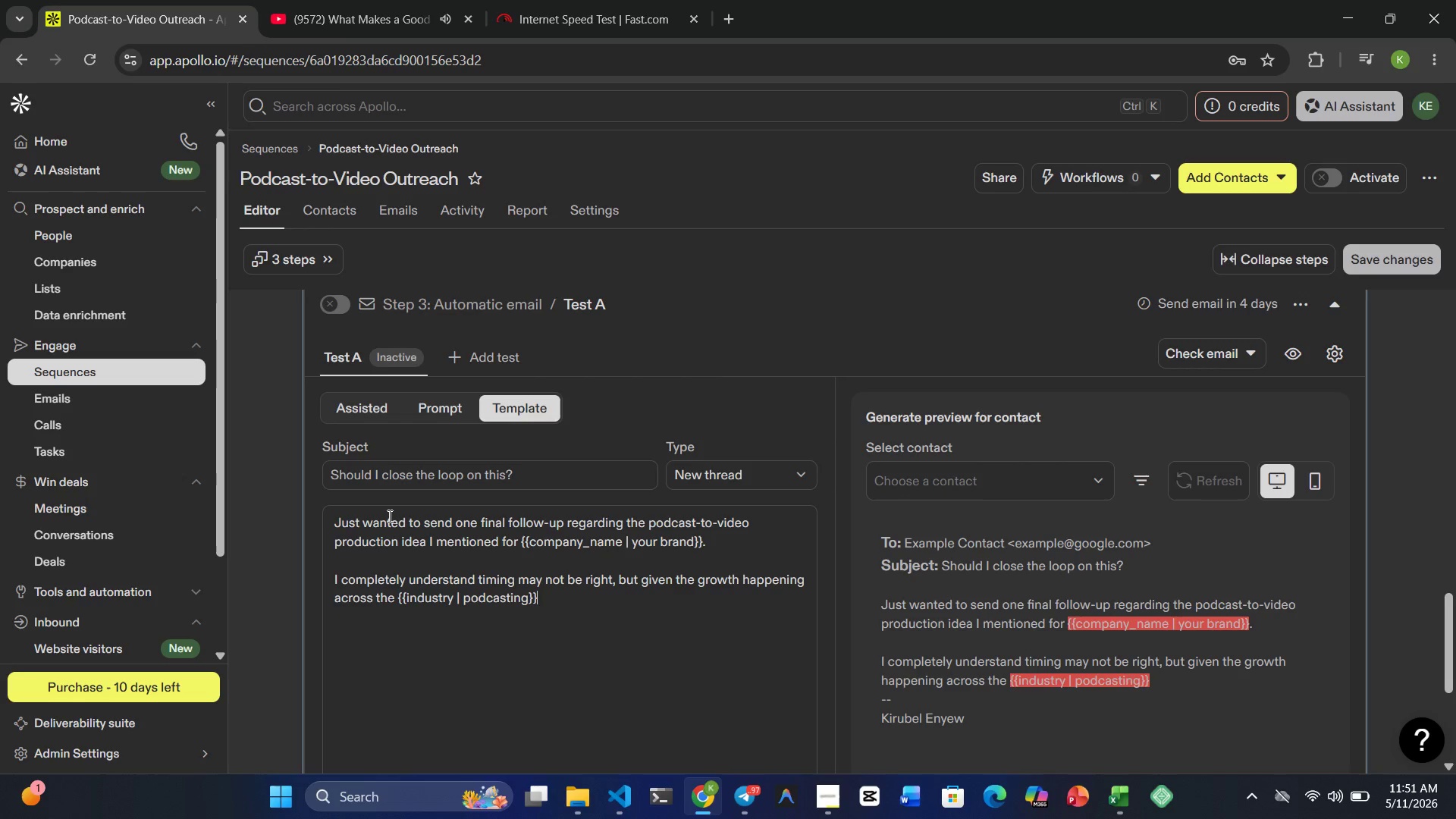 
type( space, )
 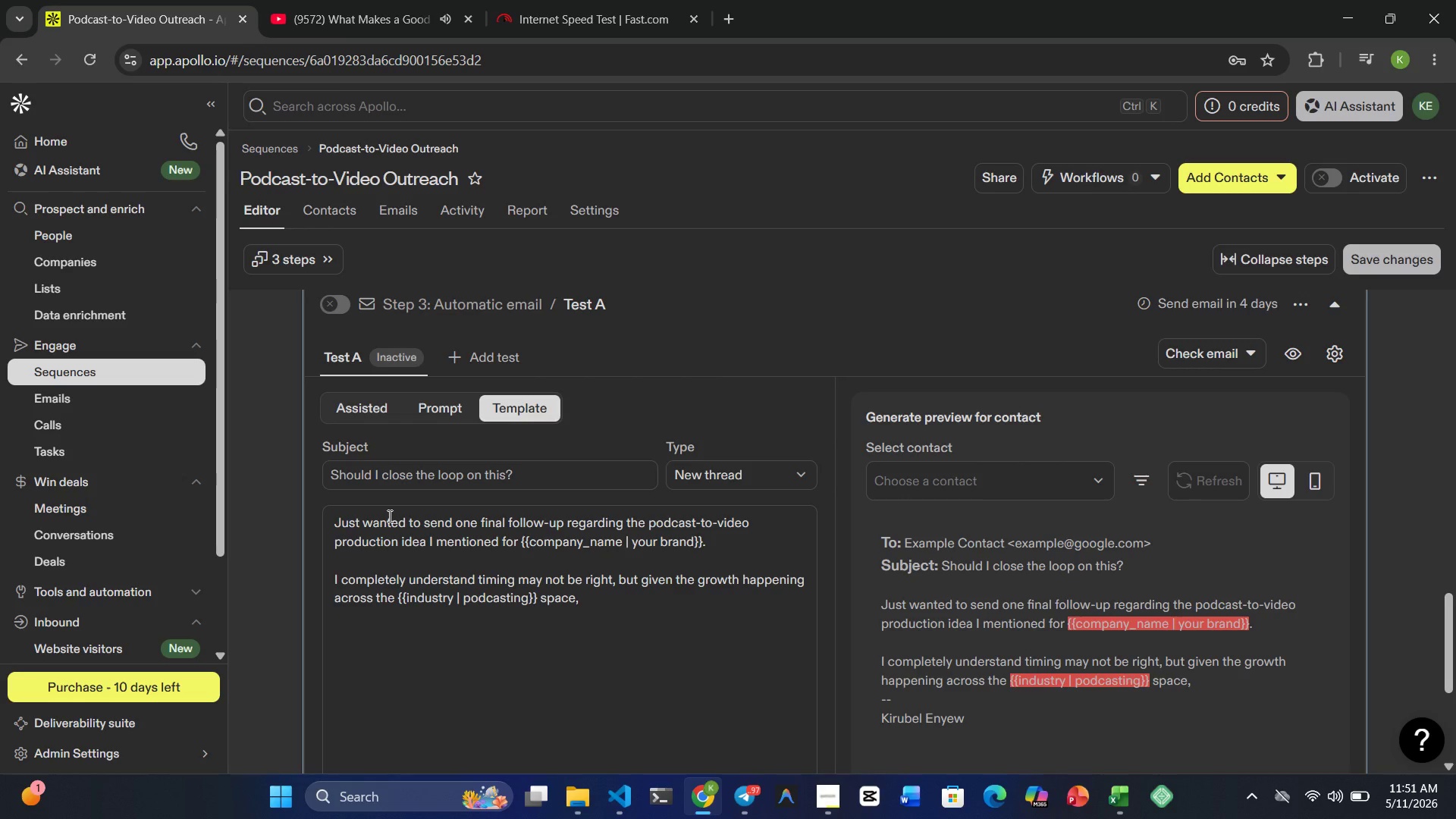 
type(I thought it still )
 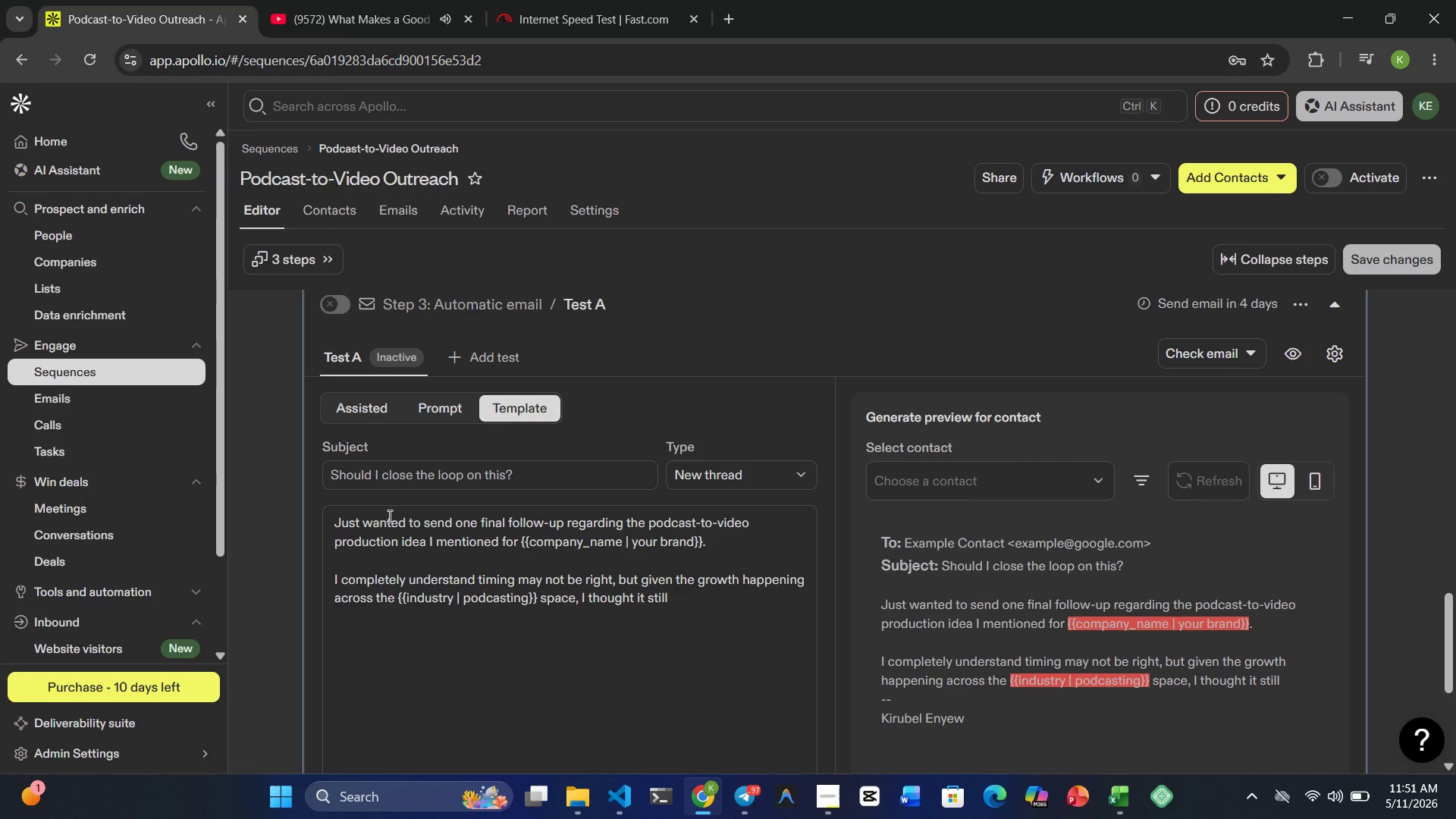 
wait(6.8)
 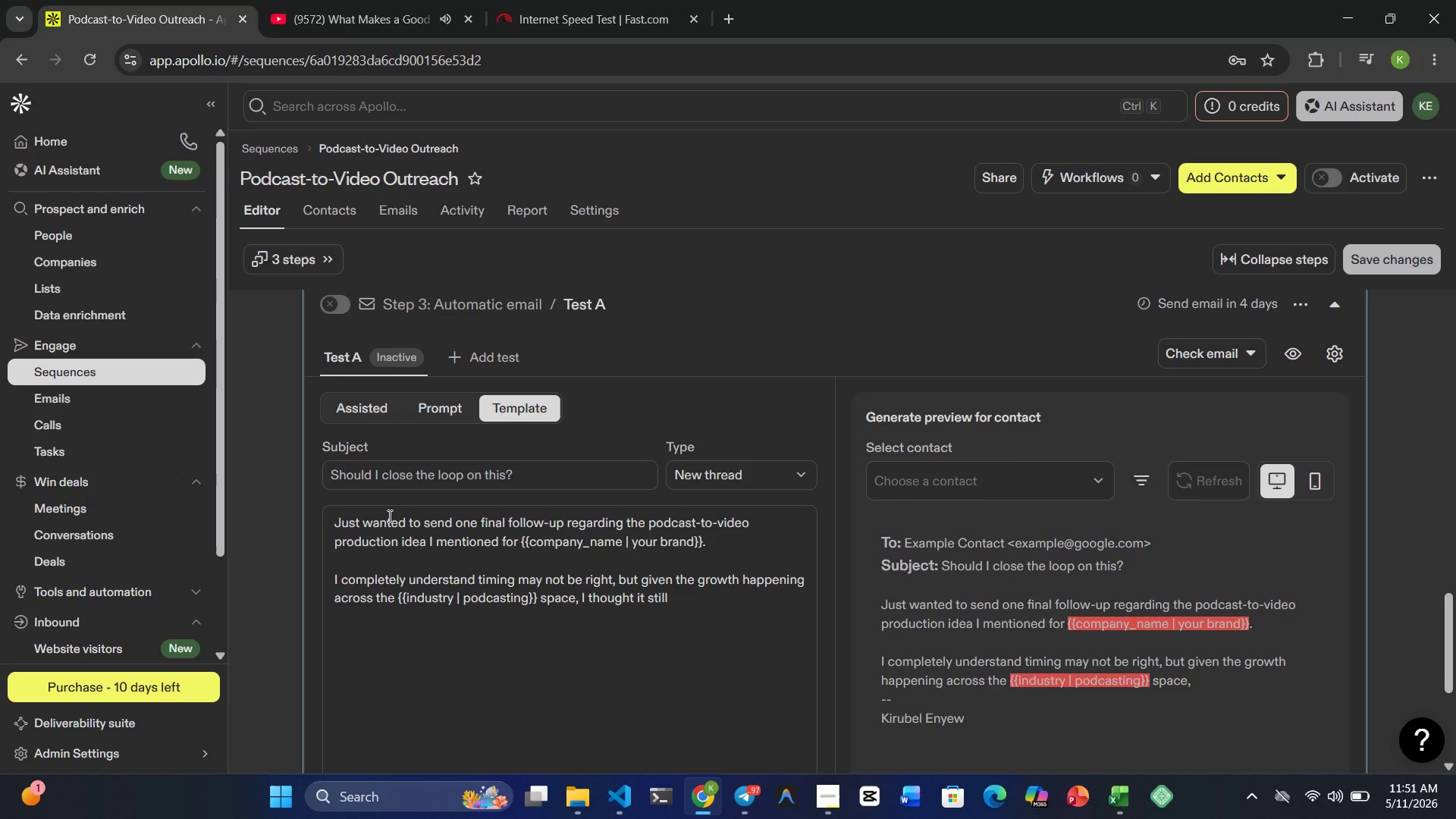 
type(made sne)
key(Backspace)
key(Backspace)
type(ense to )
 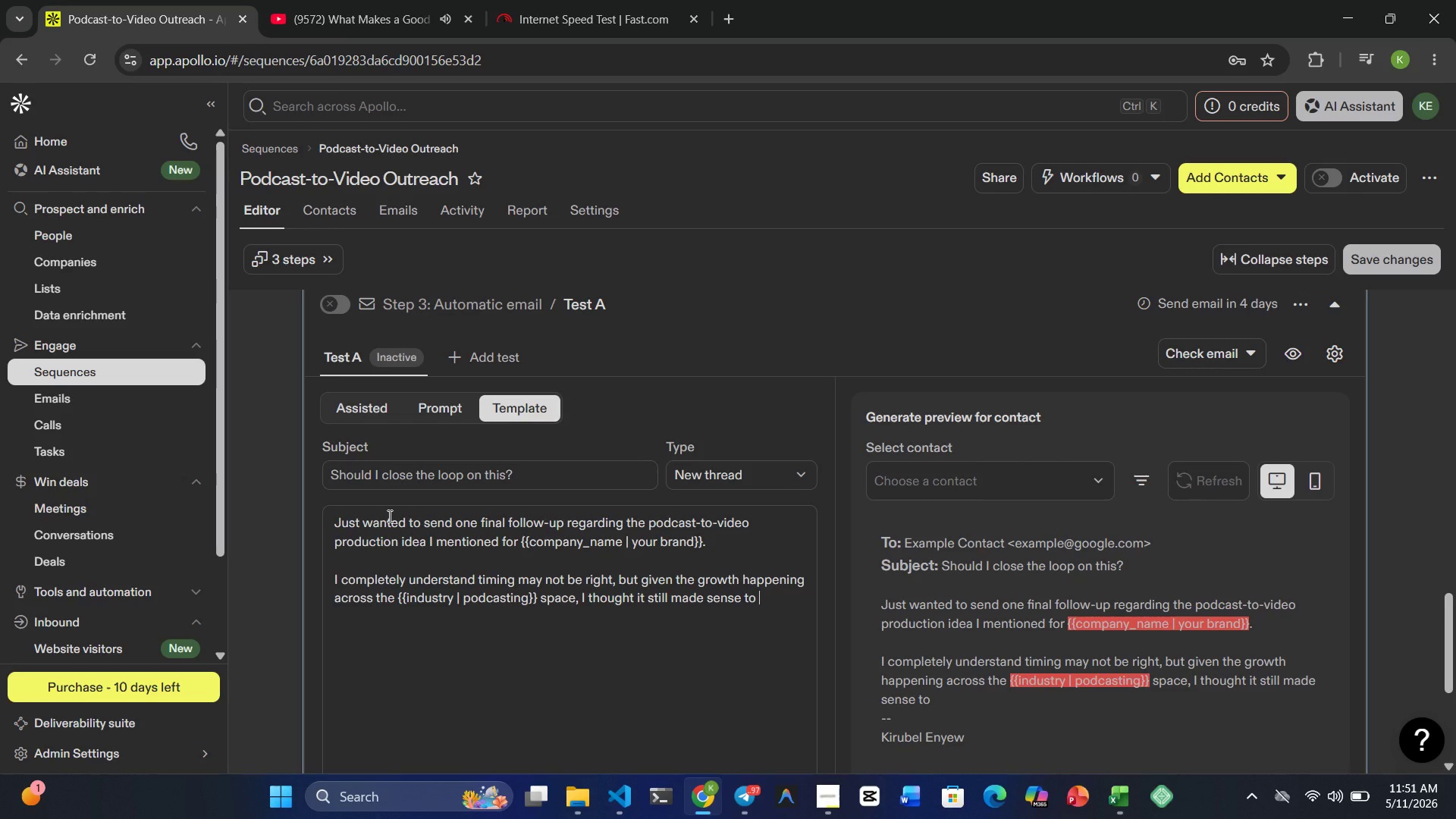 
wait(8.72)
 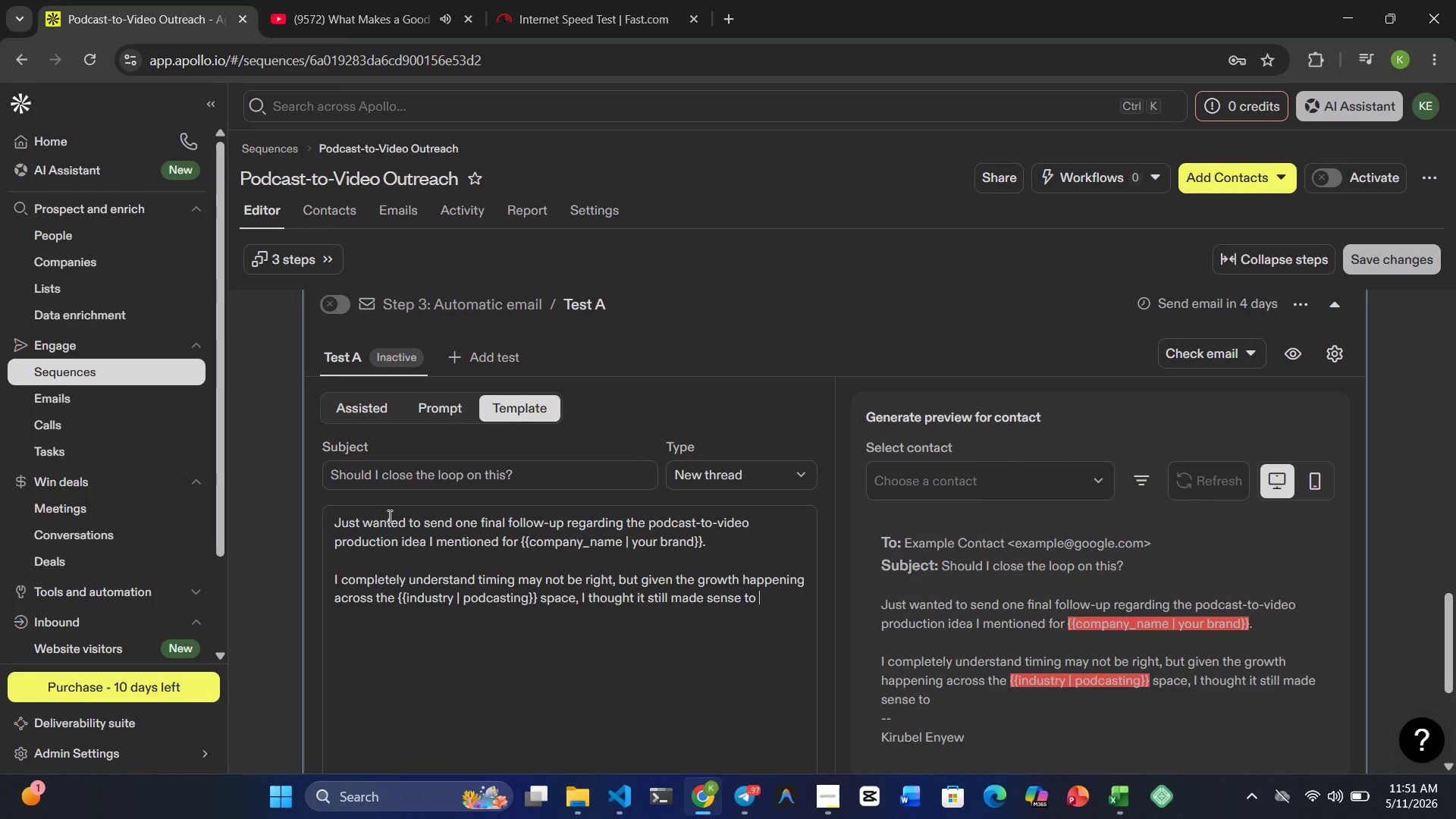 
type(reachout before )
 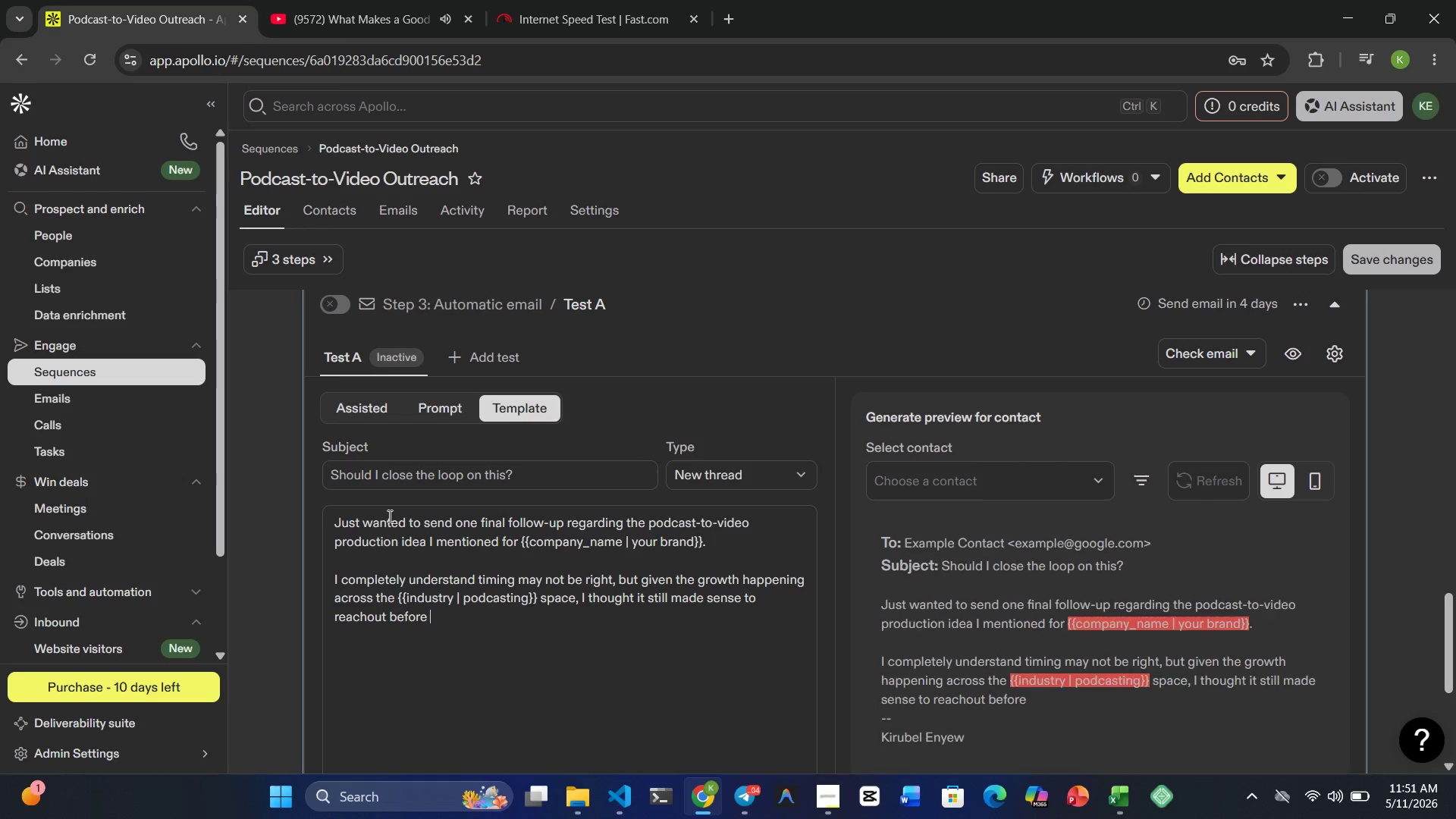 
type(closing the loop.)
 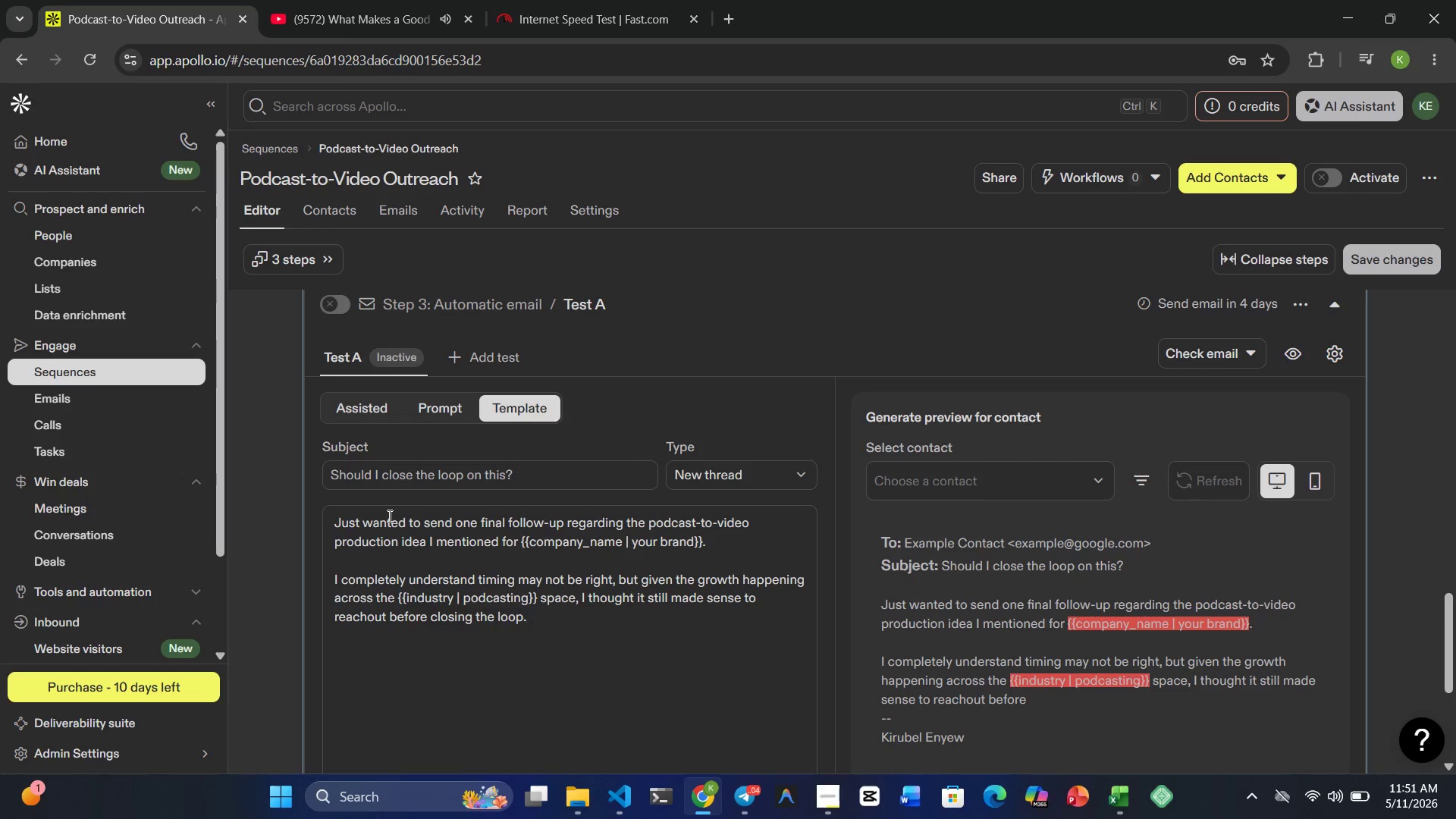 
key(Enter)
 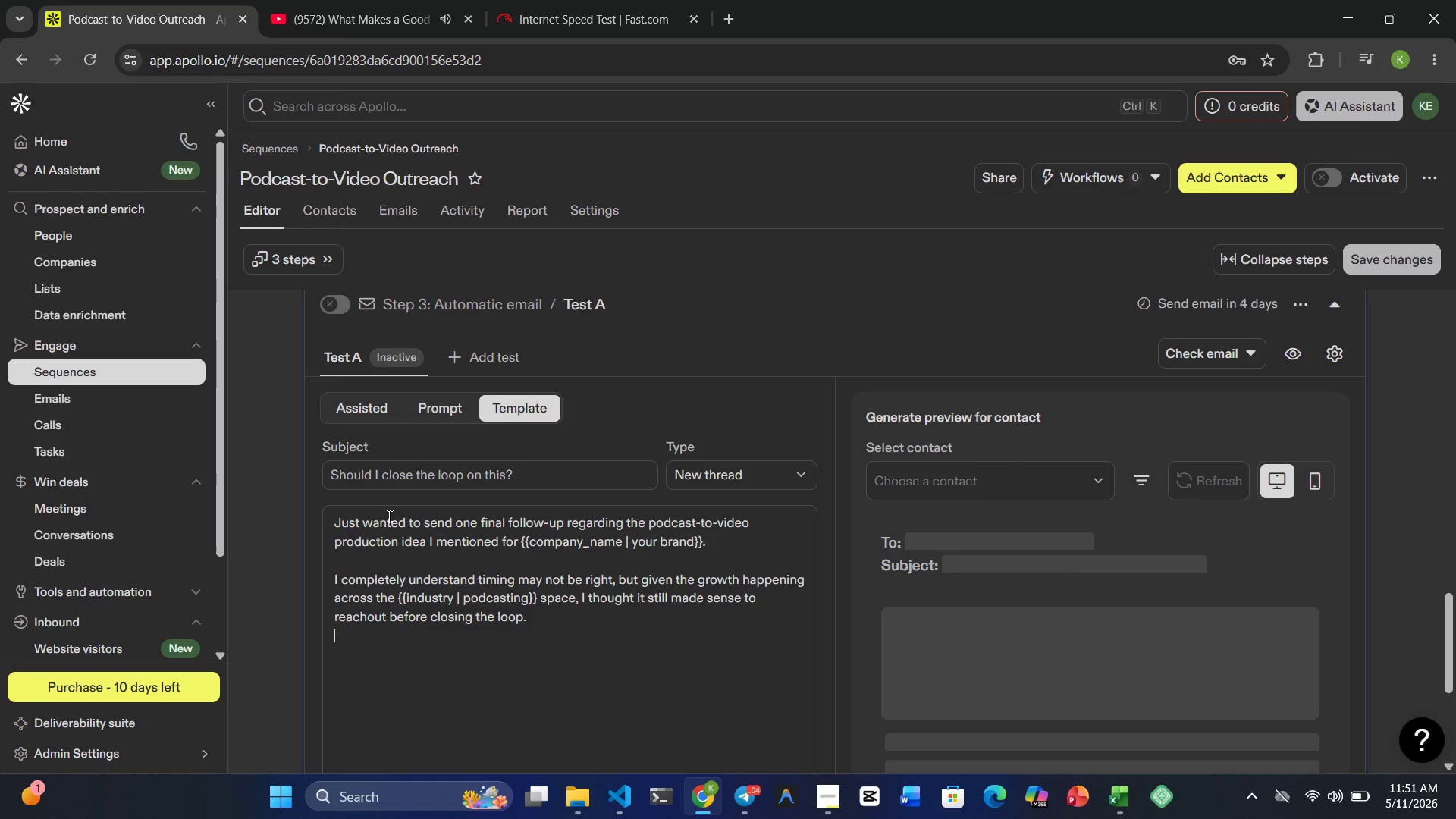 
key(Enter)
 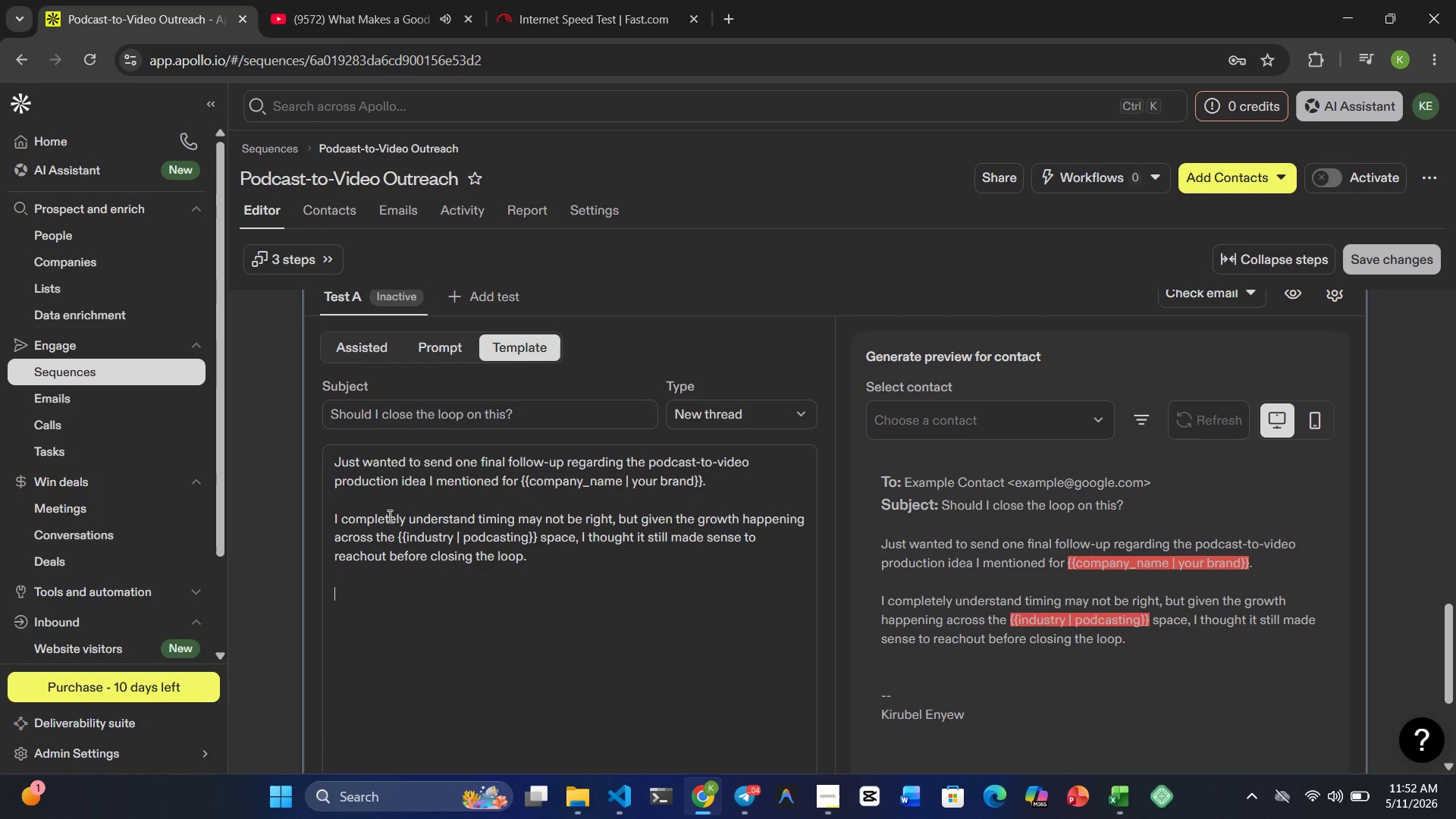 
wait(13.89)
 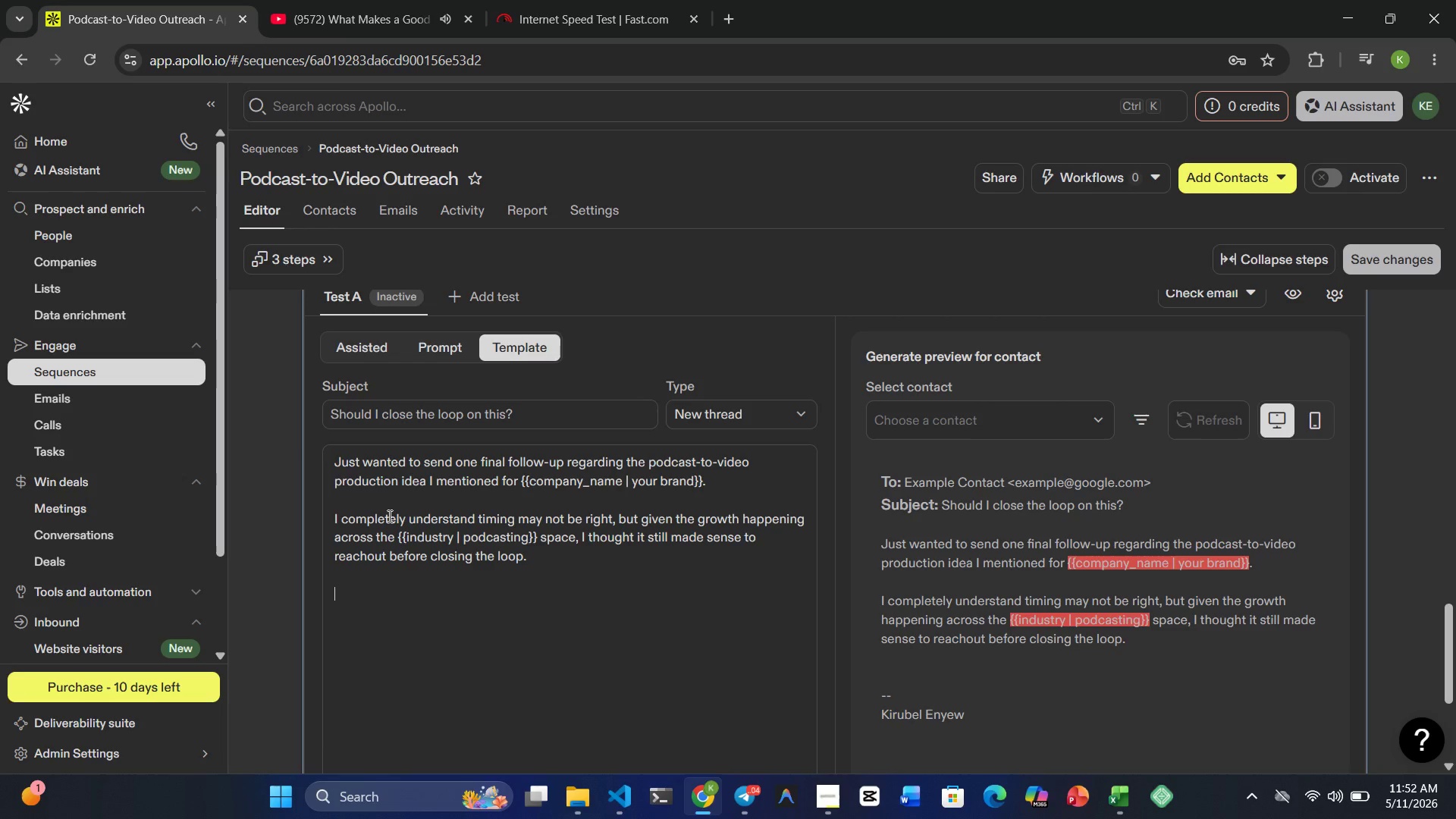 
hold_key(key=ShiftRight, duration=0.33)
 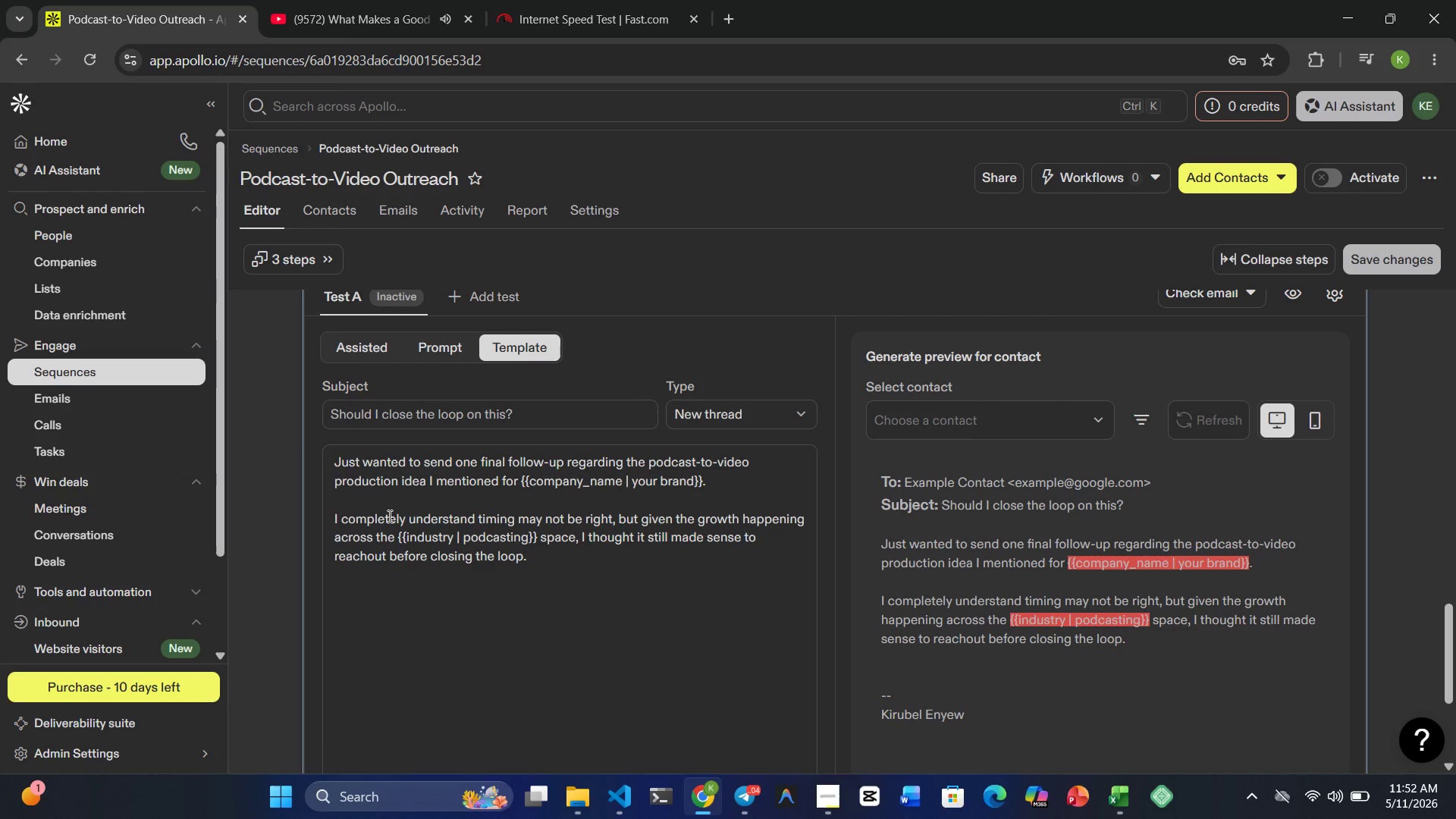 
type(O)
key(Backspace)
type(If expanding ito )
 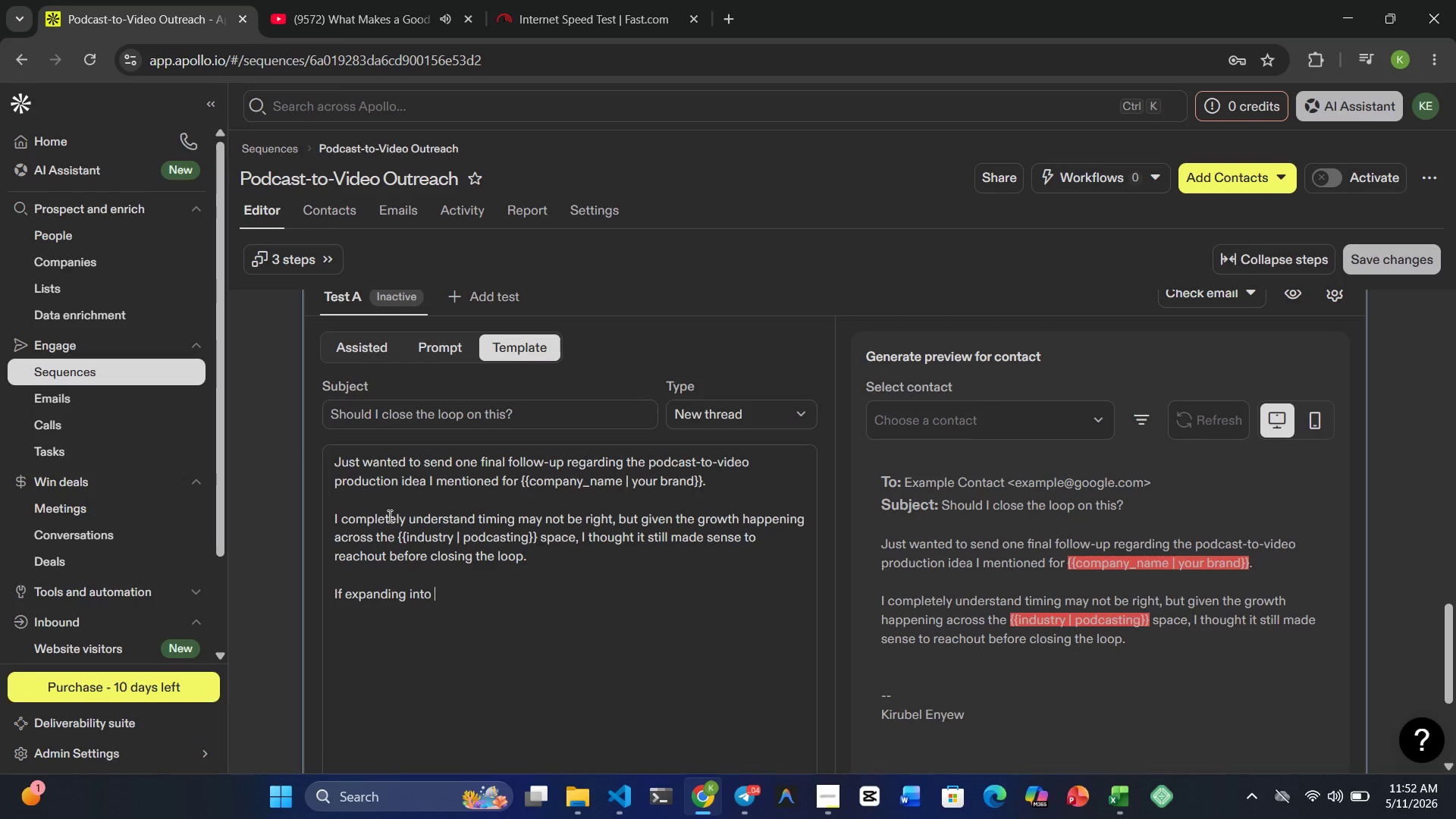 
wait(5.22)
 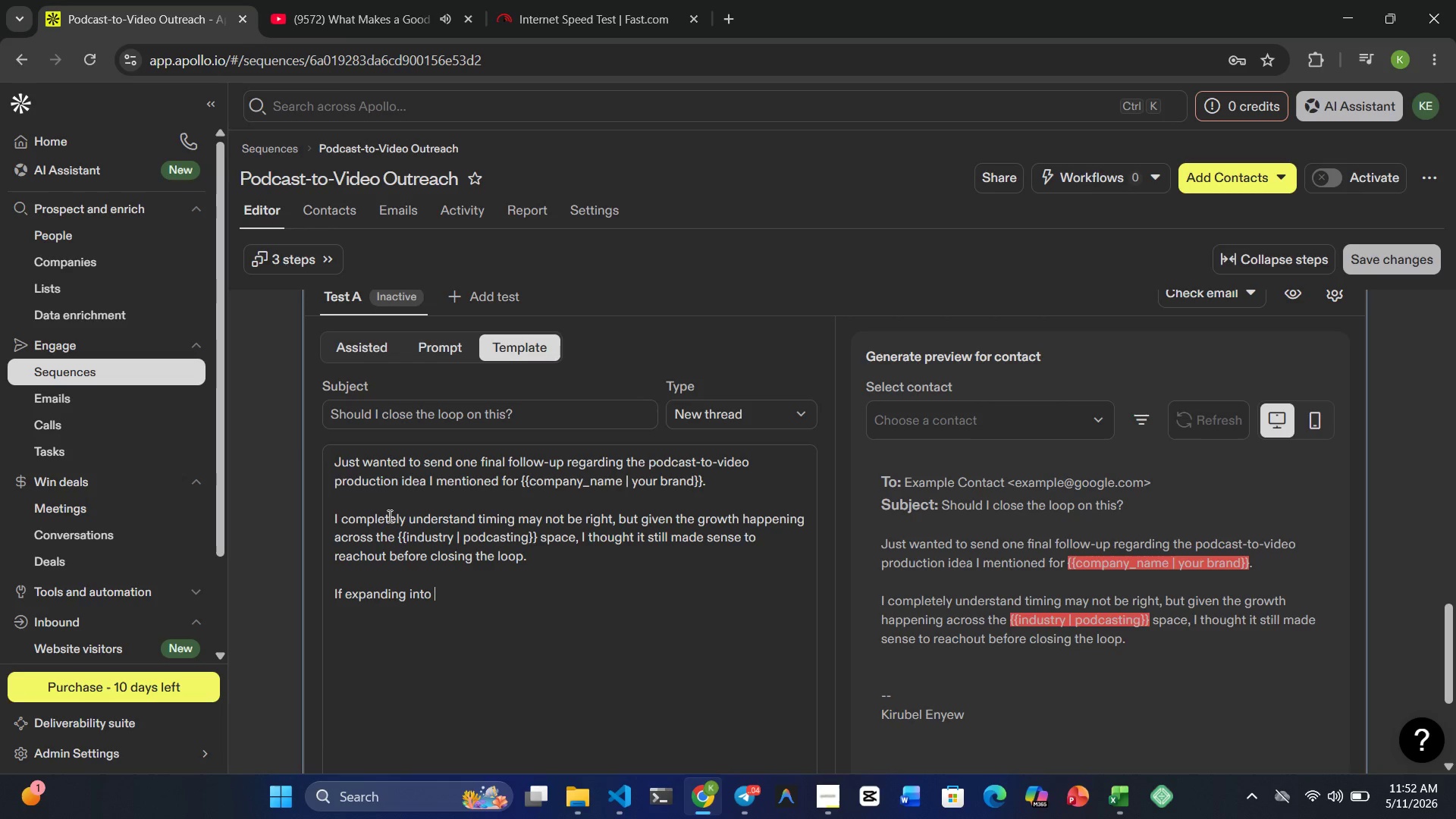 
type(premium vifd)
key(Backspace)
type(deo)
key(Backspace)
key(Backspace)
key(Backspace)
key(Backspace)
type(deo content )
key(Backspace)
key(Backspace)
key(Backspace)
type(nt )
 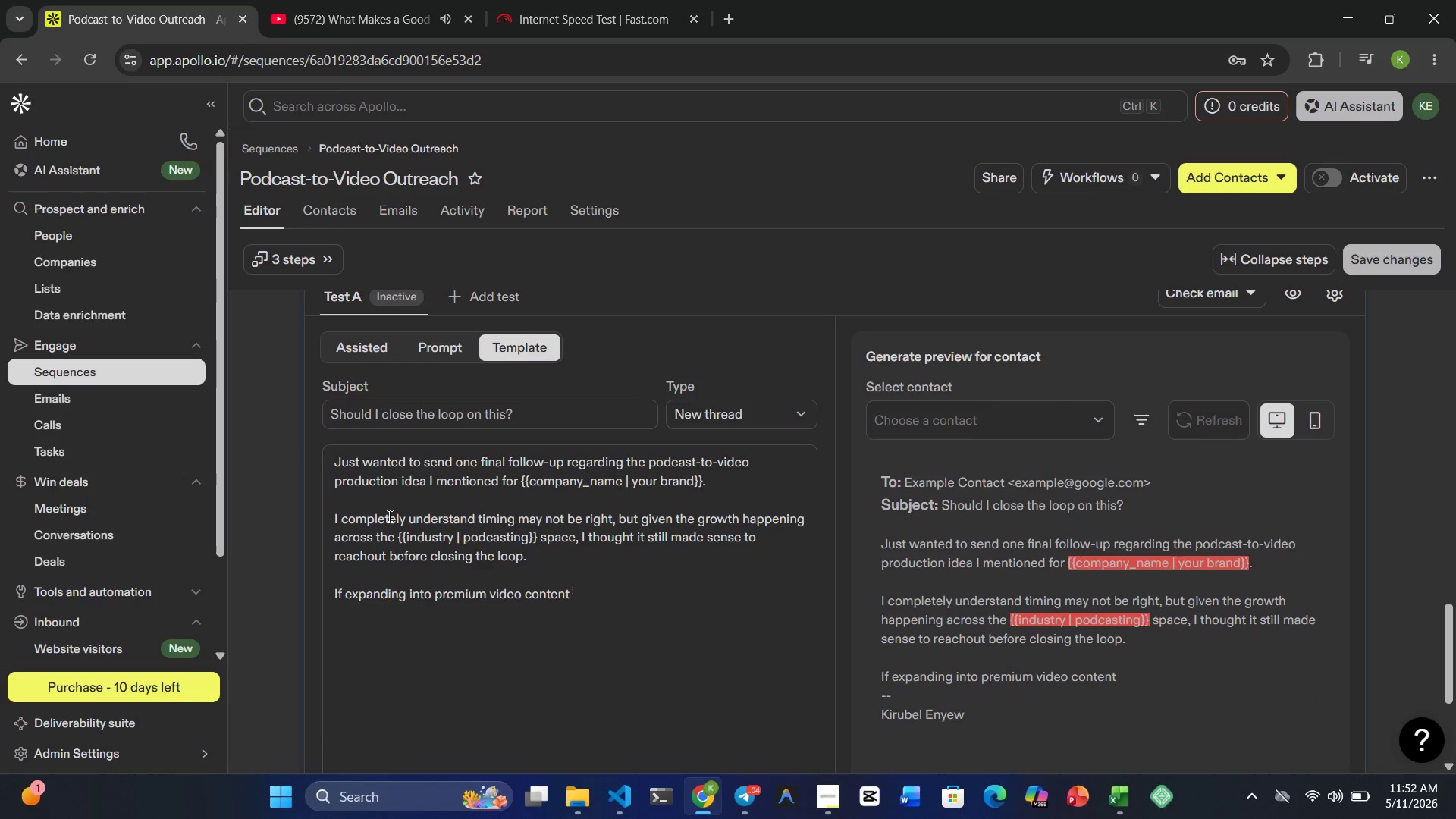 
type(is somethig)
key(Backspace)
type(ng )
 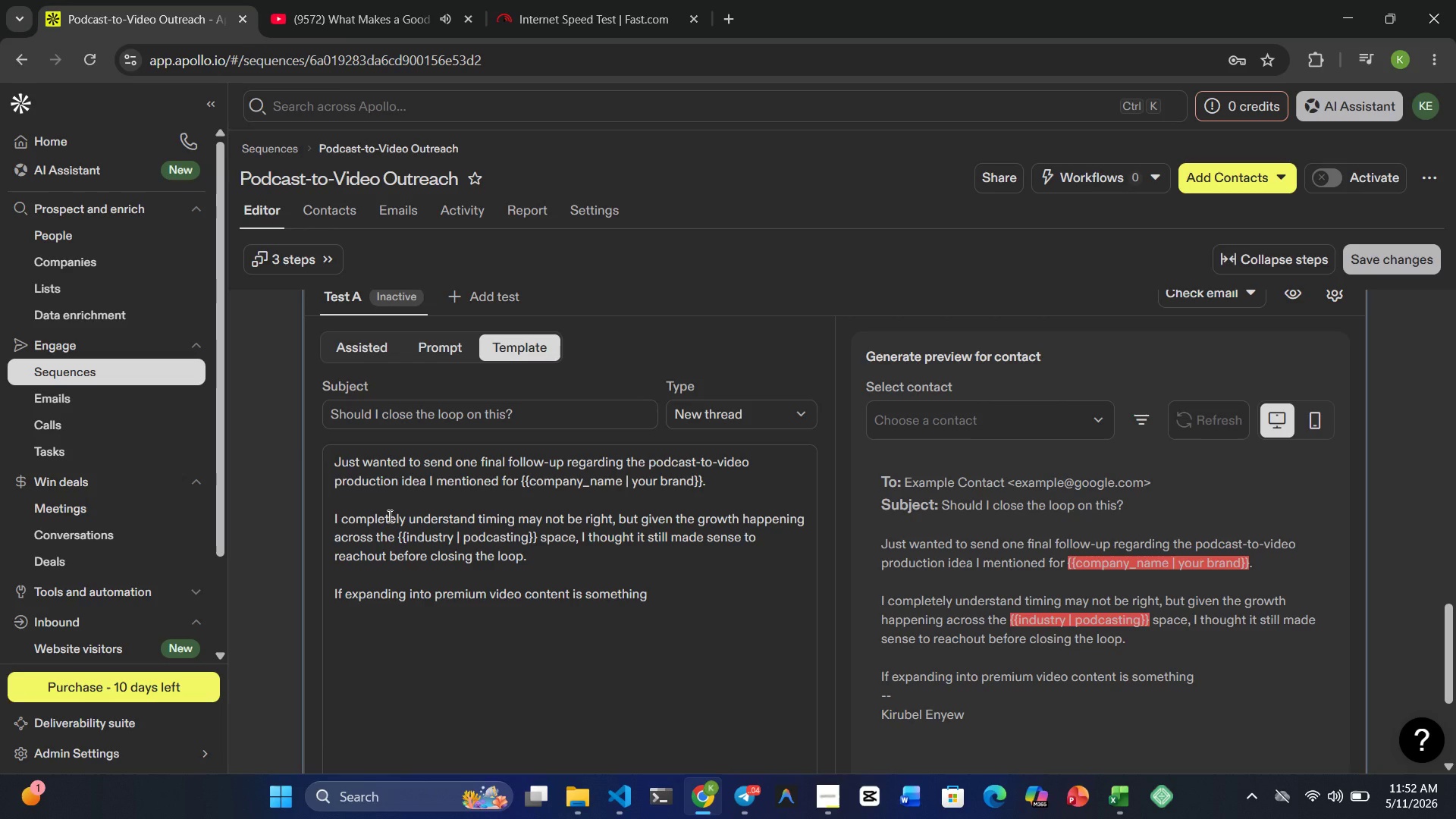 
wait(8.0)
 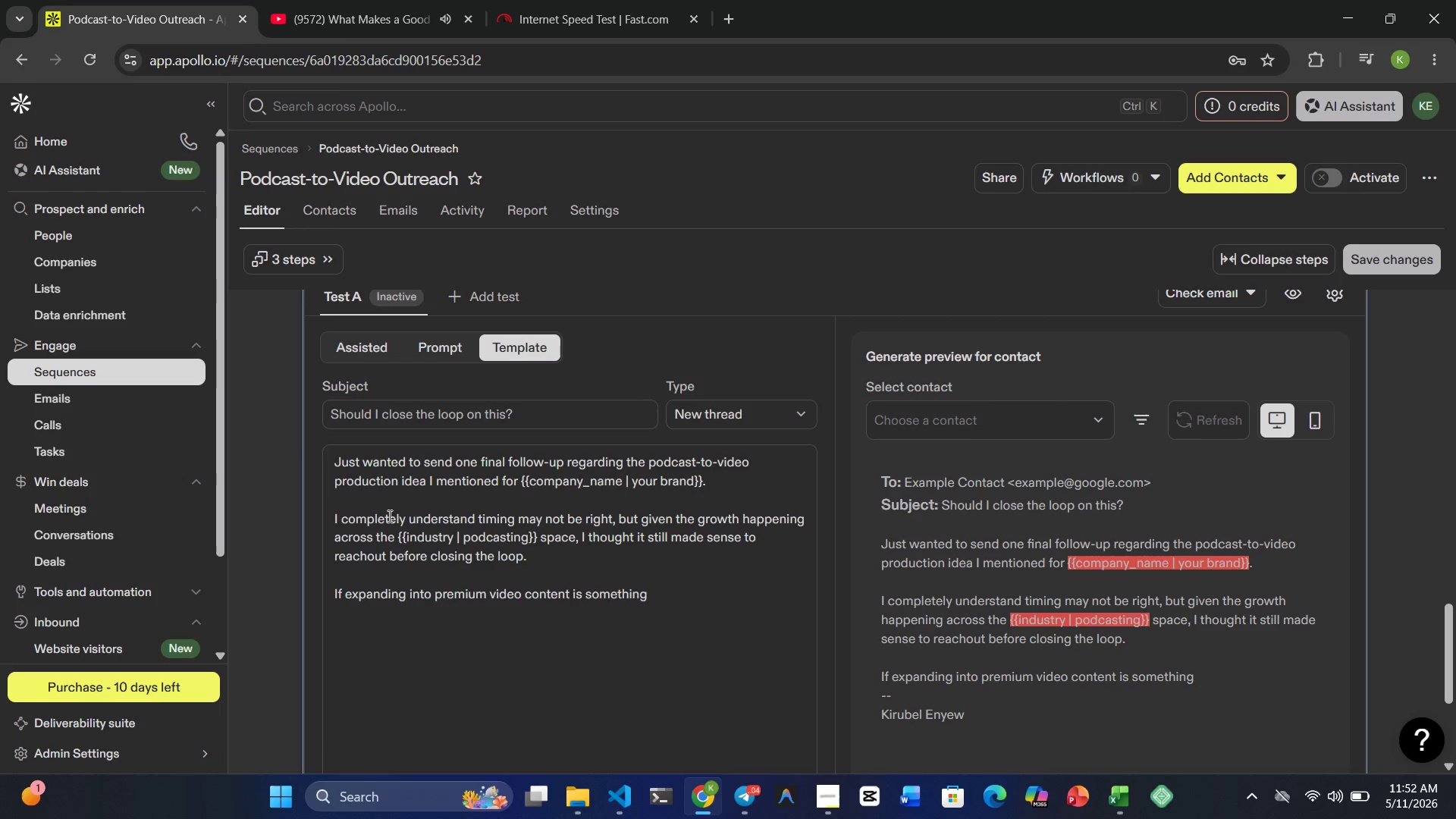 
type(you may explore later)
 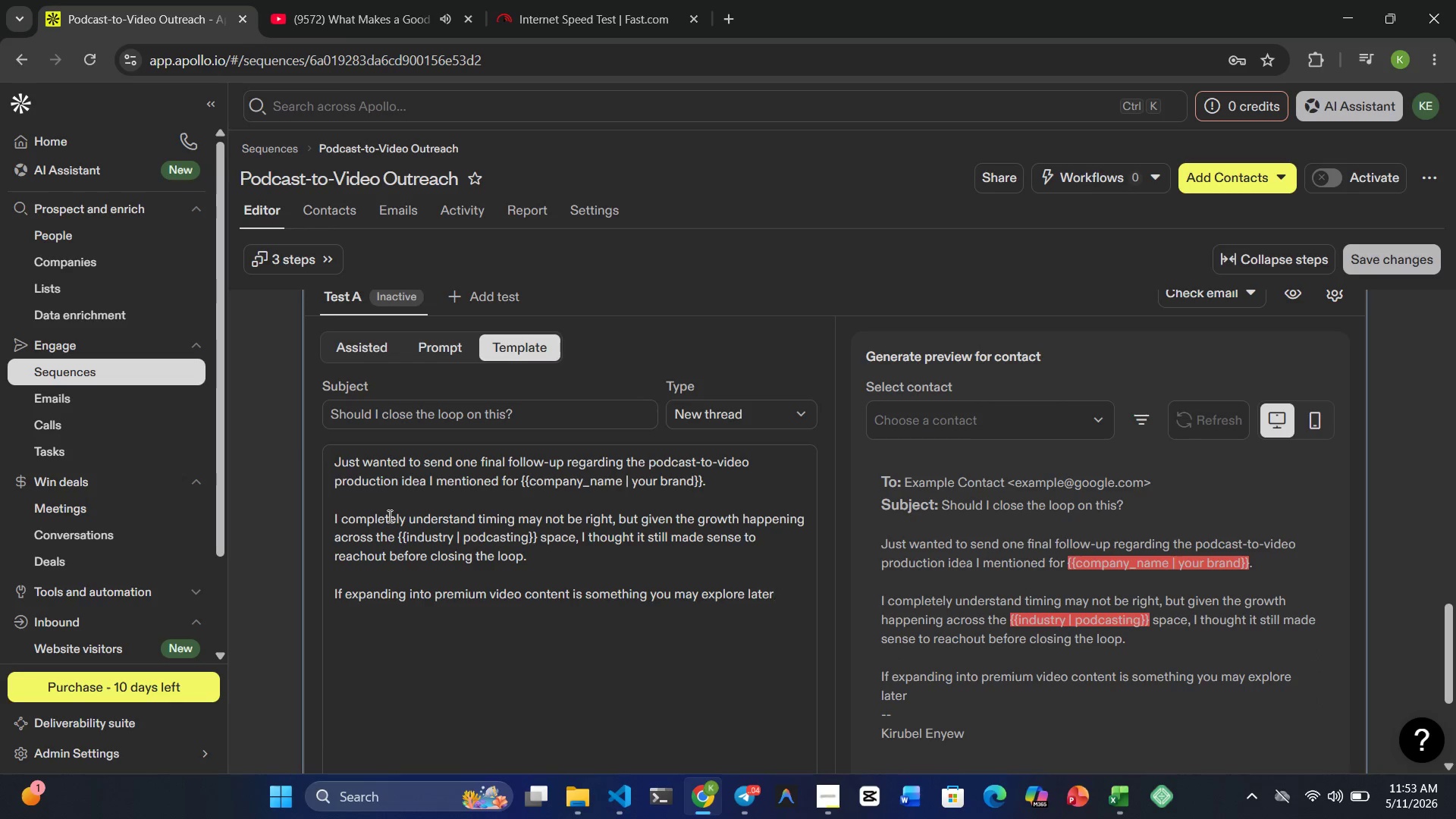 
wait(6.39)
 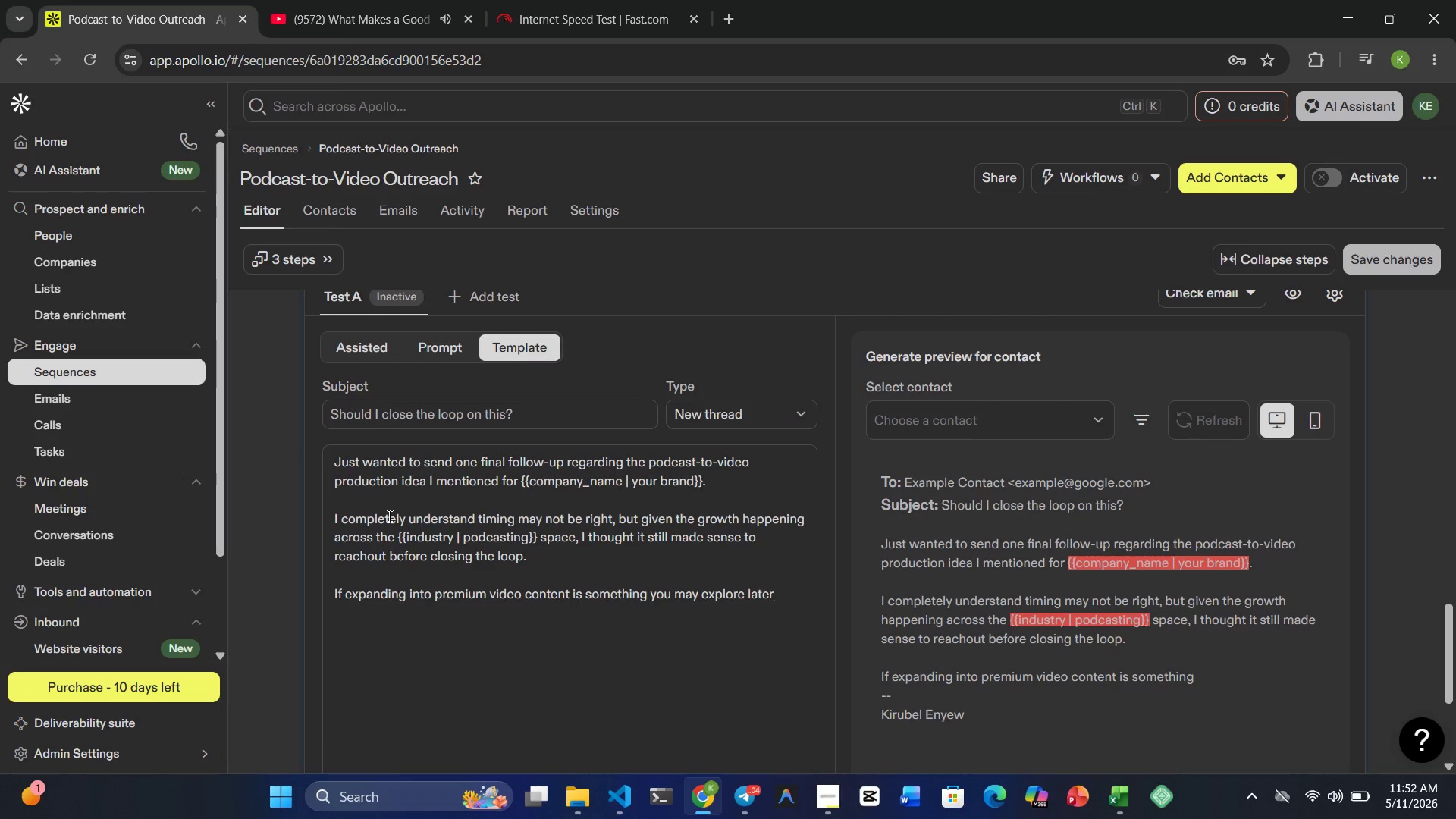 
type( this year, I'd b )
key(Backspace)
type(e ah)
key(Backspace)
key(Backspace)
type(happy )
 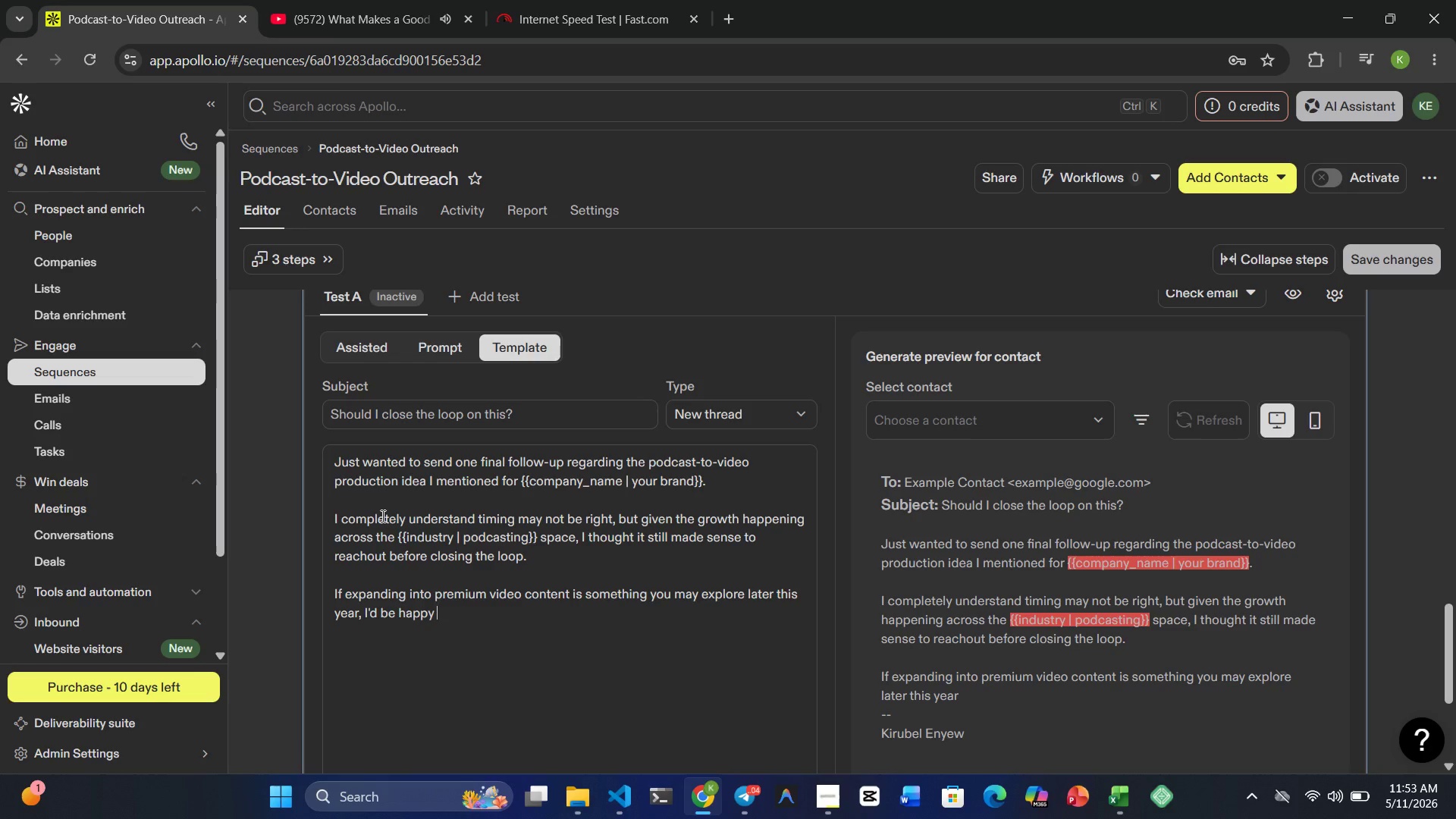 
type(to share ideas tailored )
 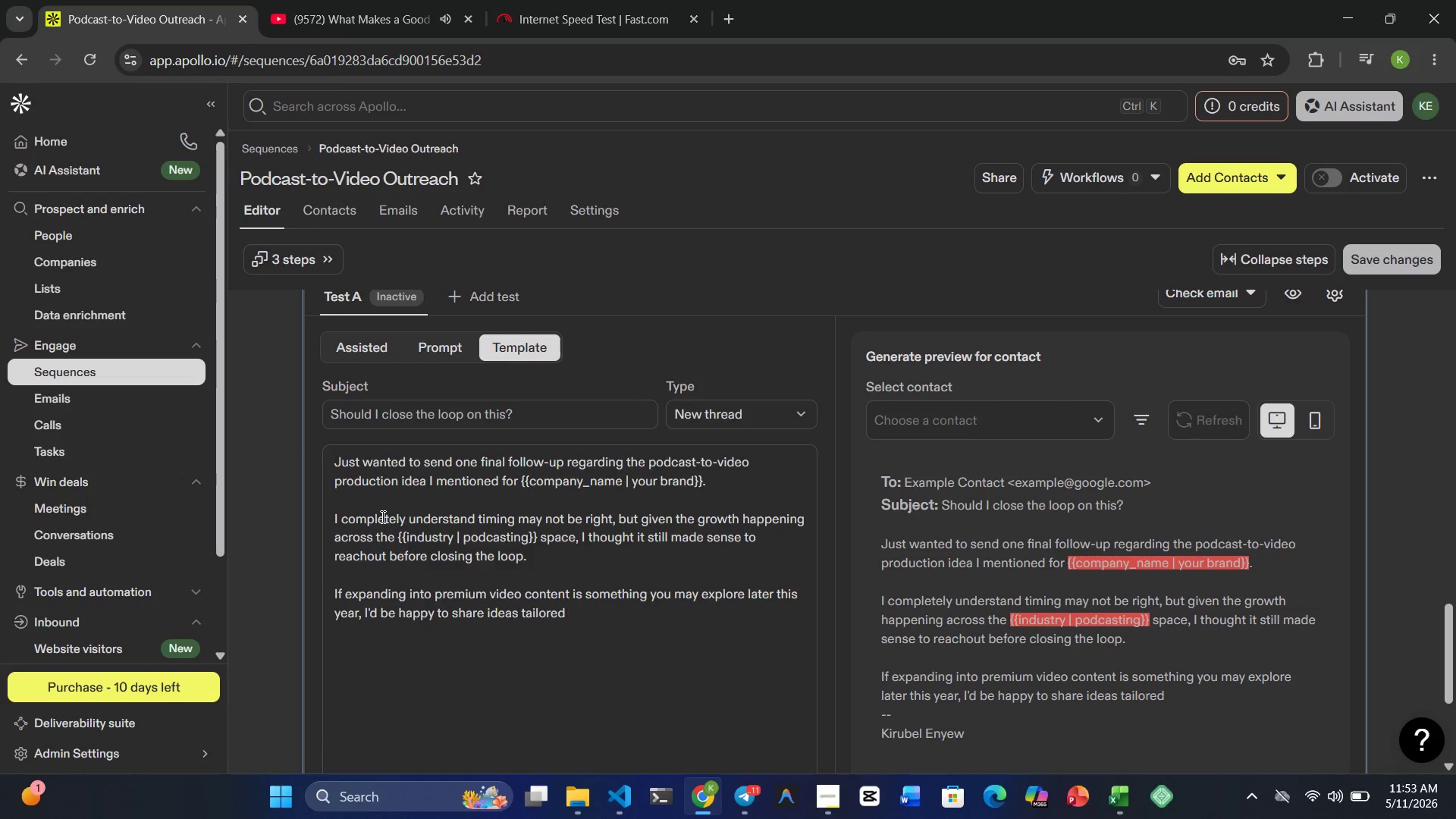 
type(to your podcast and )
 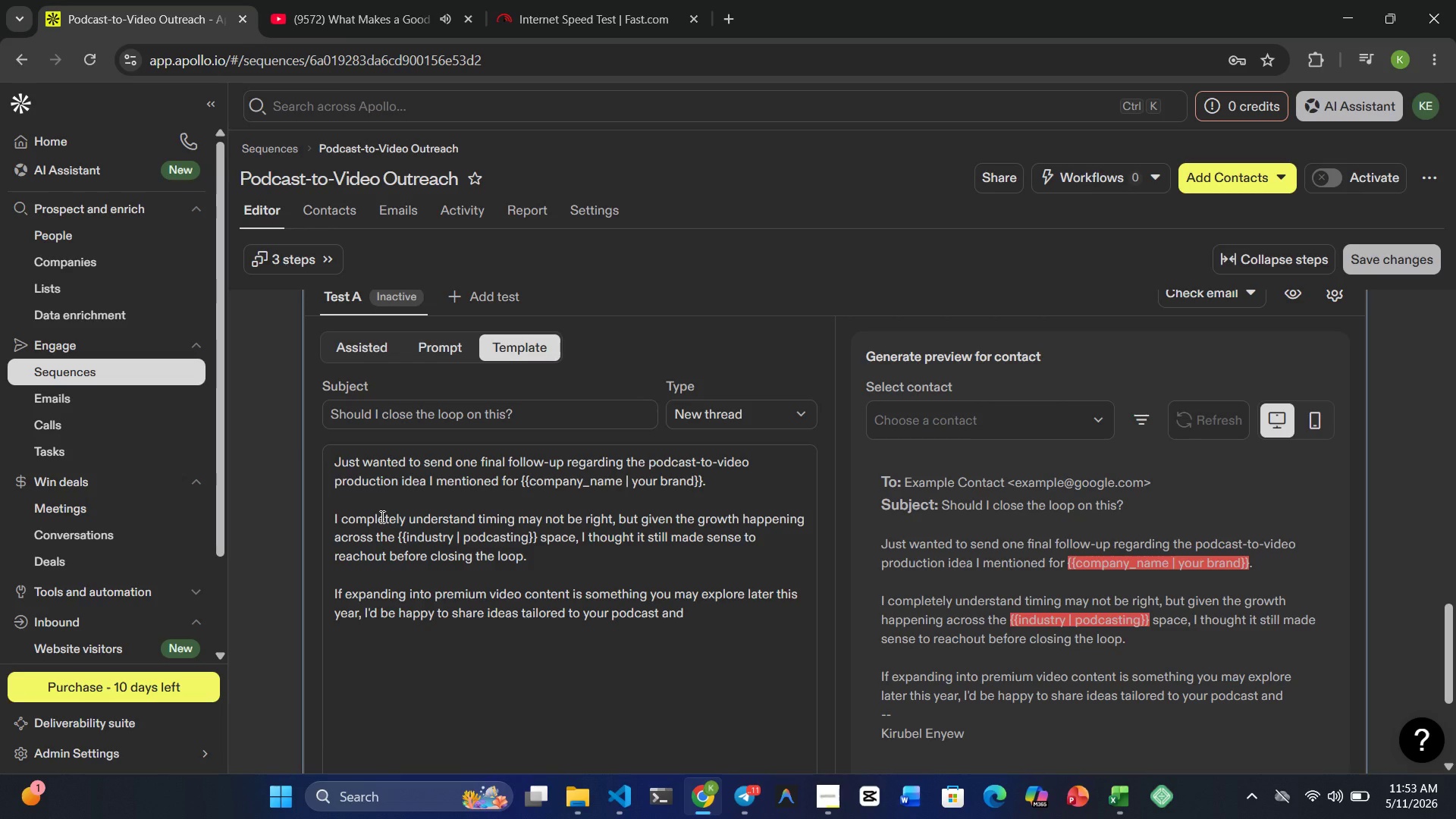 
wait(5.3)
 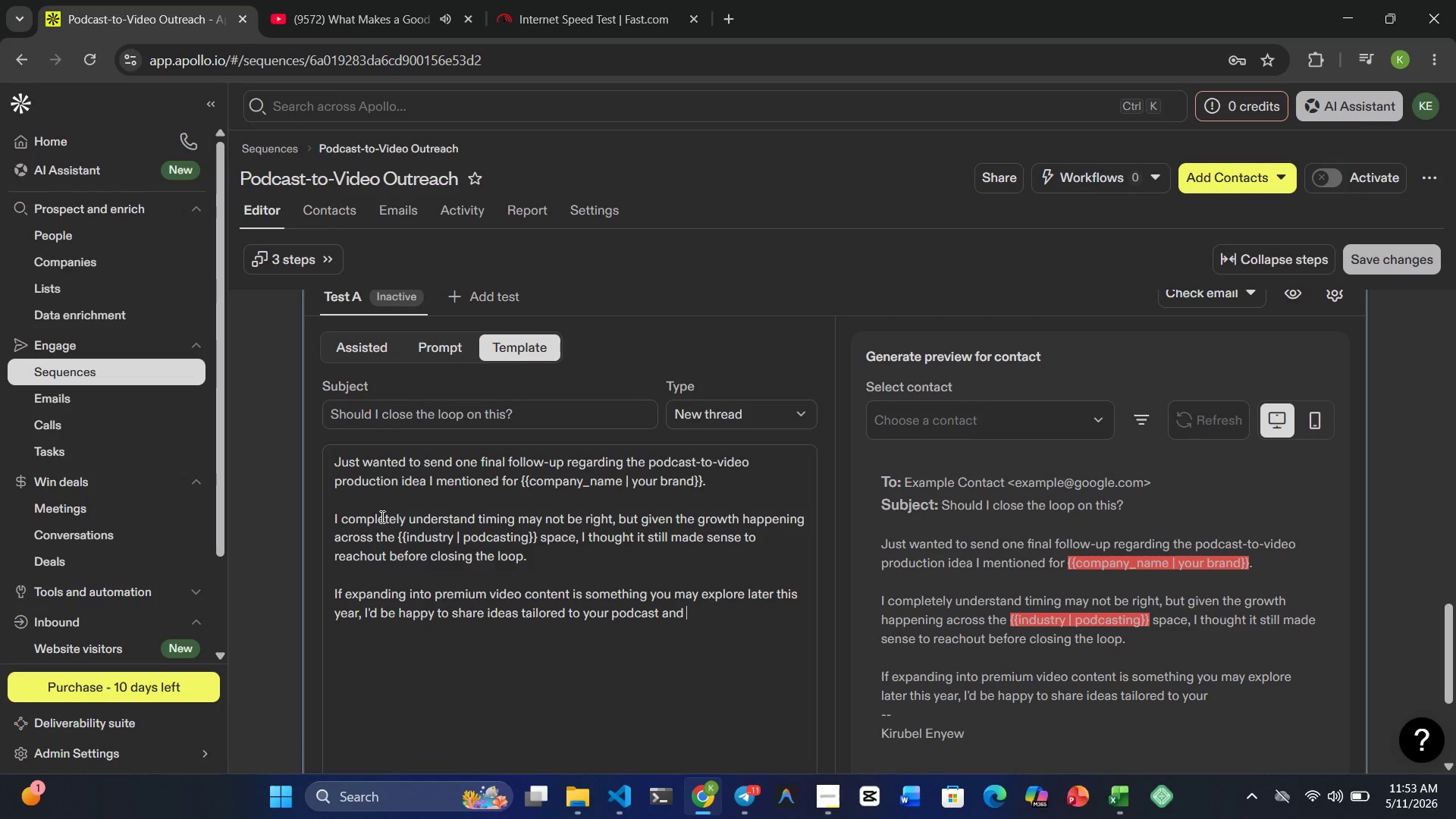 
type(audio f)
key(Backspace)
type(goals.)
 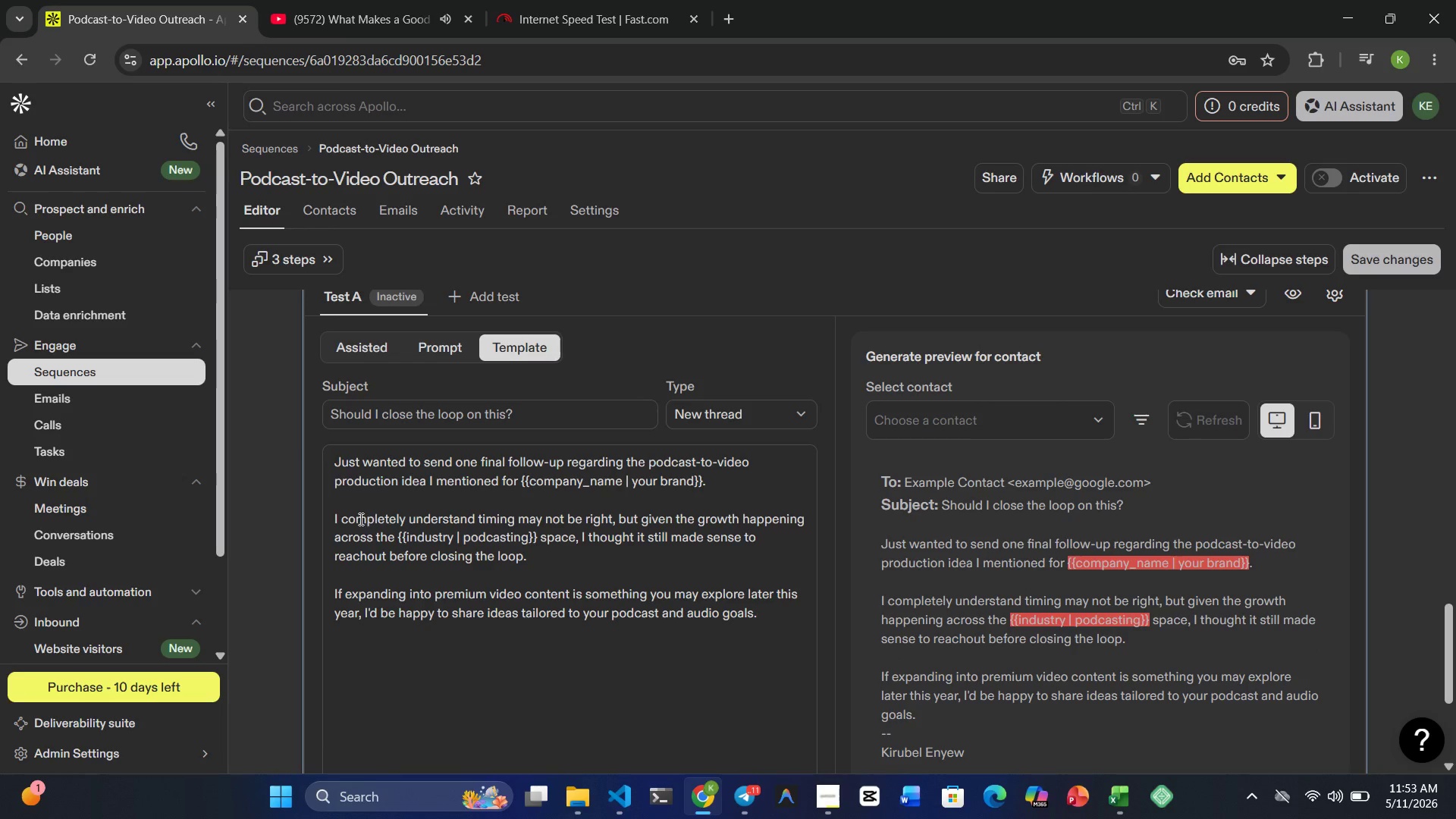 
wait(7.97)
 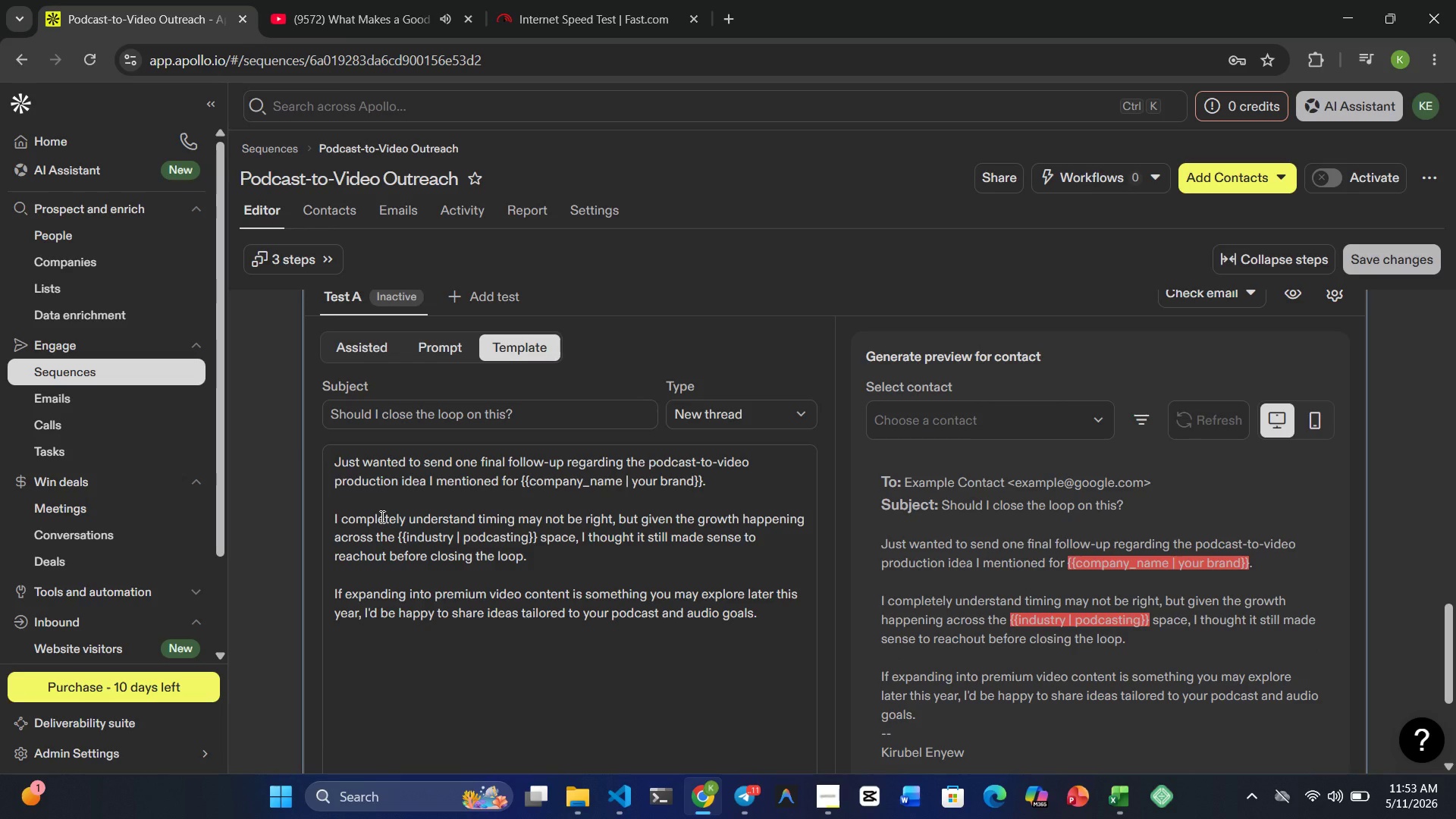 
left_click([714, 617])
 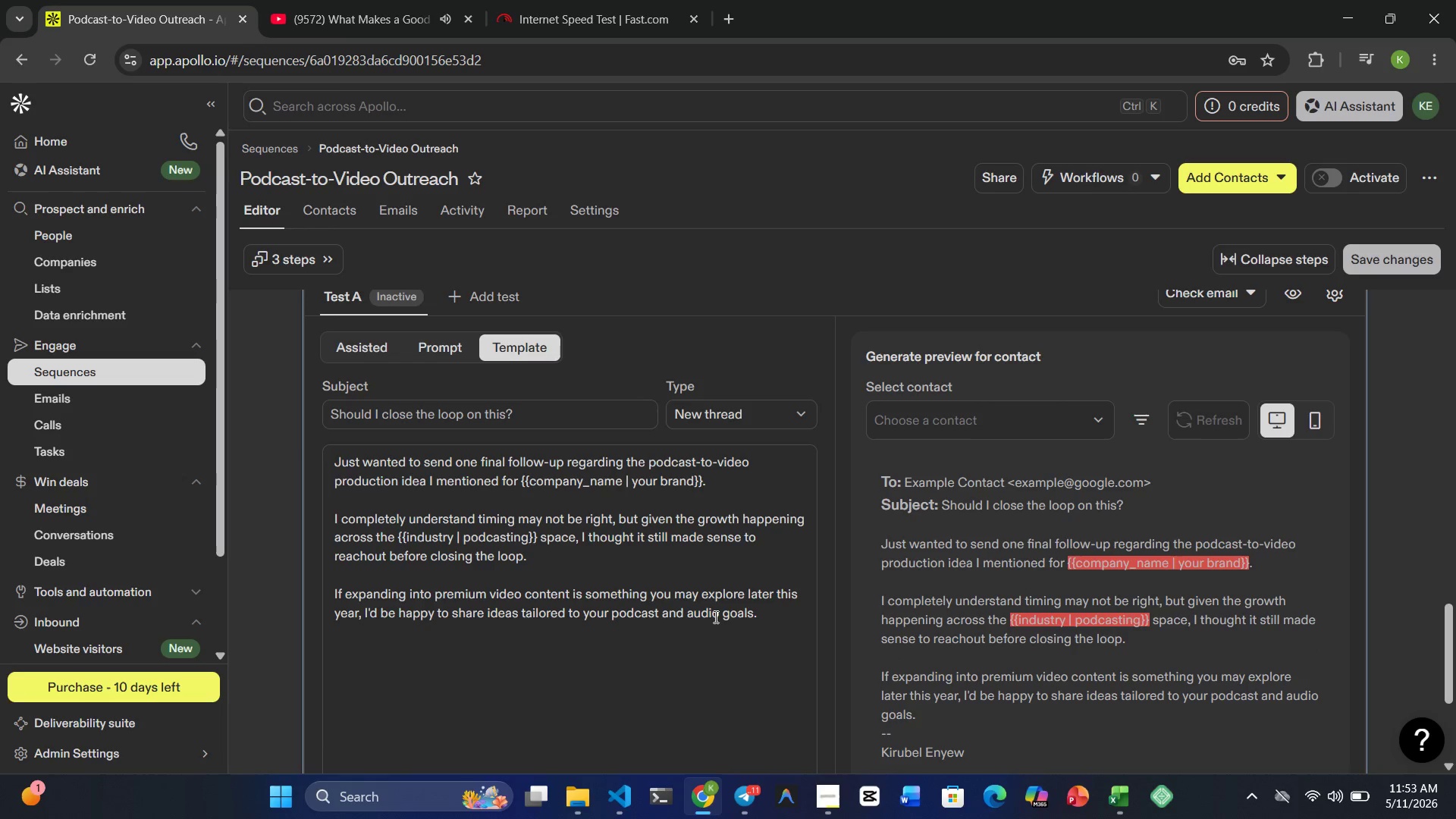 
key(ArrowRight)
 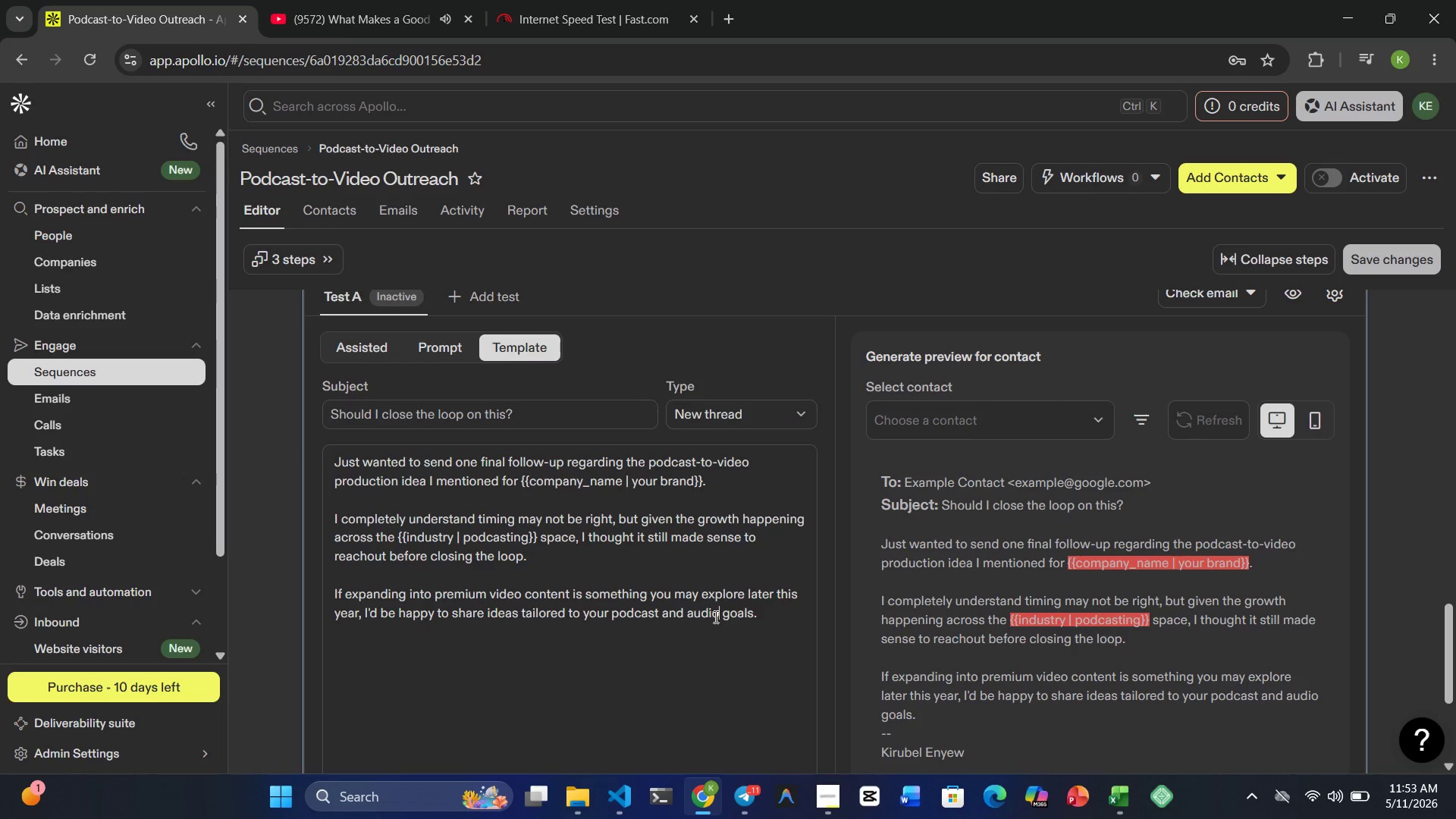 
key(Backspace)
type(ence)
 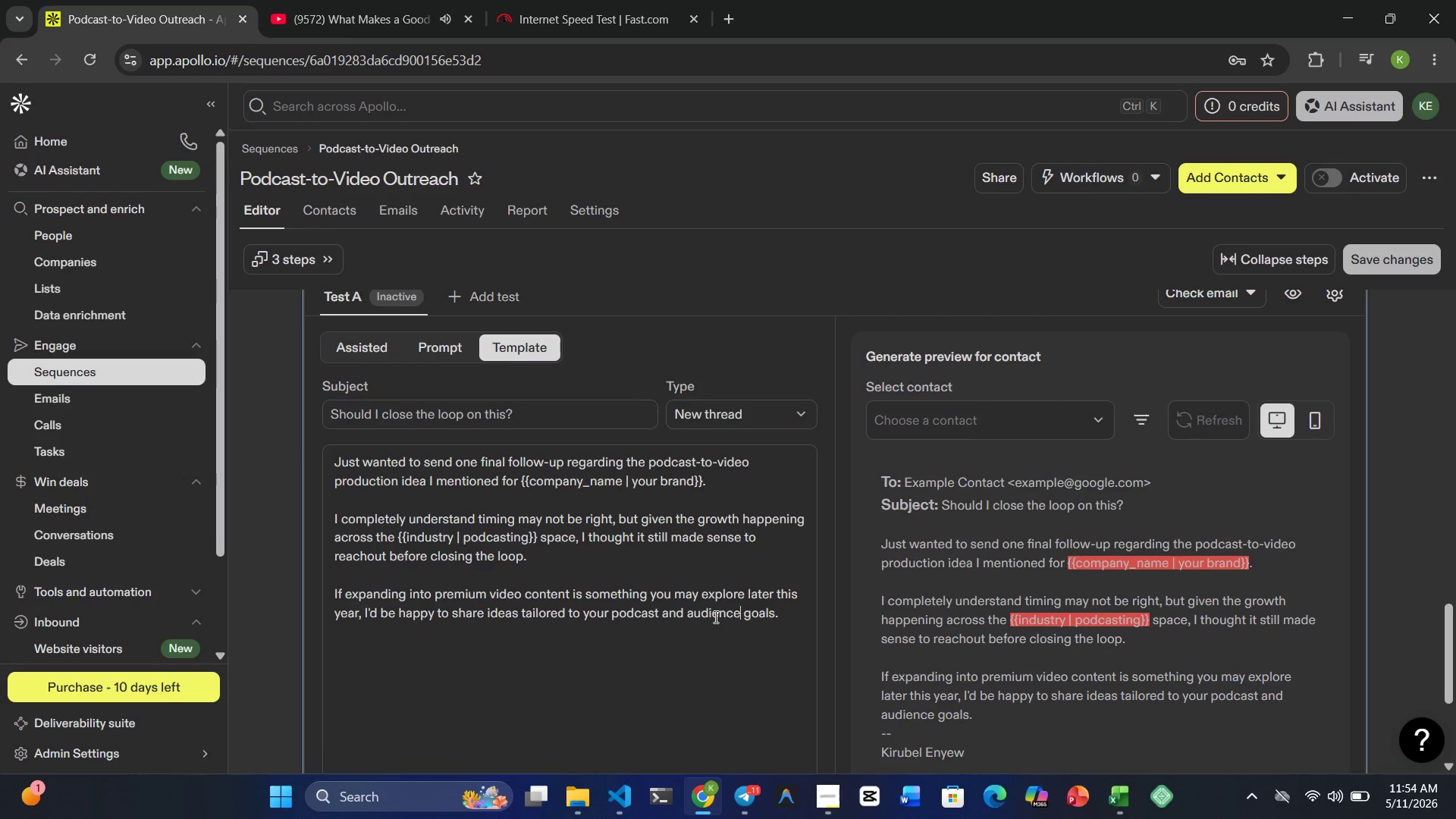 
wait(10.81)
 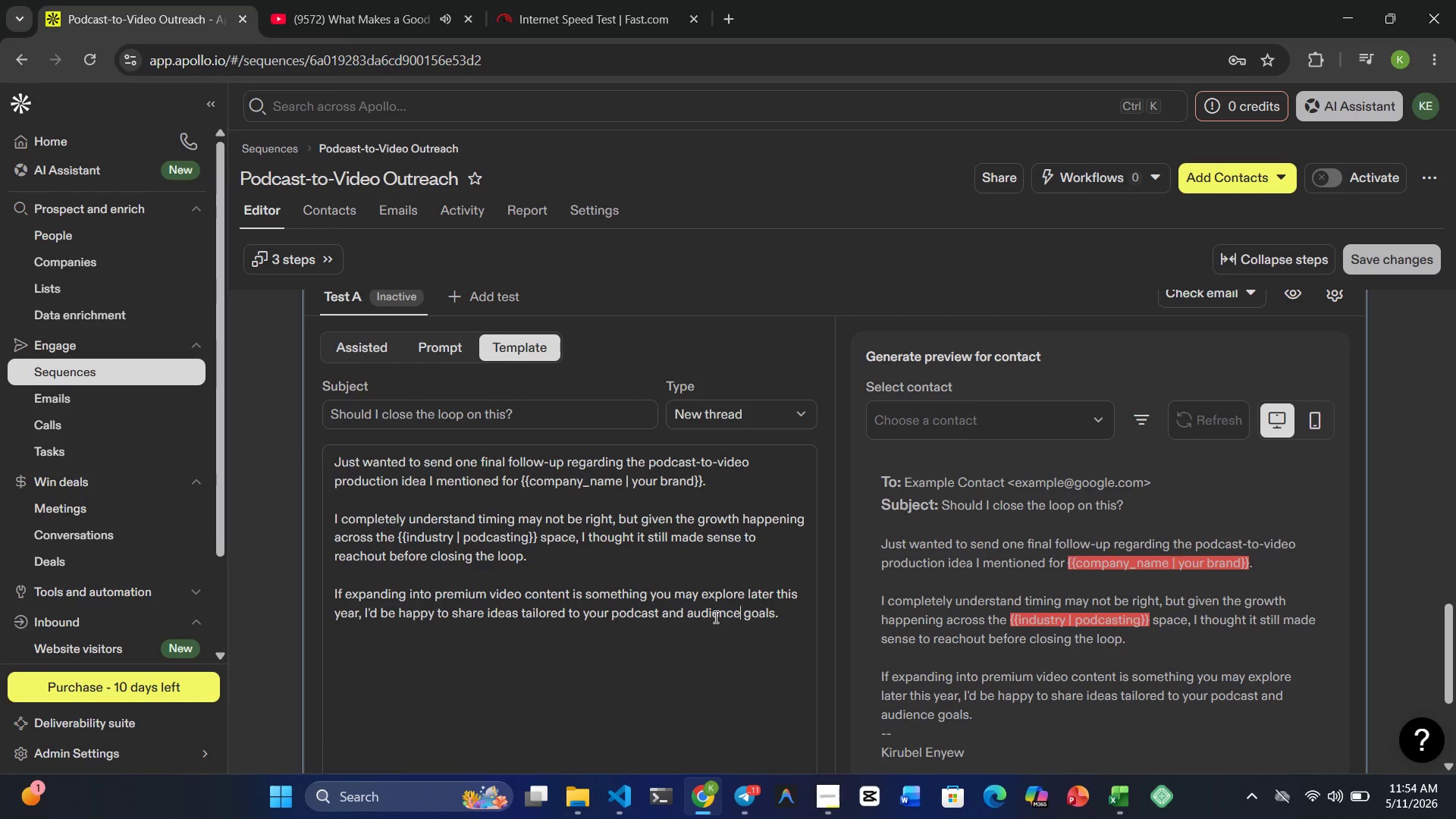 
left_click([778, 615])
 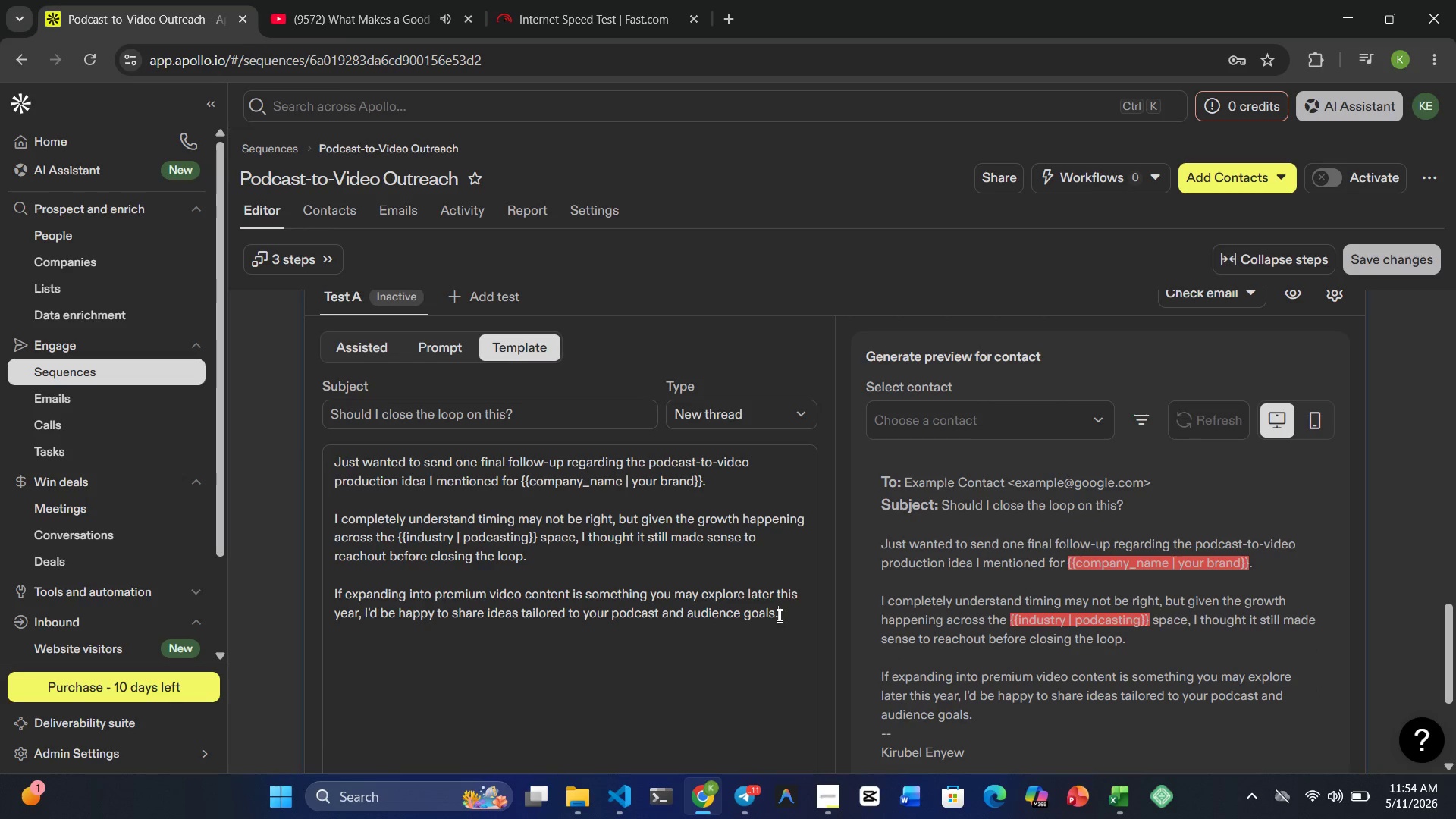 
key(Enter)
 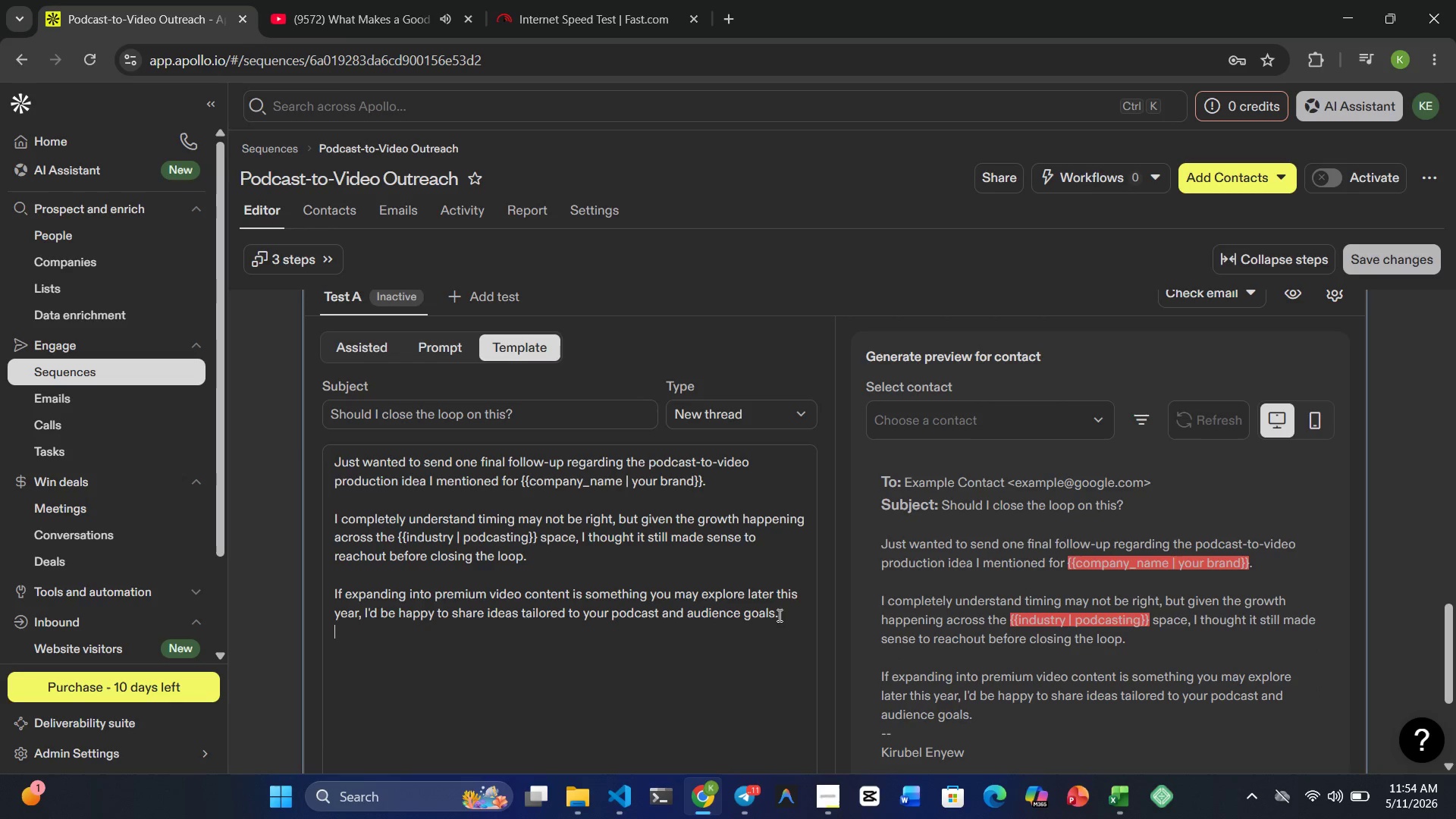 
key(Enter)
 